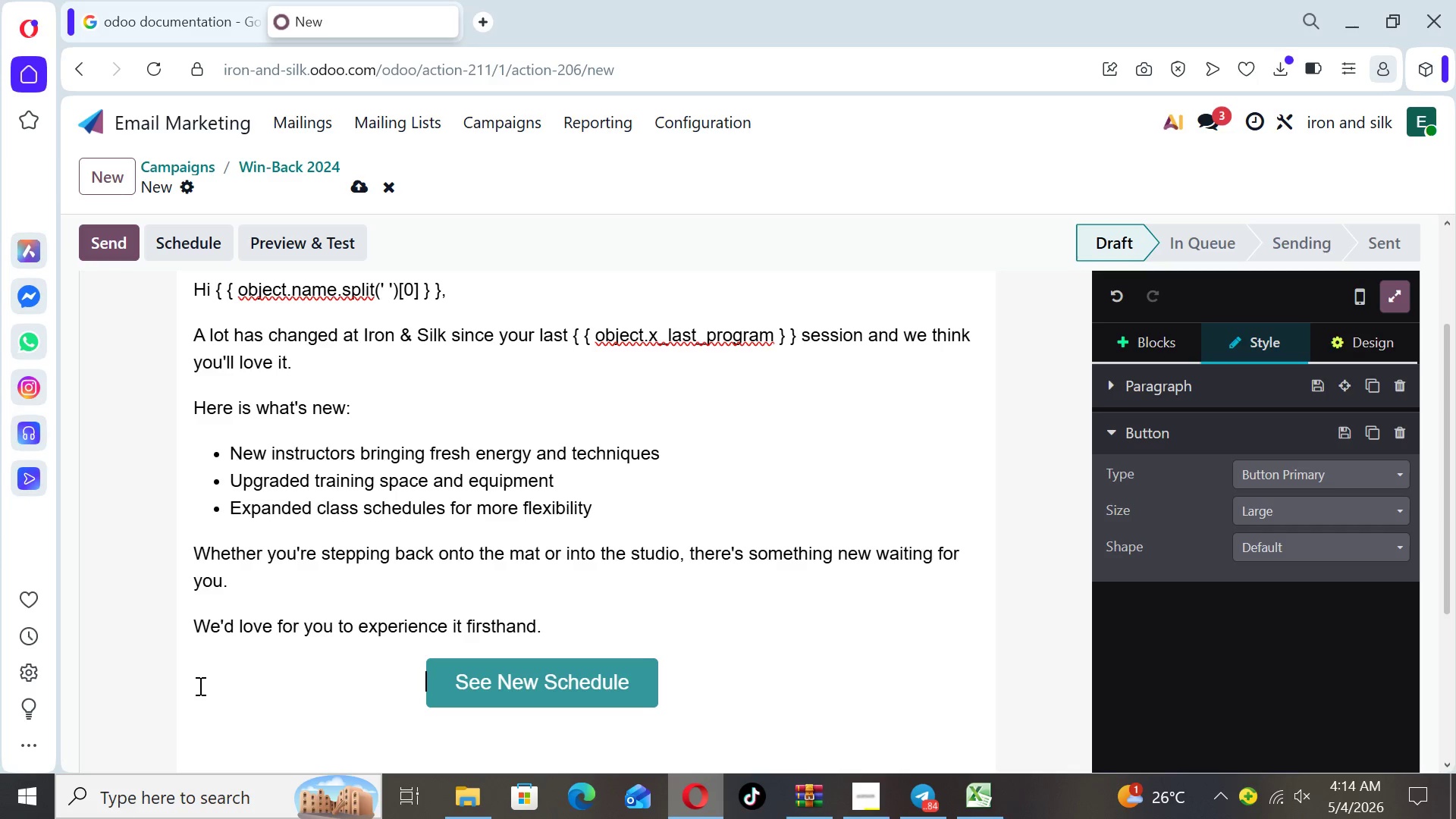 
key(Space)
 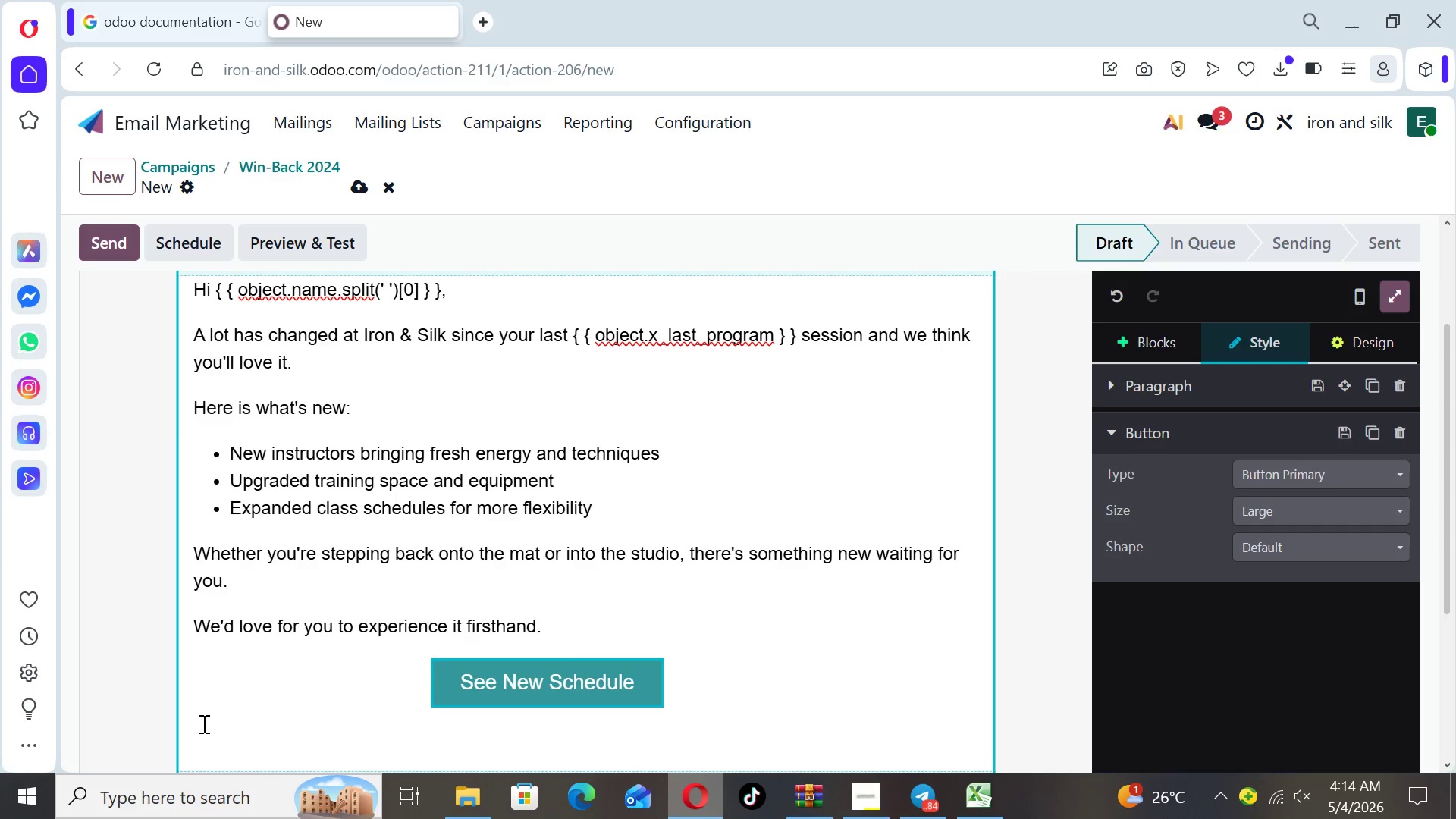 
left_click([200, 733])
 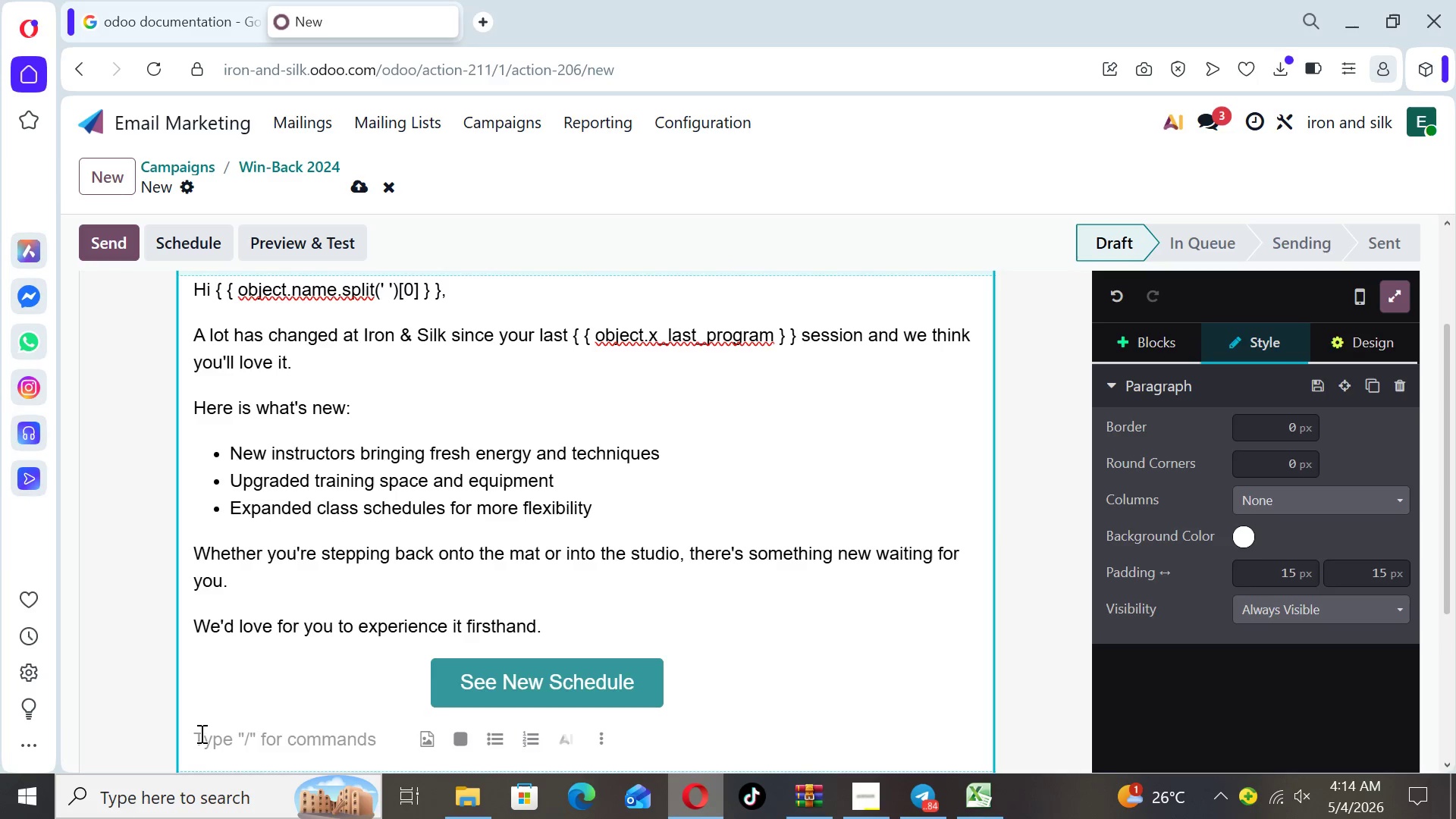 
type(See you soon,)
 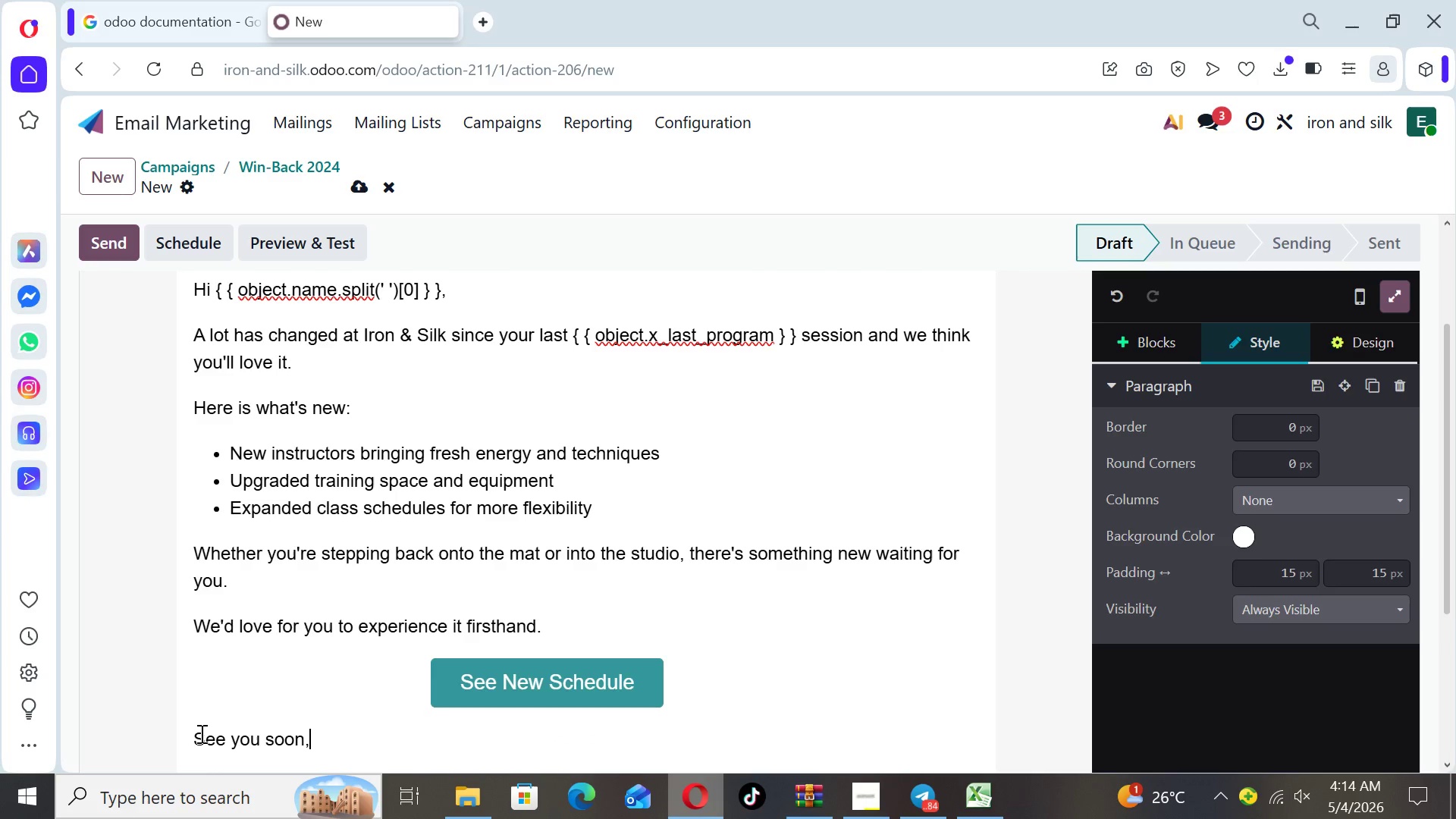 
key(Enter)
 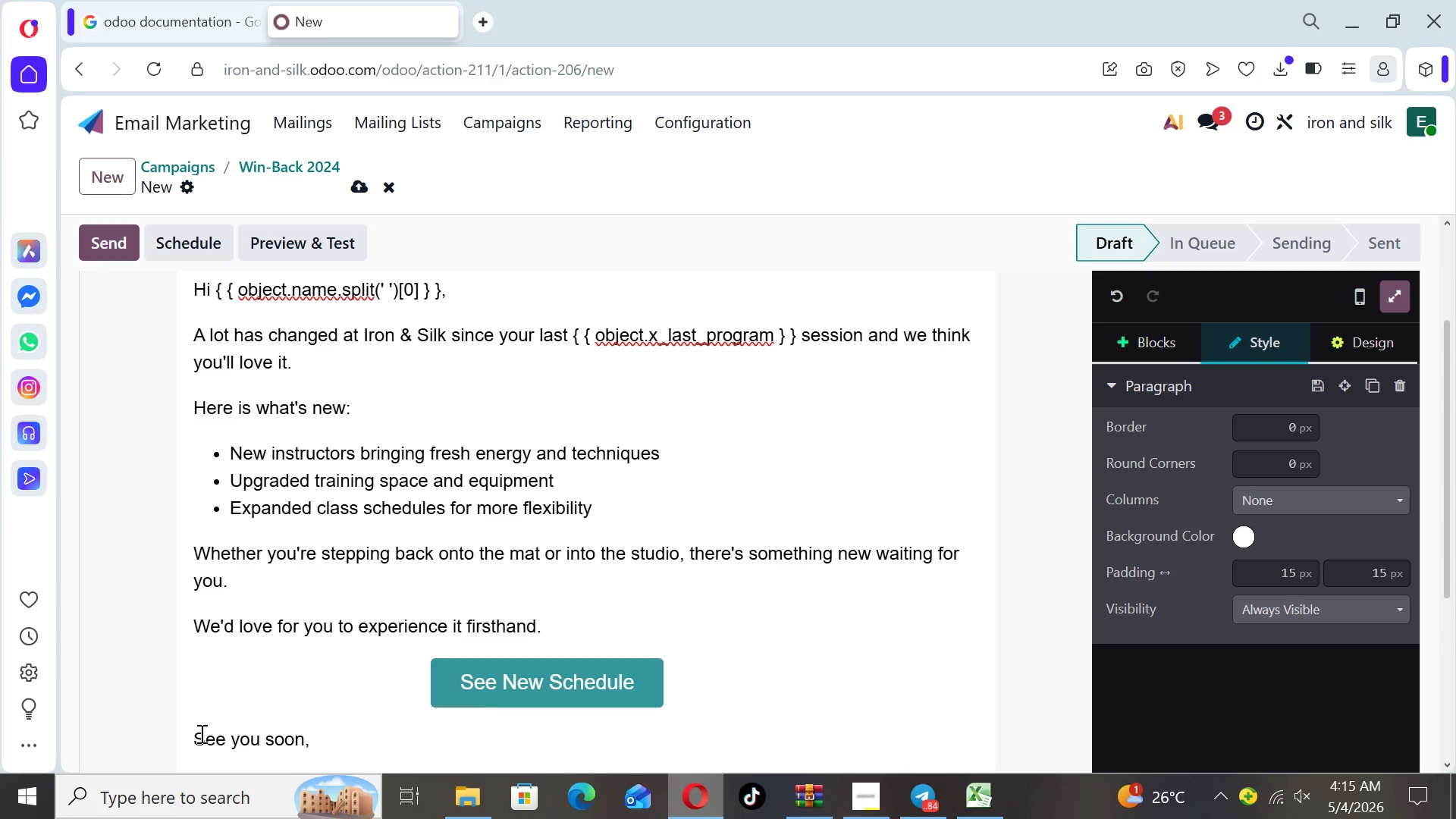 
type(Iron& Silk Team)
 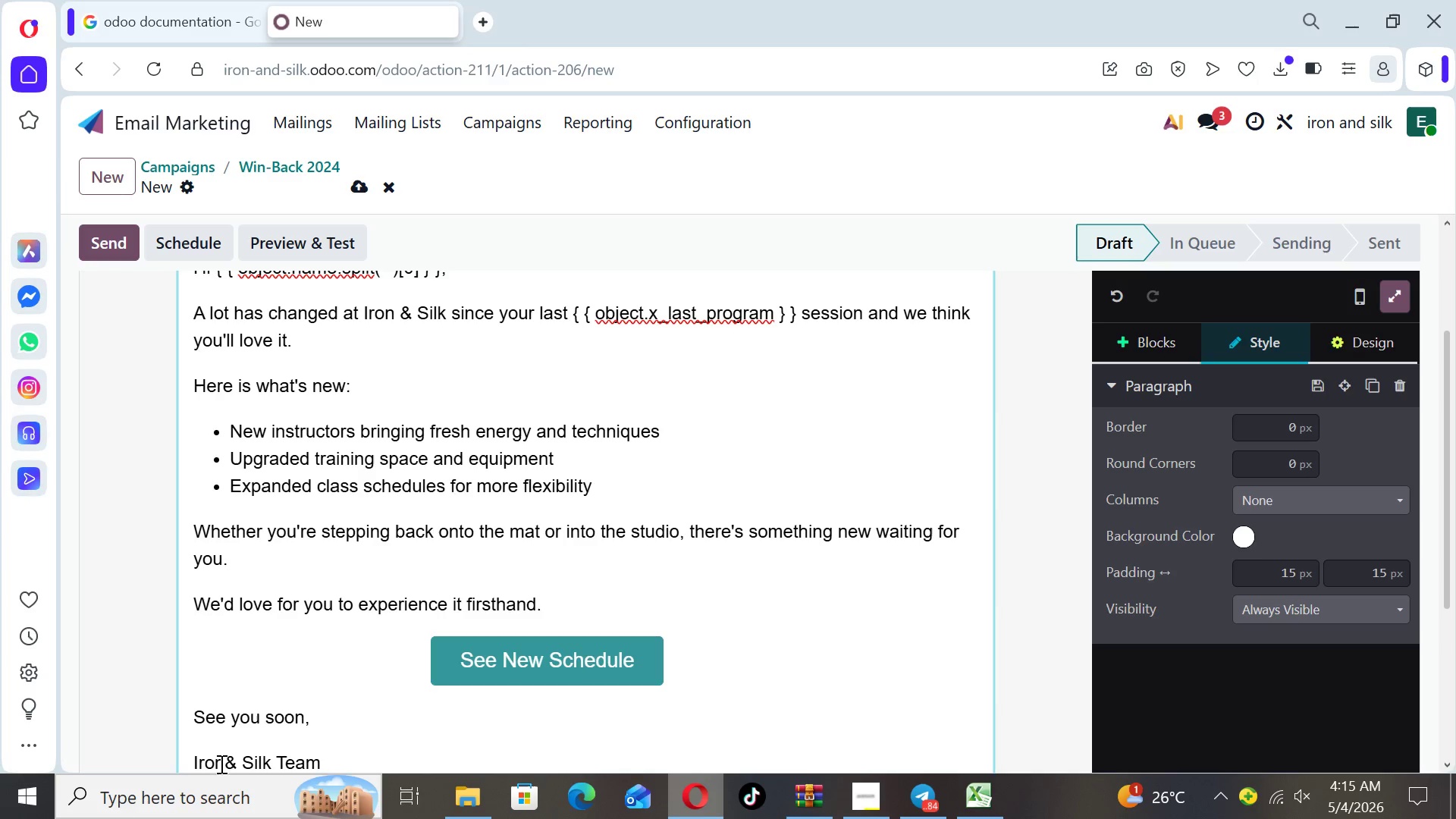 
left_click([224, 766])
 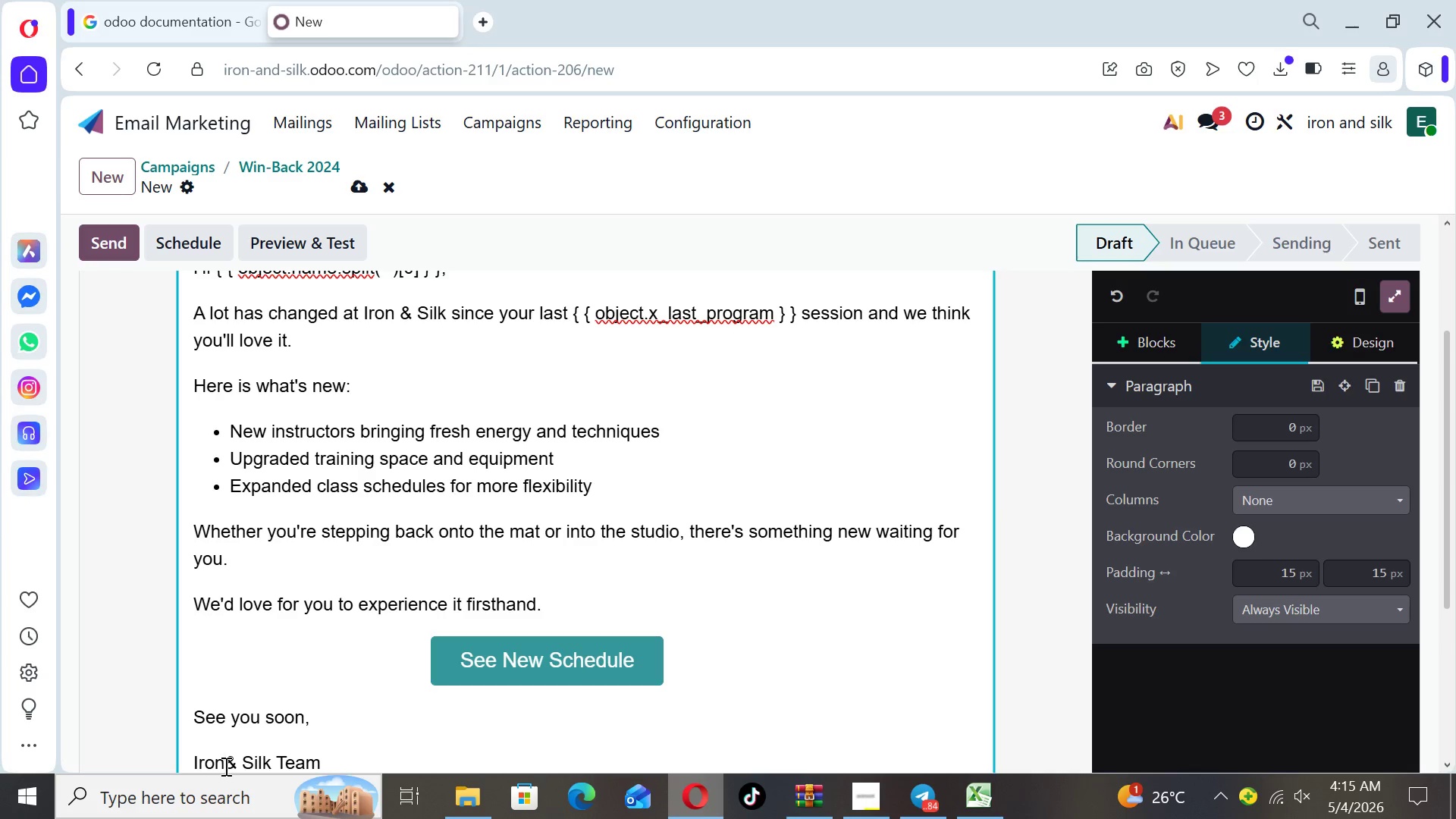 
key(Space)
 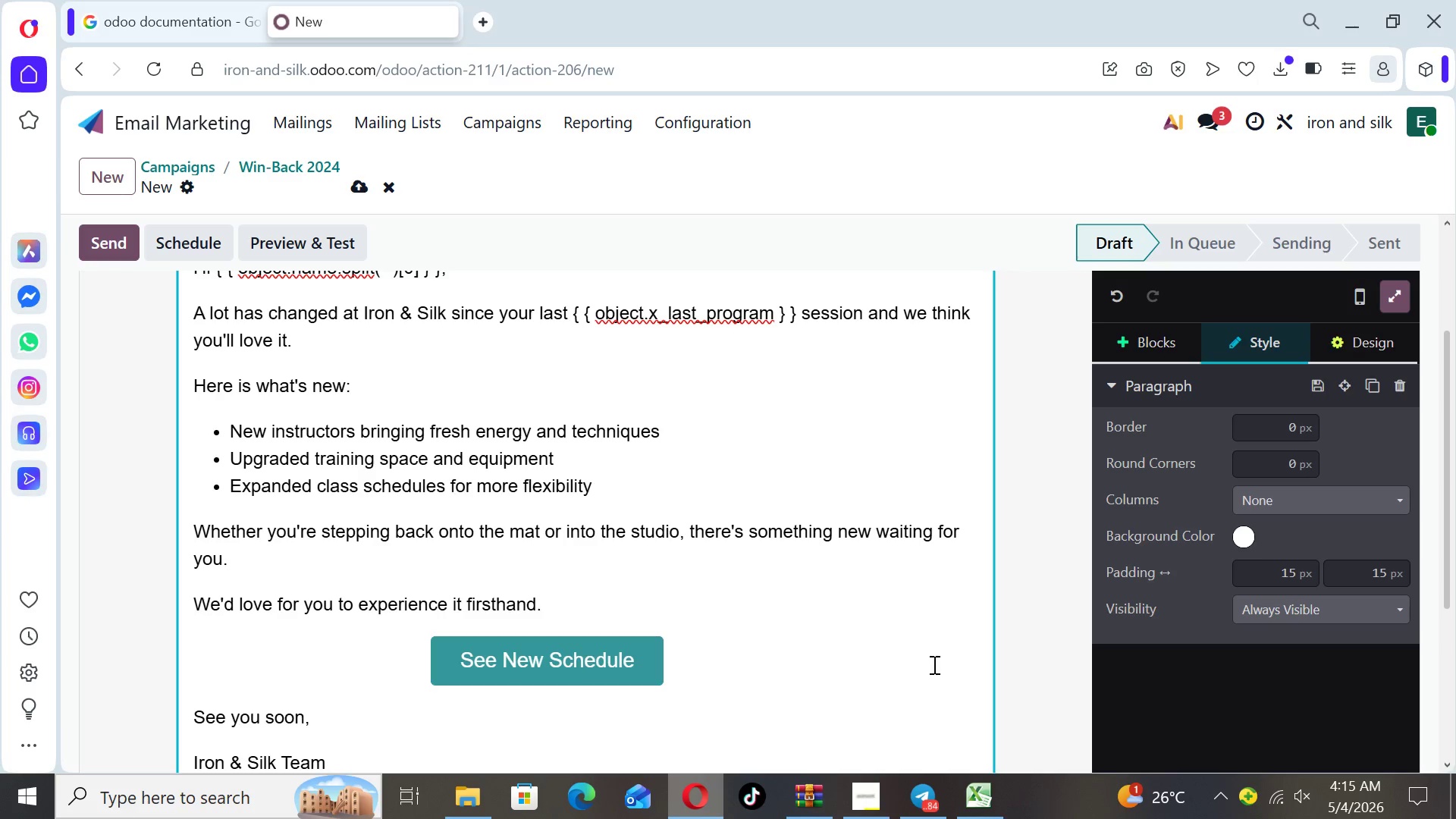 
left_click([1018, 659])
 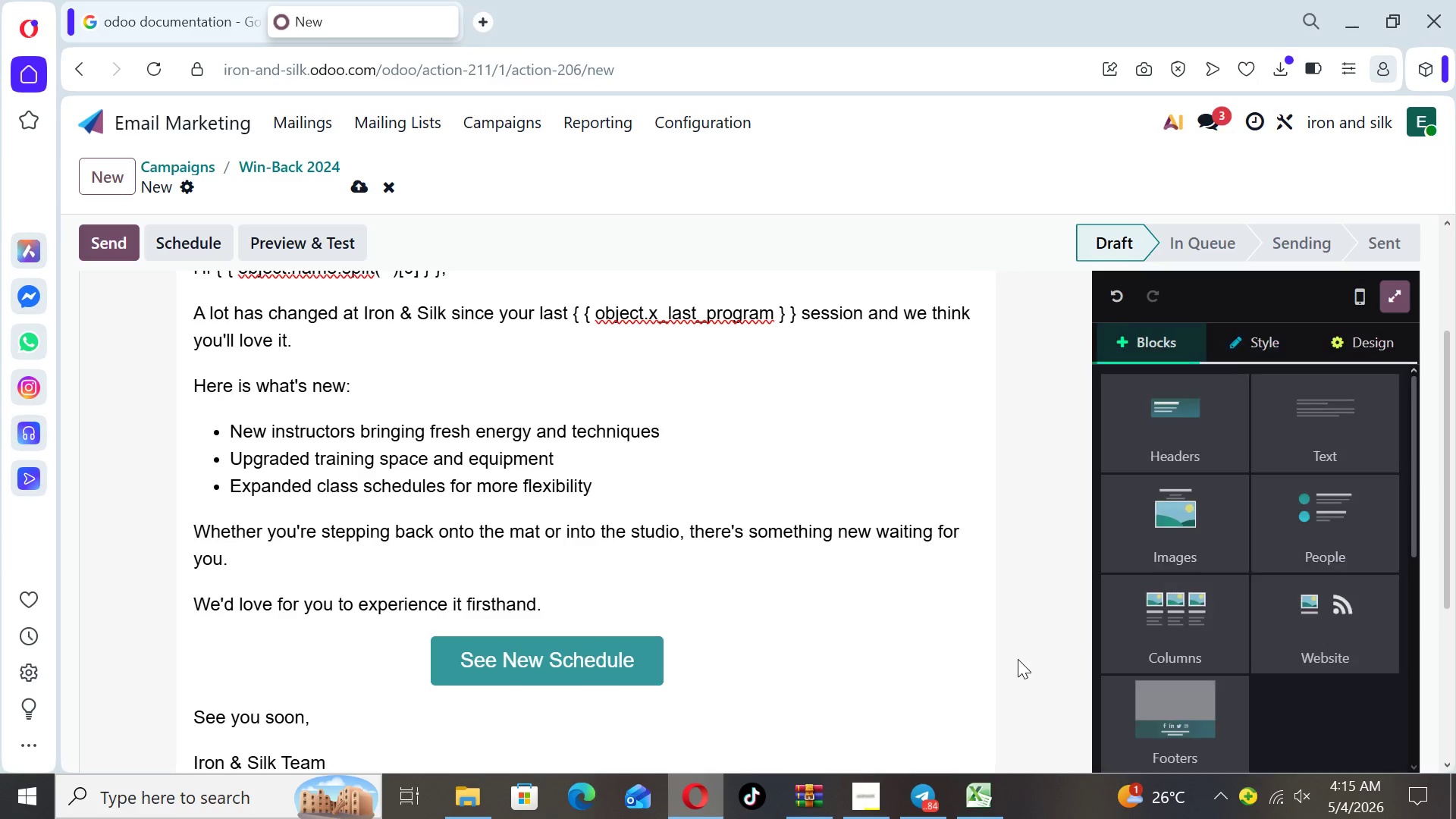 
key(ArrowDown)
 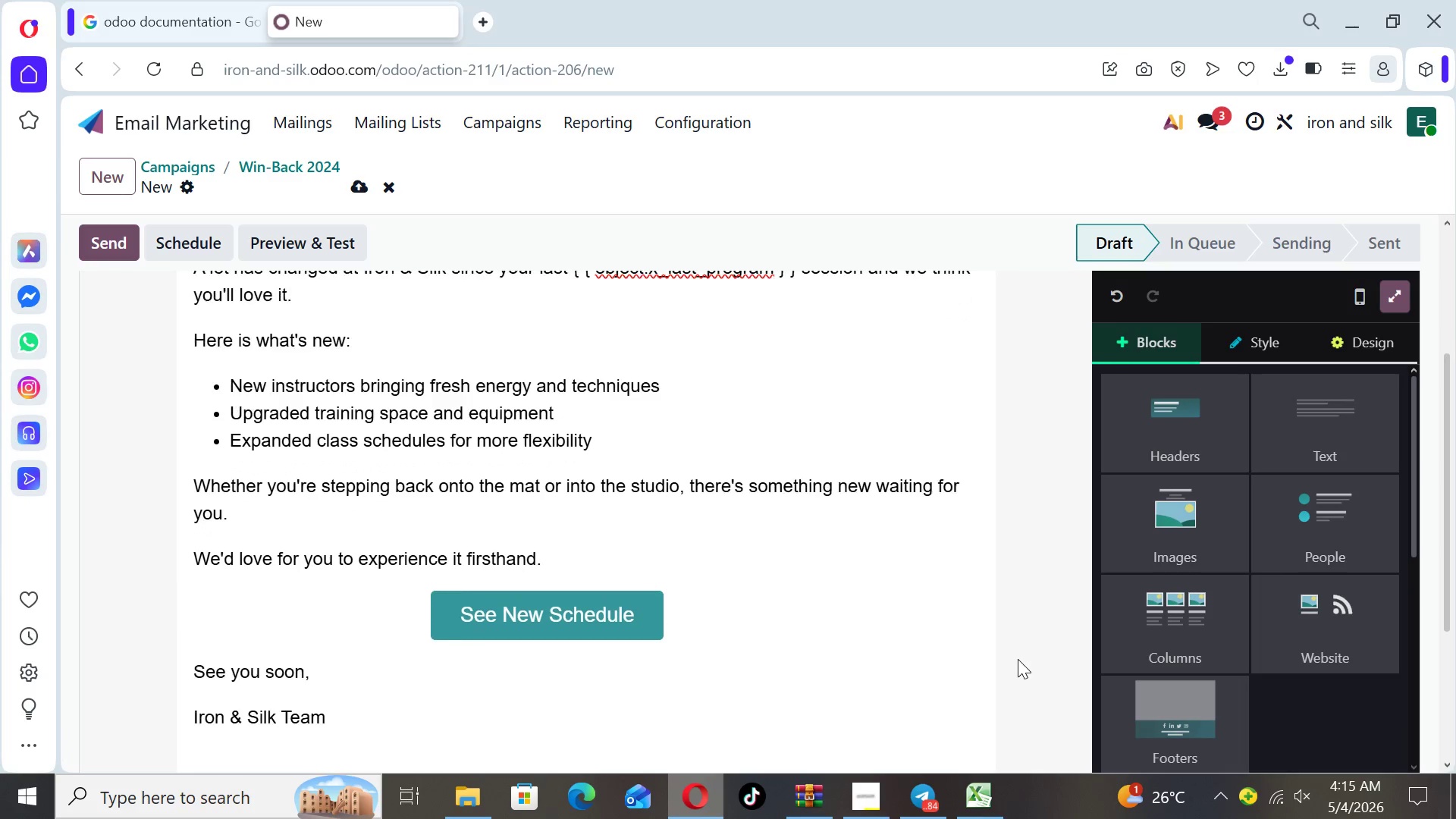 
key(ArrowDown)
 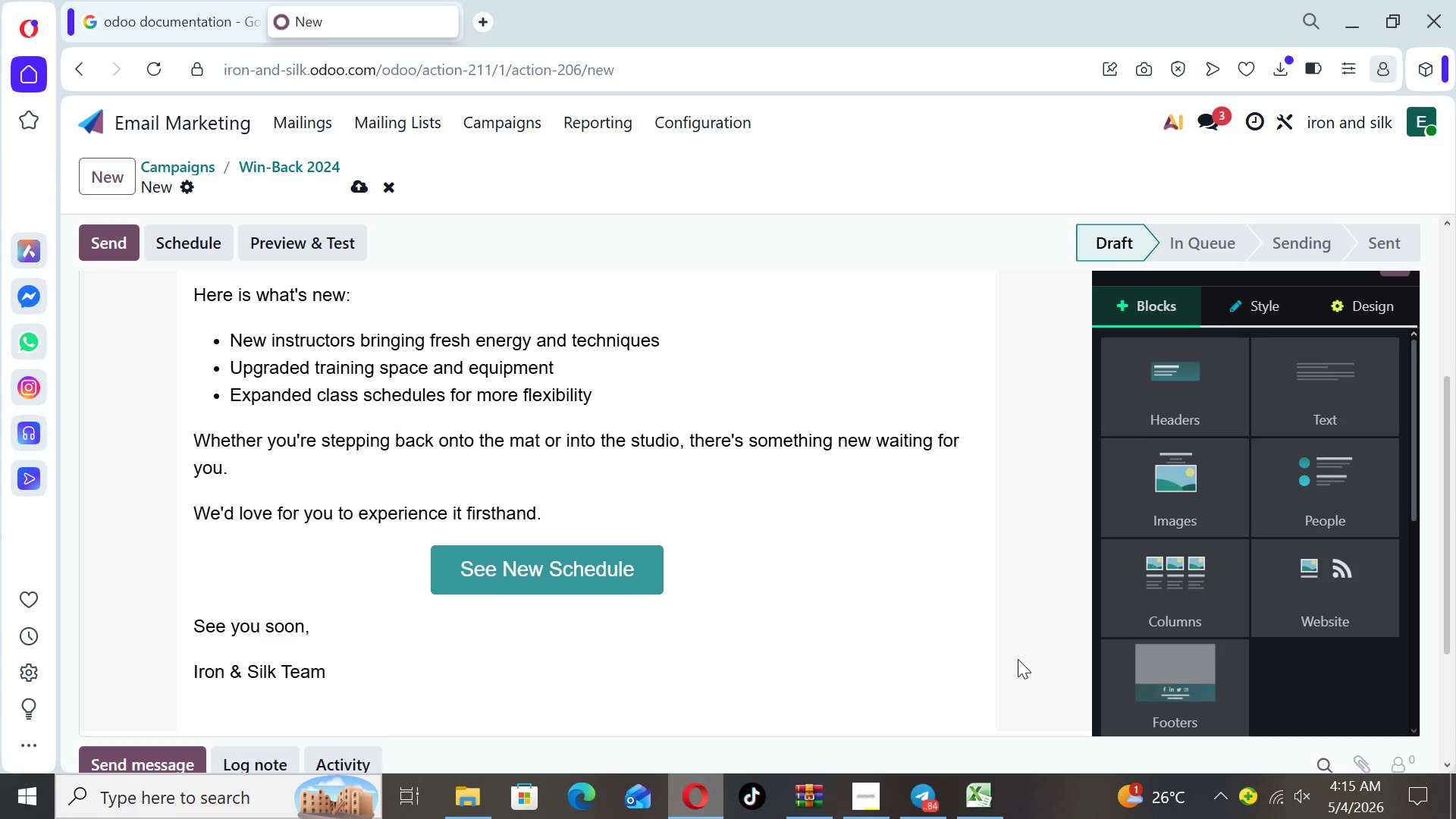 
key(ArrowDown)
 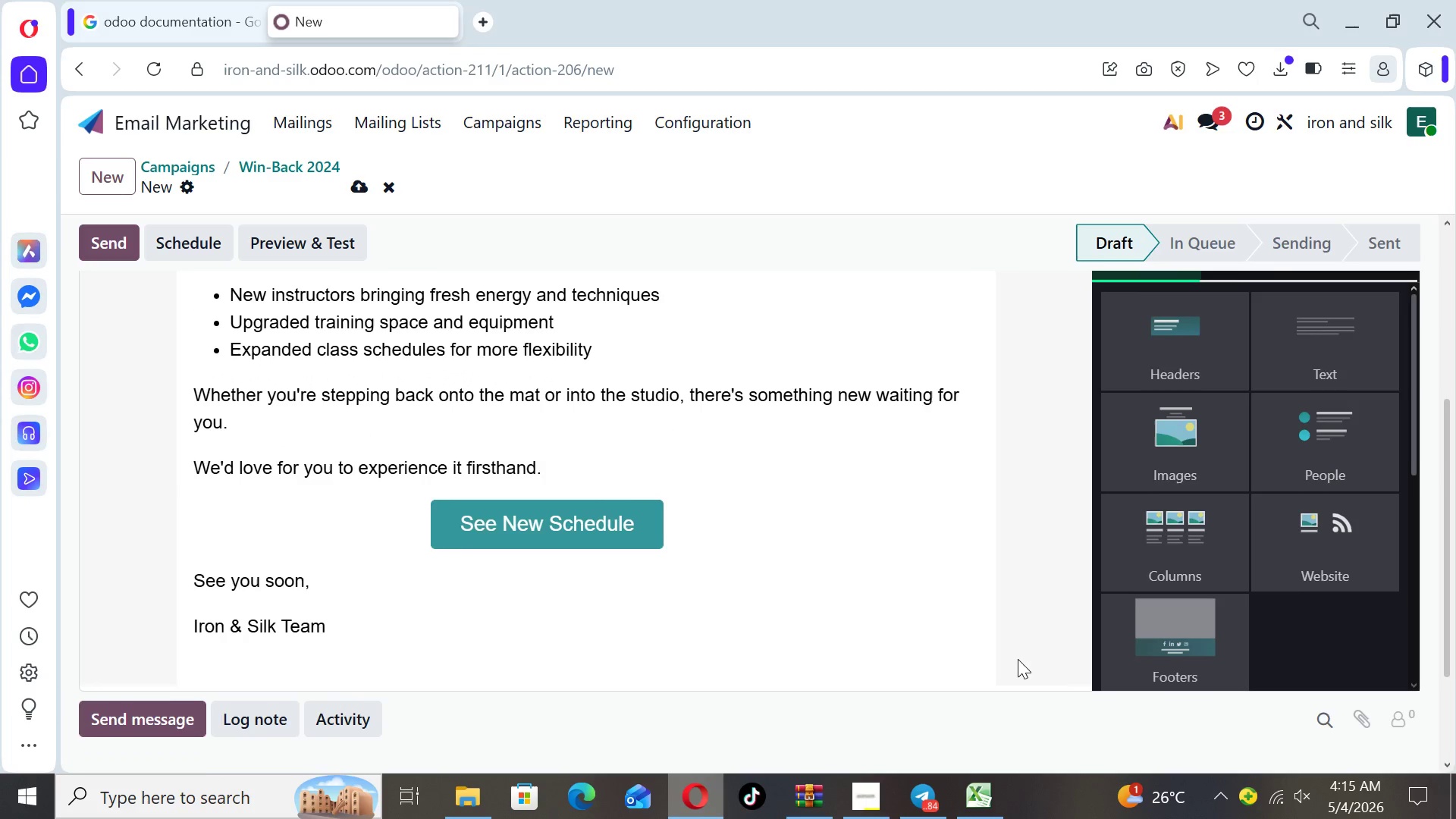 
key(ArrowUp)
 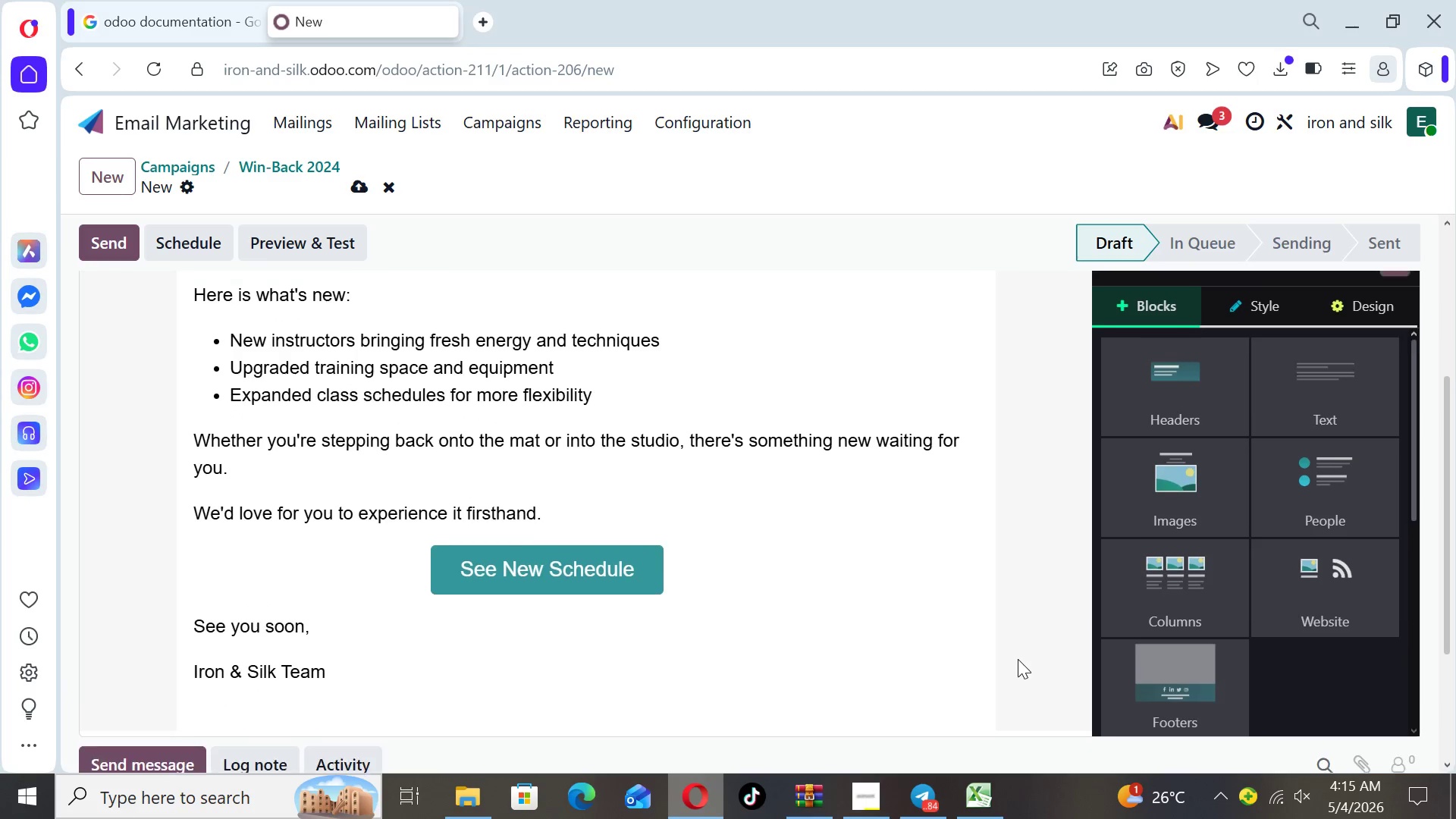 
key(ArrowUp)
 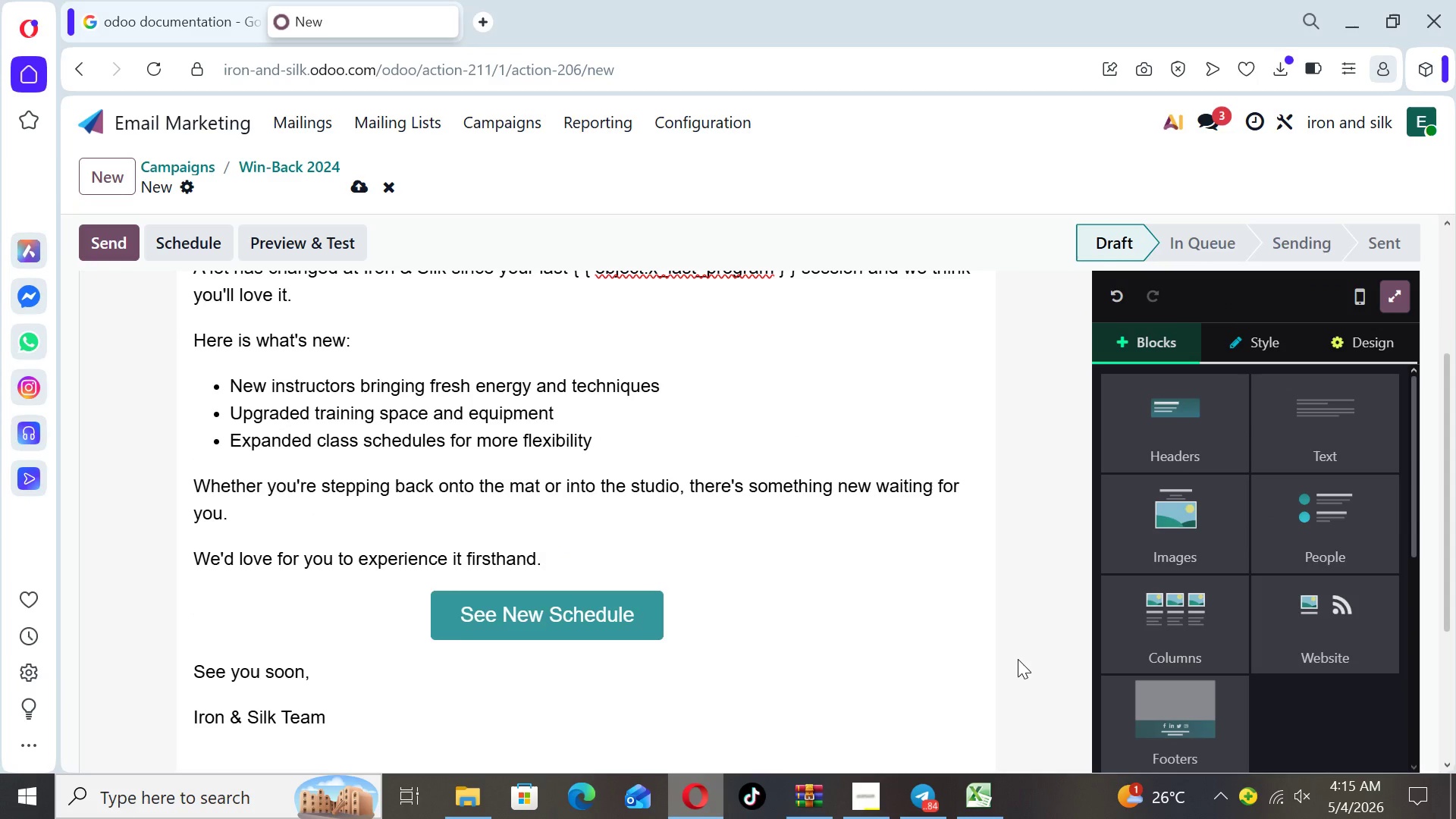 
key(ArrowUp)
 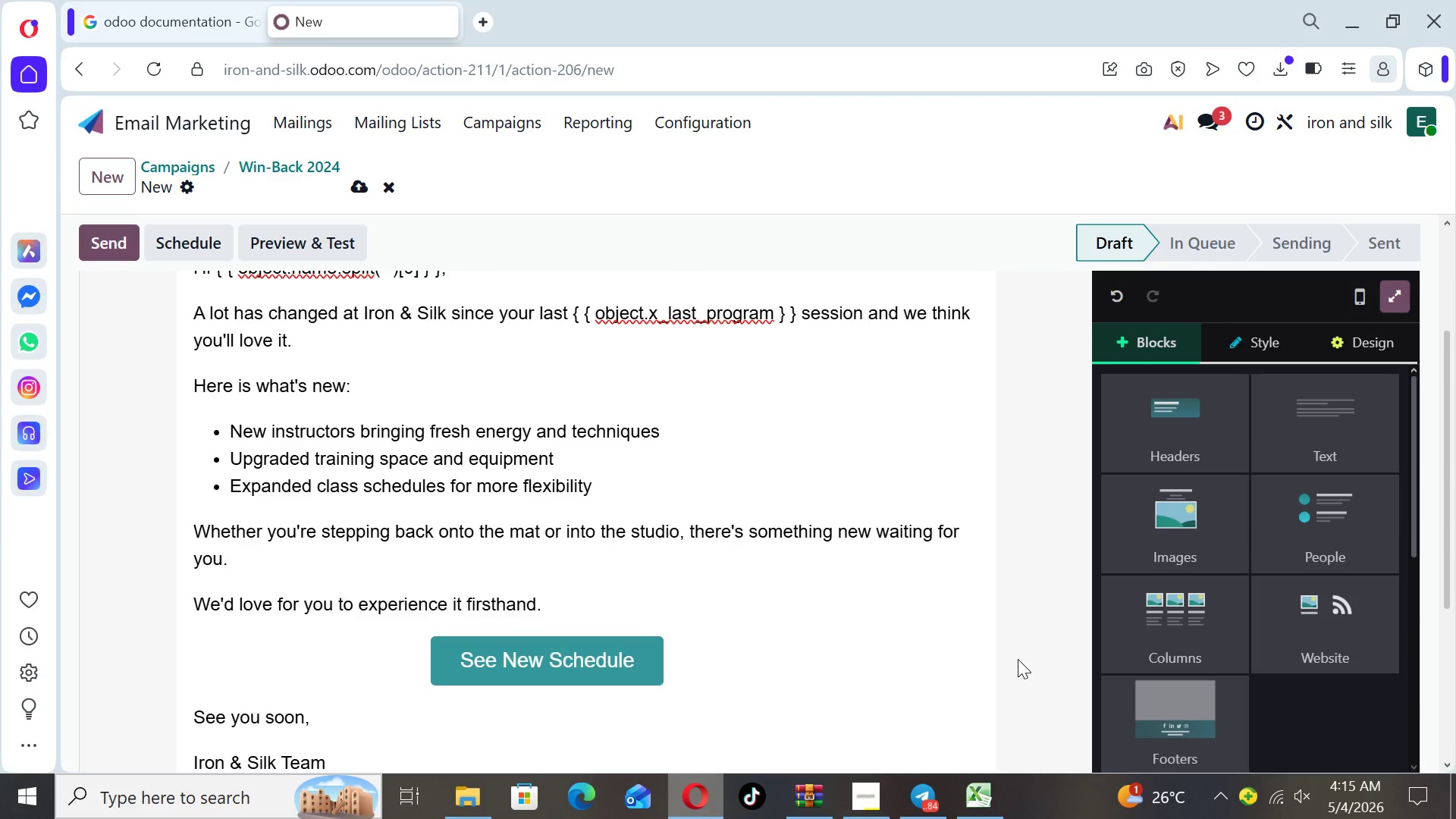 
key(ArrowUp)
 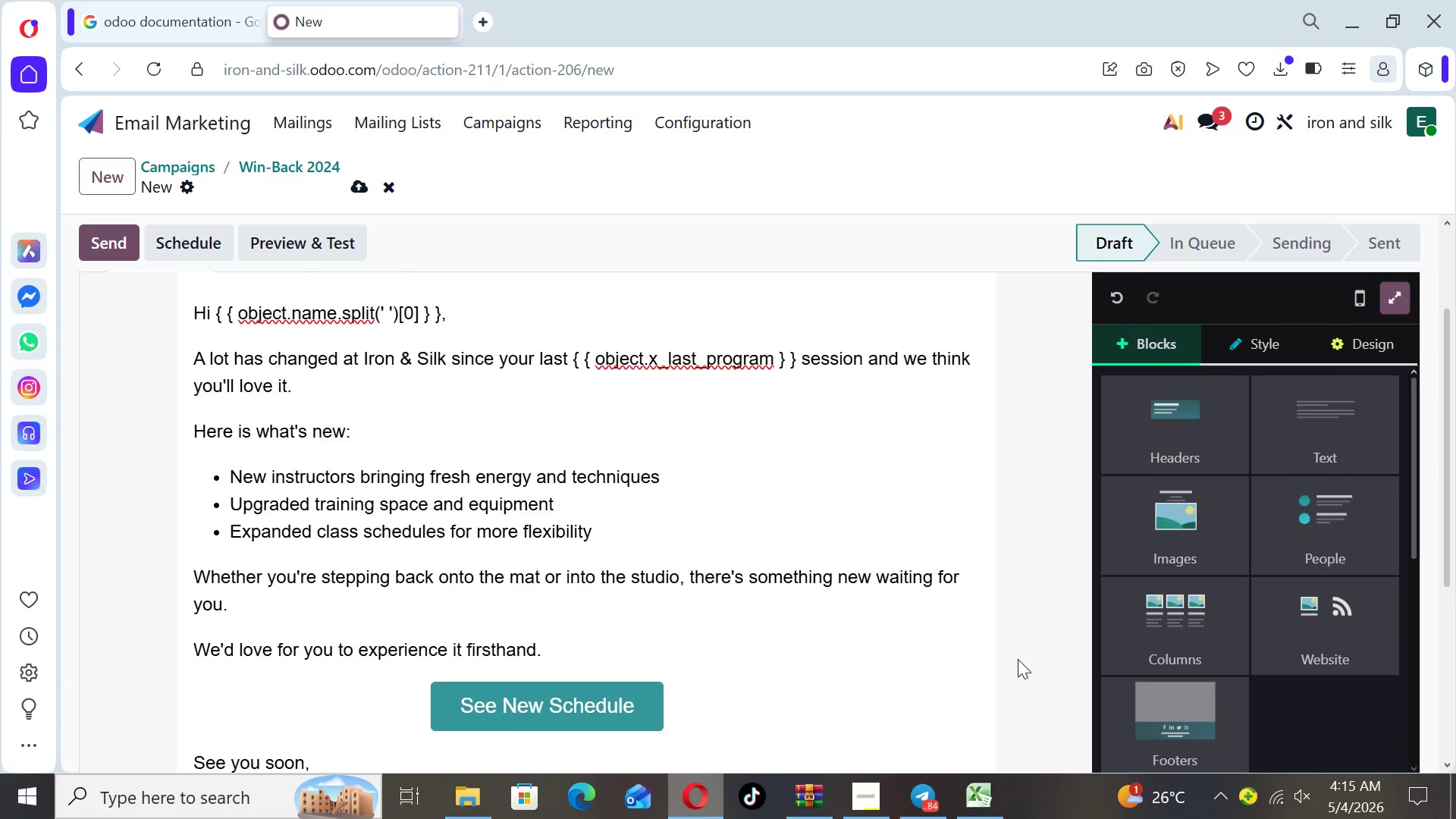 
key(ArrowUp)
 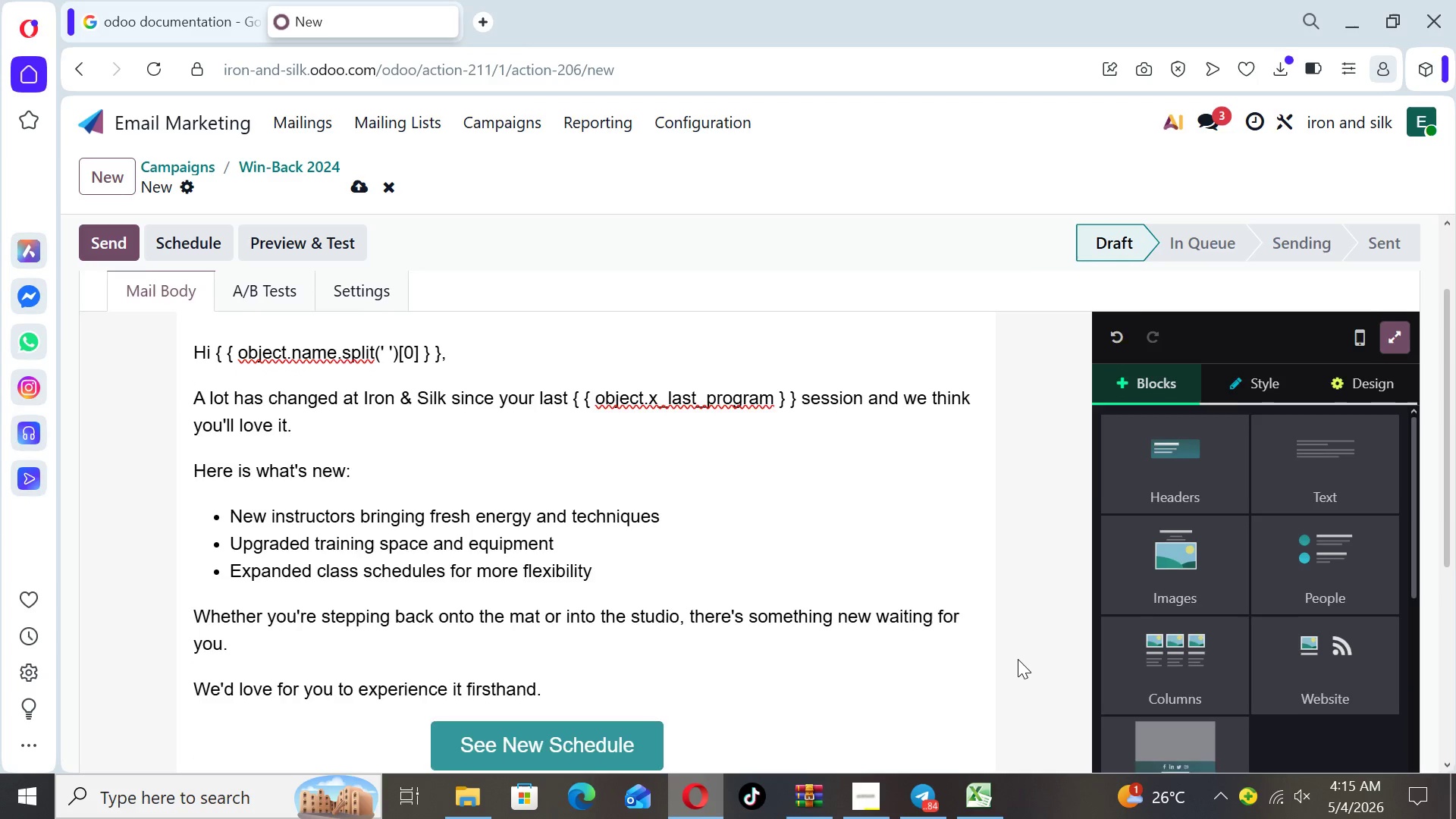 
key(ArrowUp)
 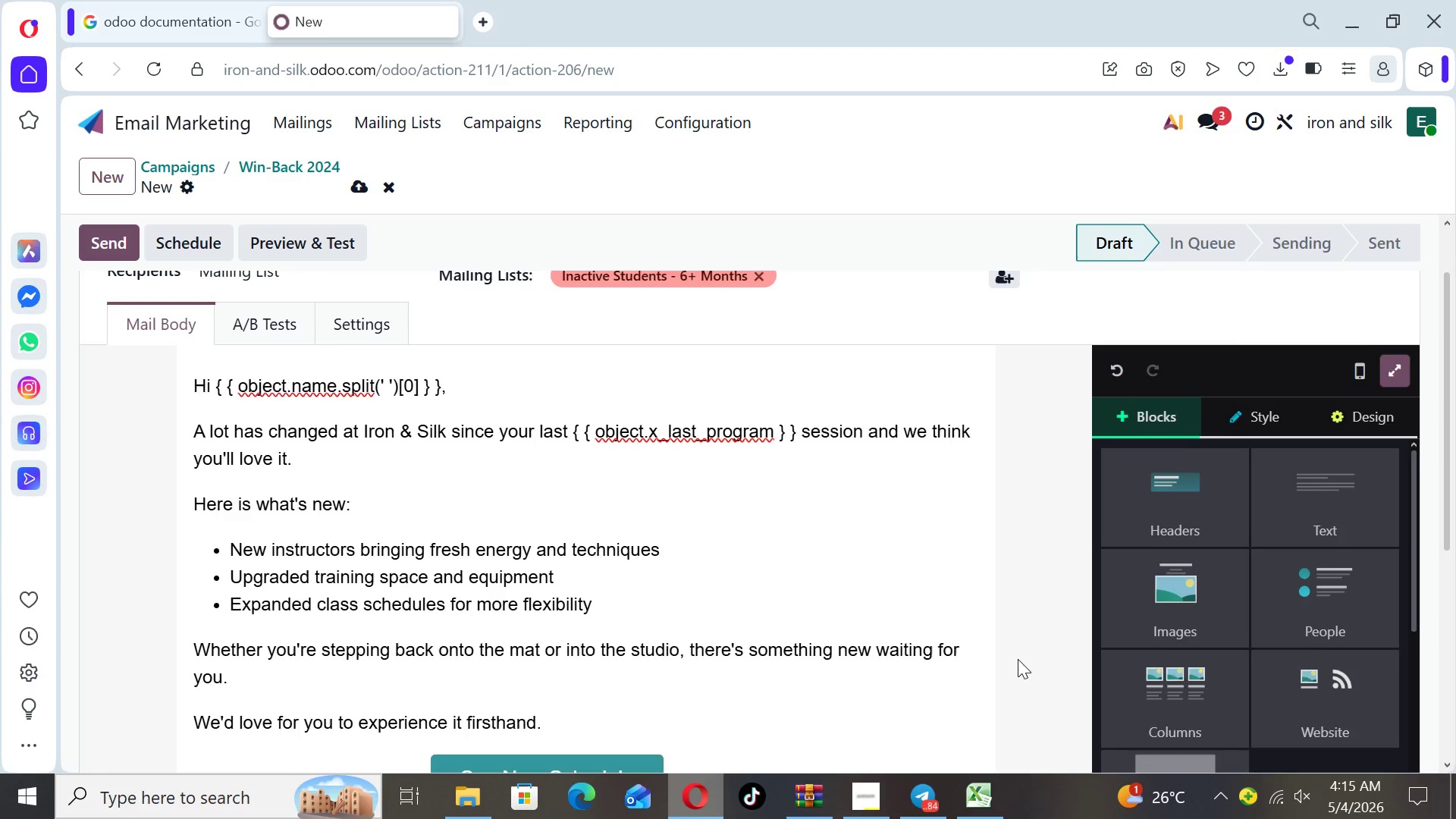 
key(ArrowUp)
 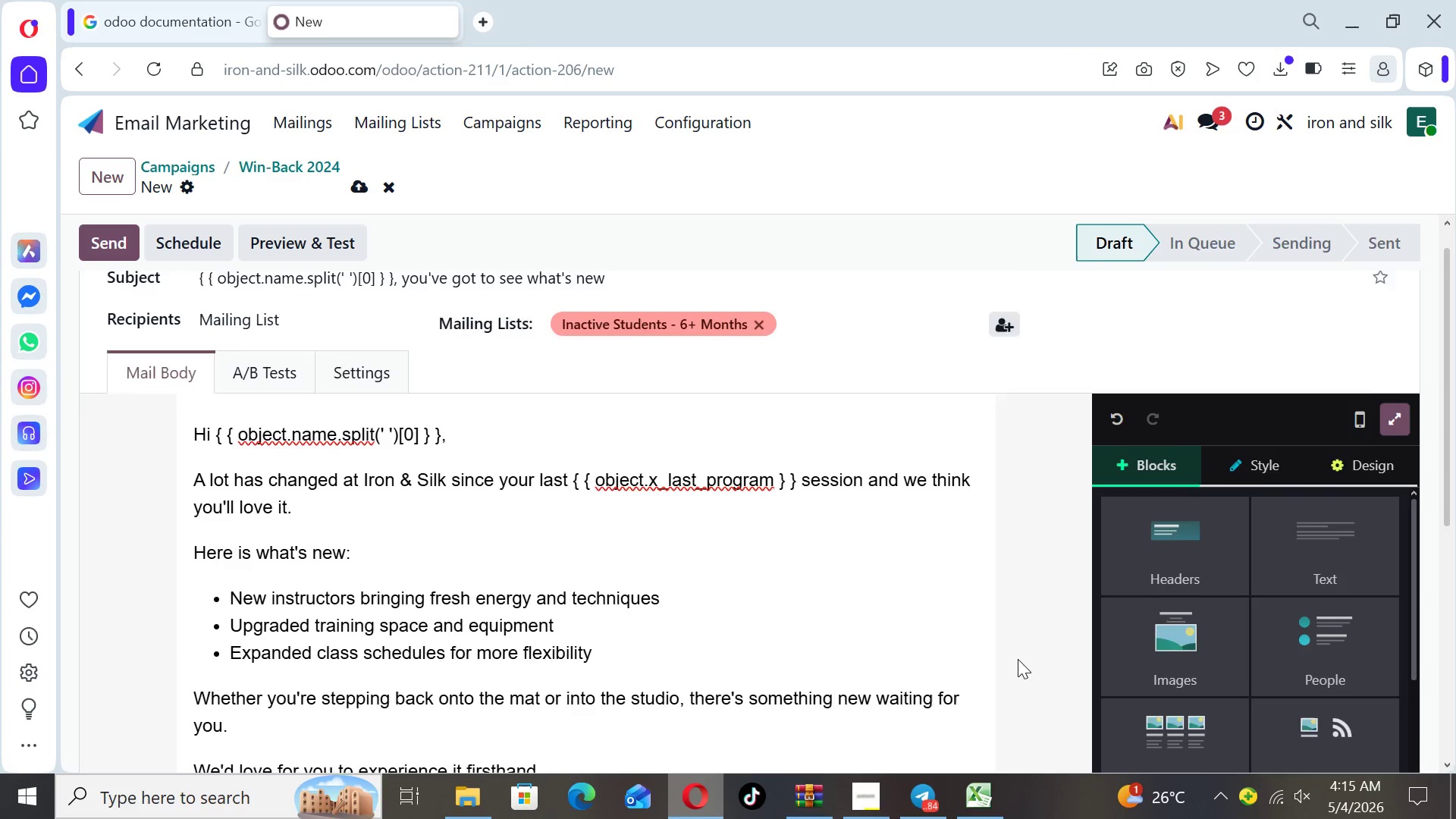 
key(ArrowUp)
 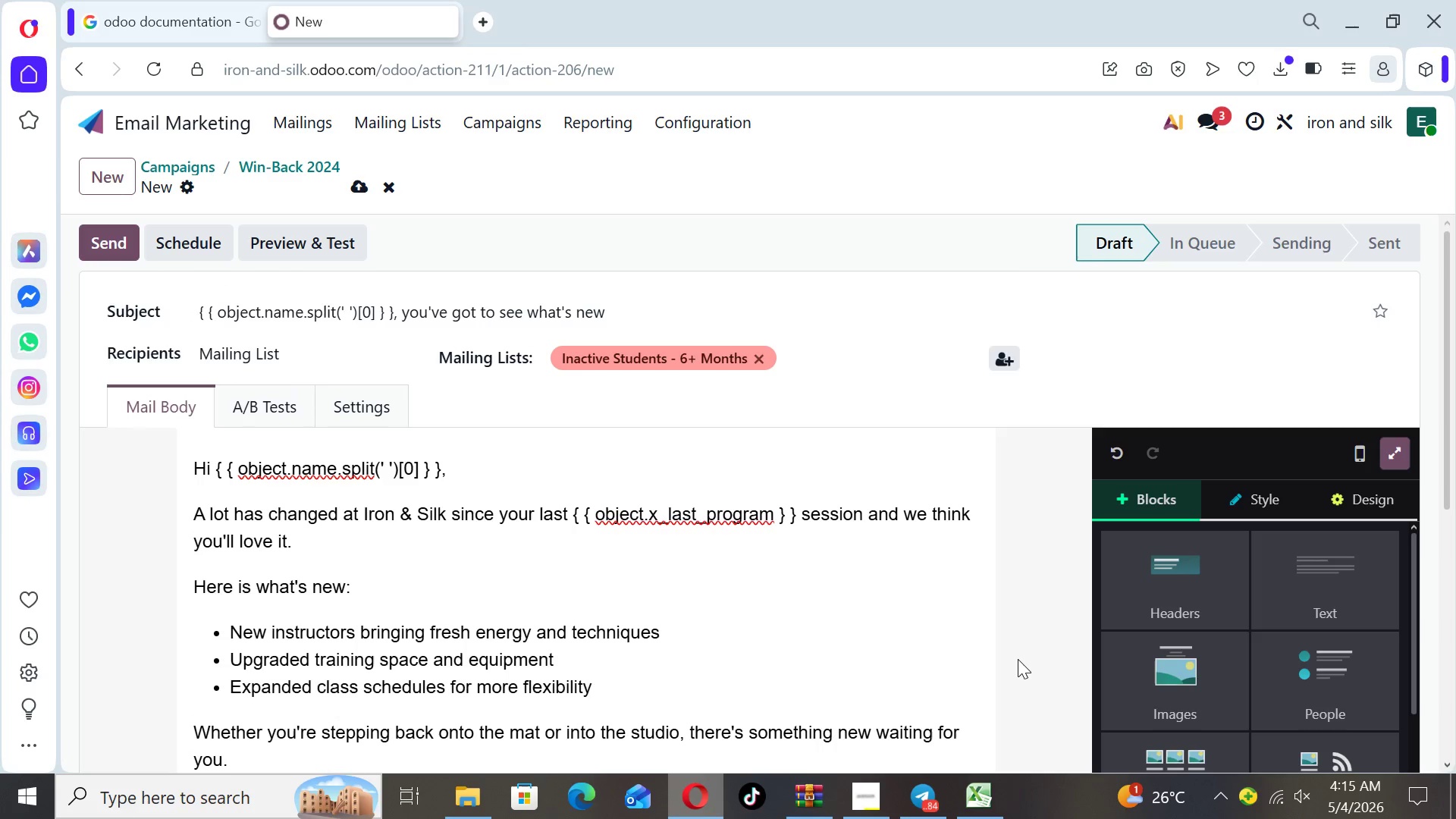 
key(ArrowUp)
 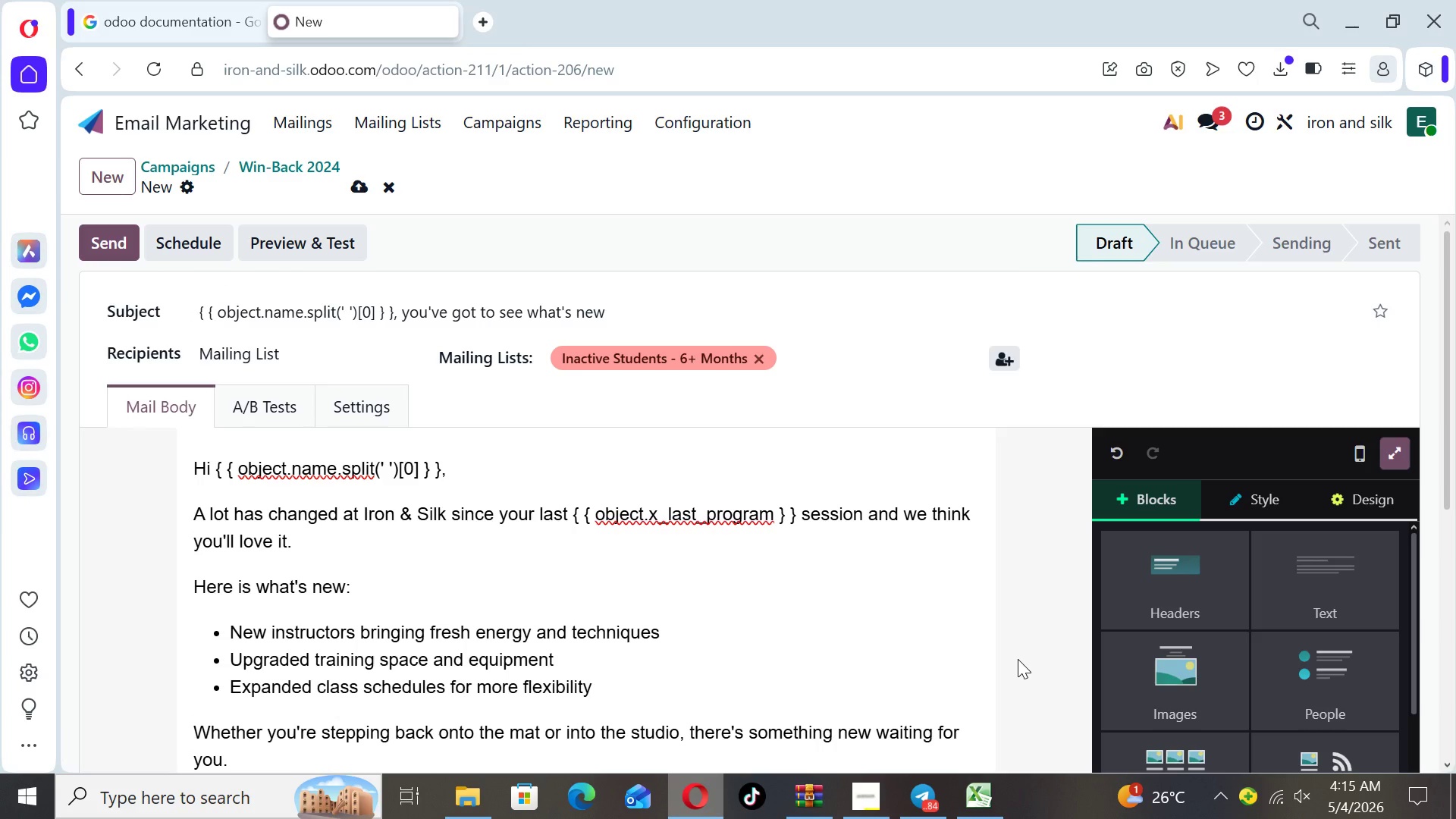 
key(ArrowUp)
 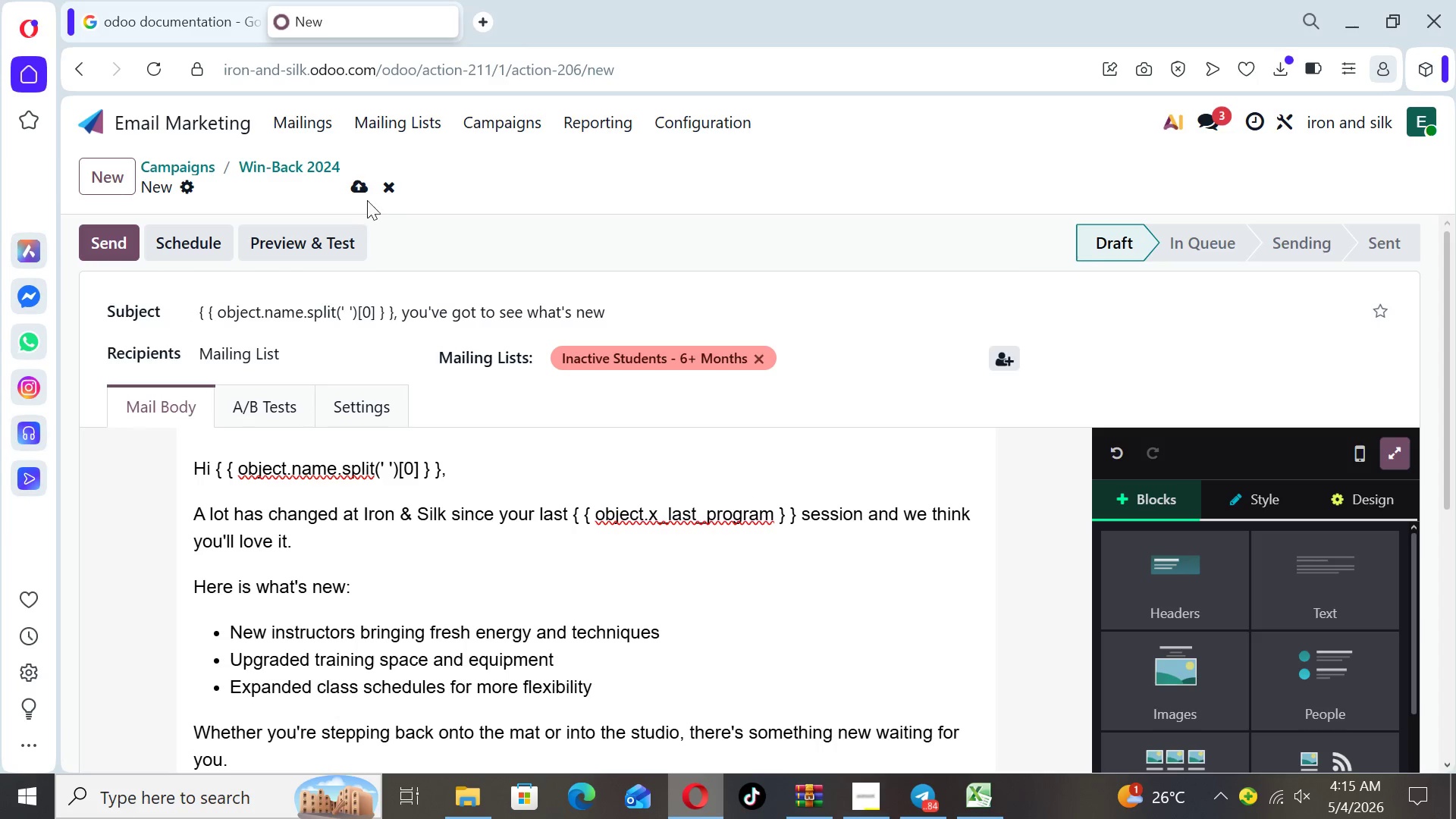 
left_click([362, 181])
 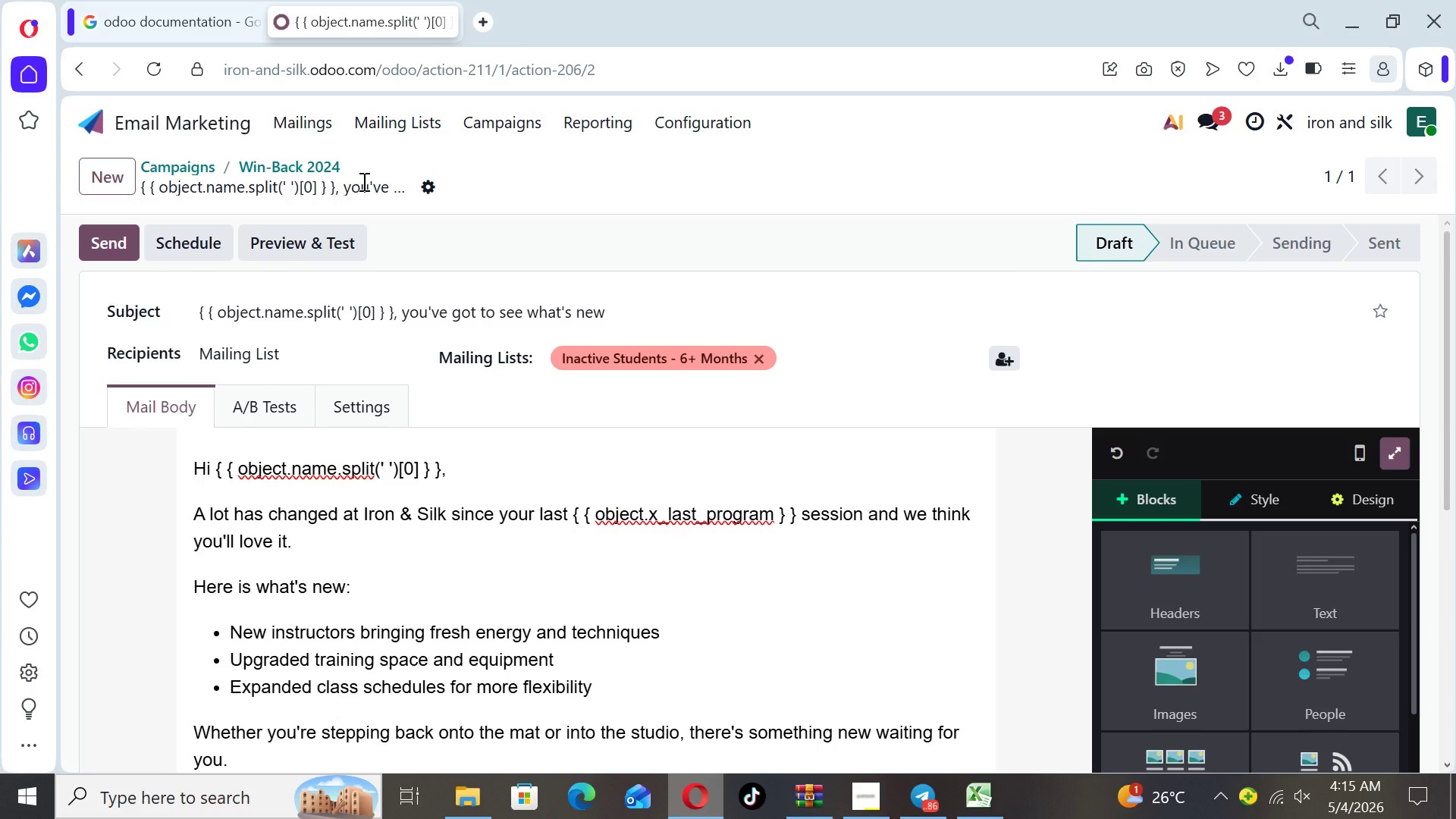 
wait(15.23)
 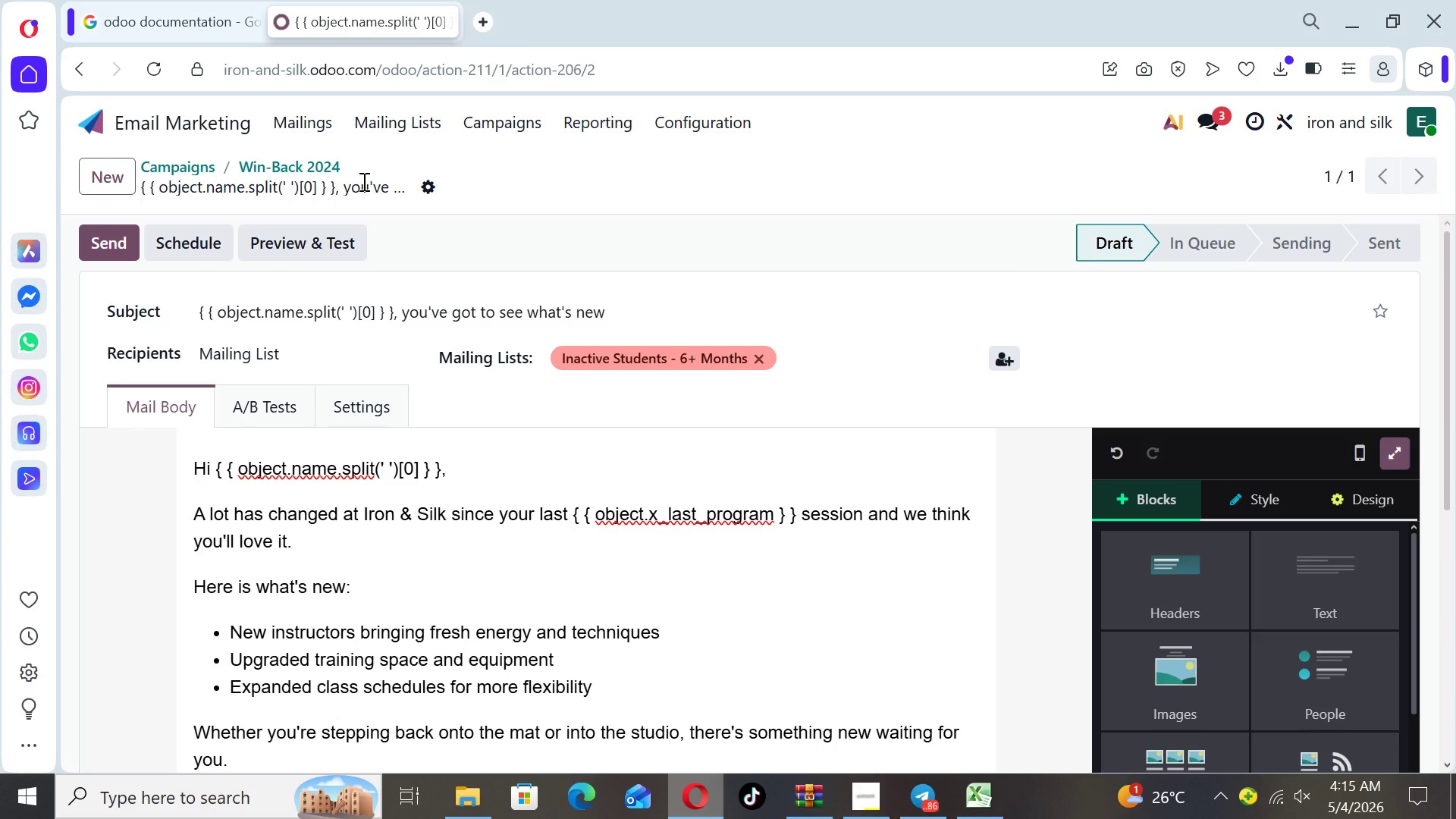 
left_click([268, 162])
 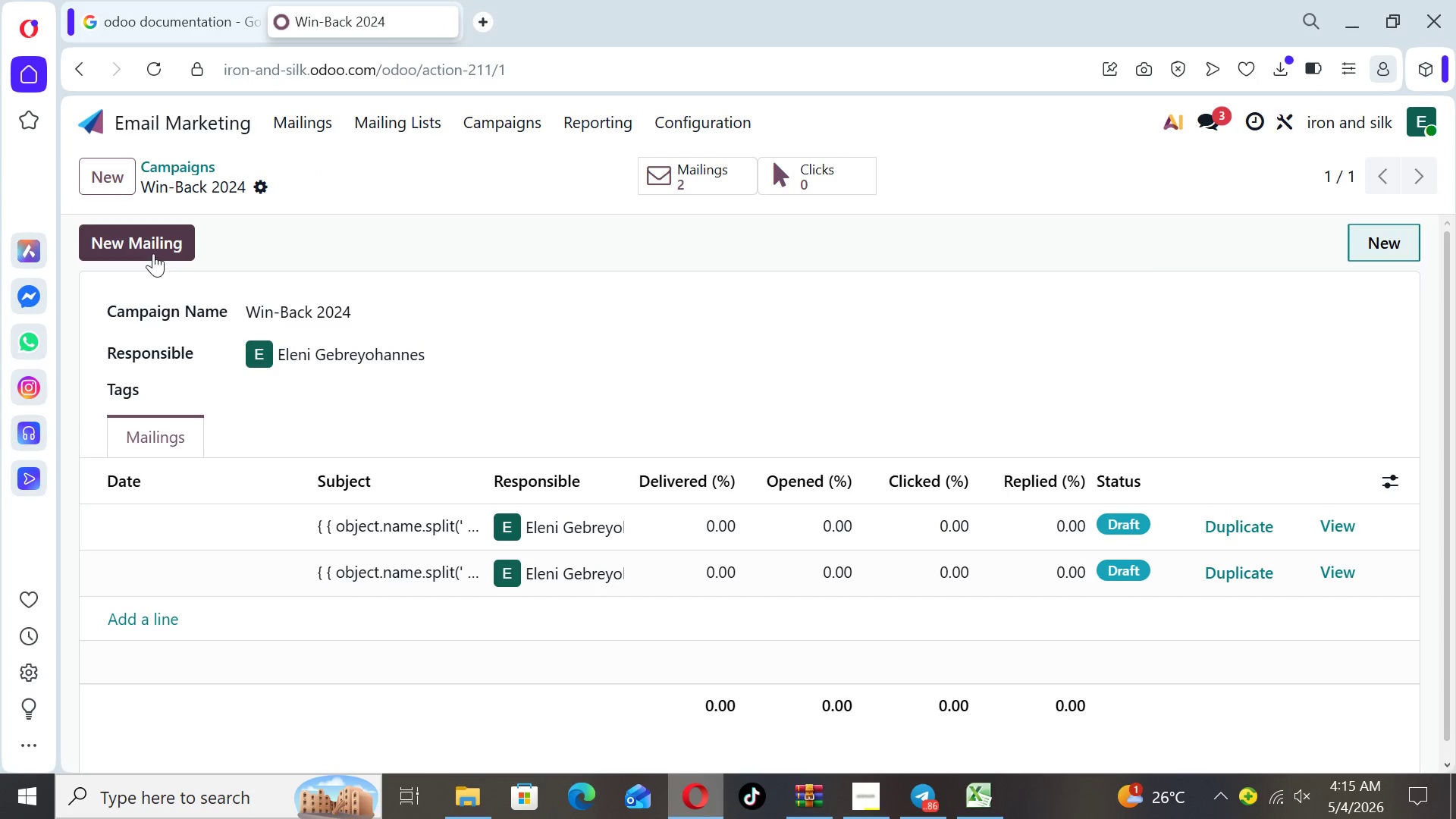 
left_click([153, 252])
 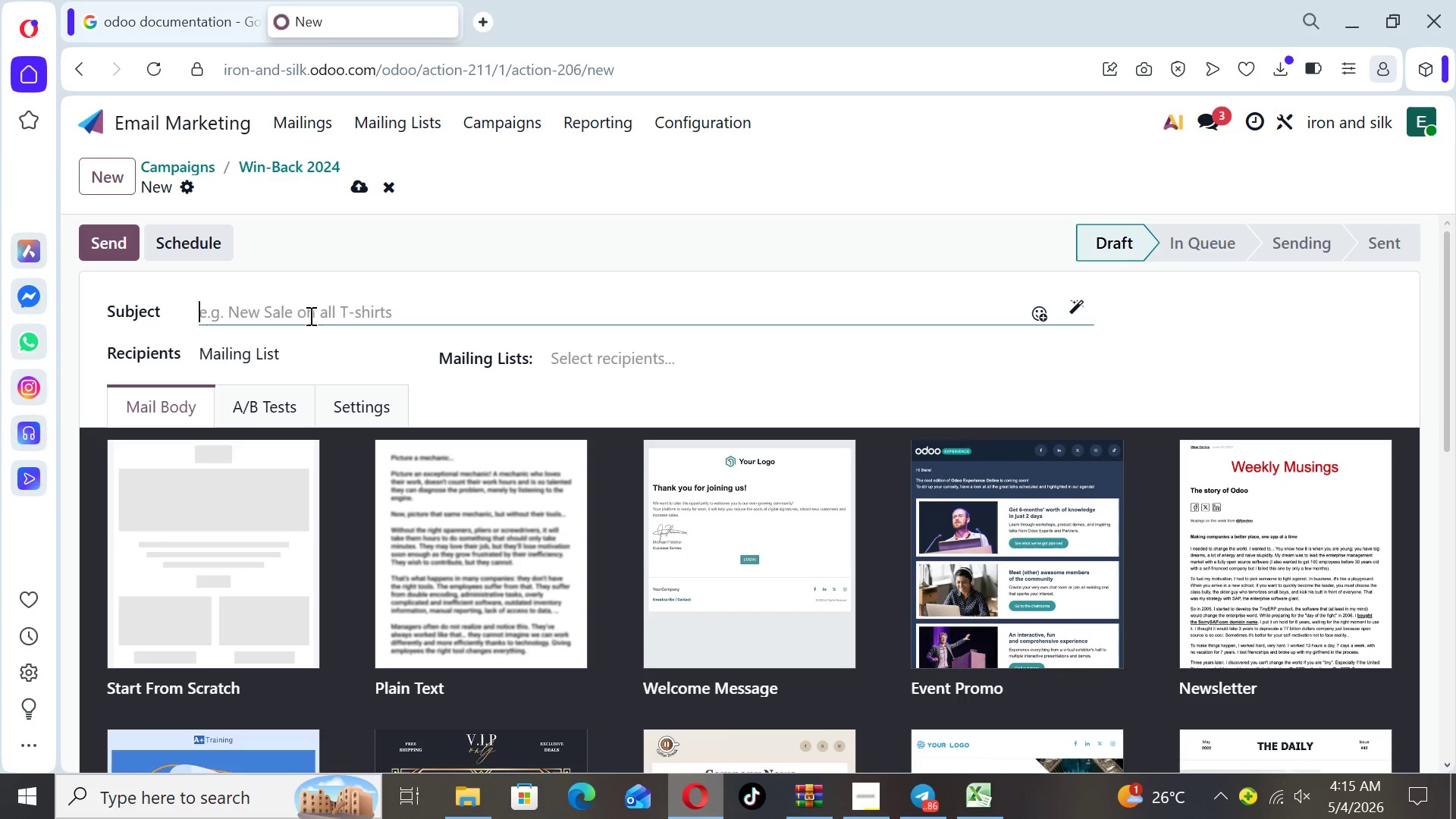 
left_click([648, 354])
 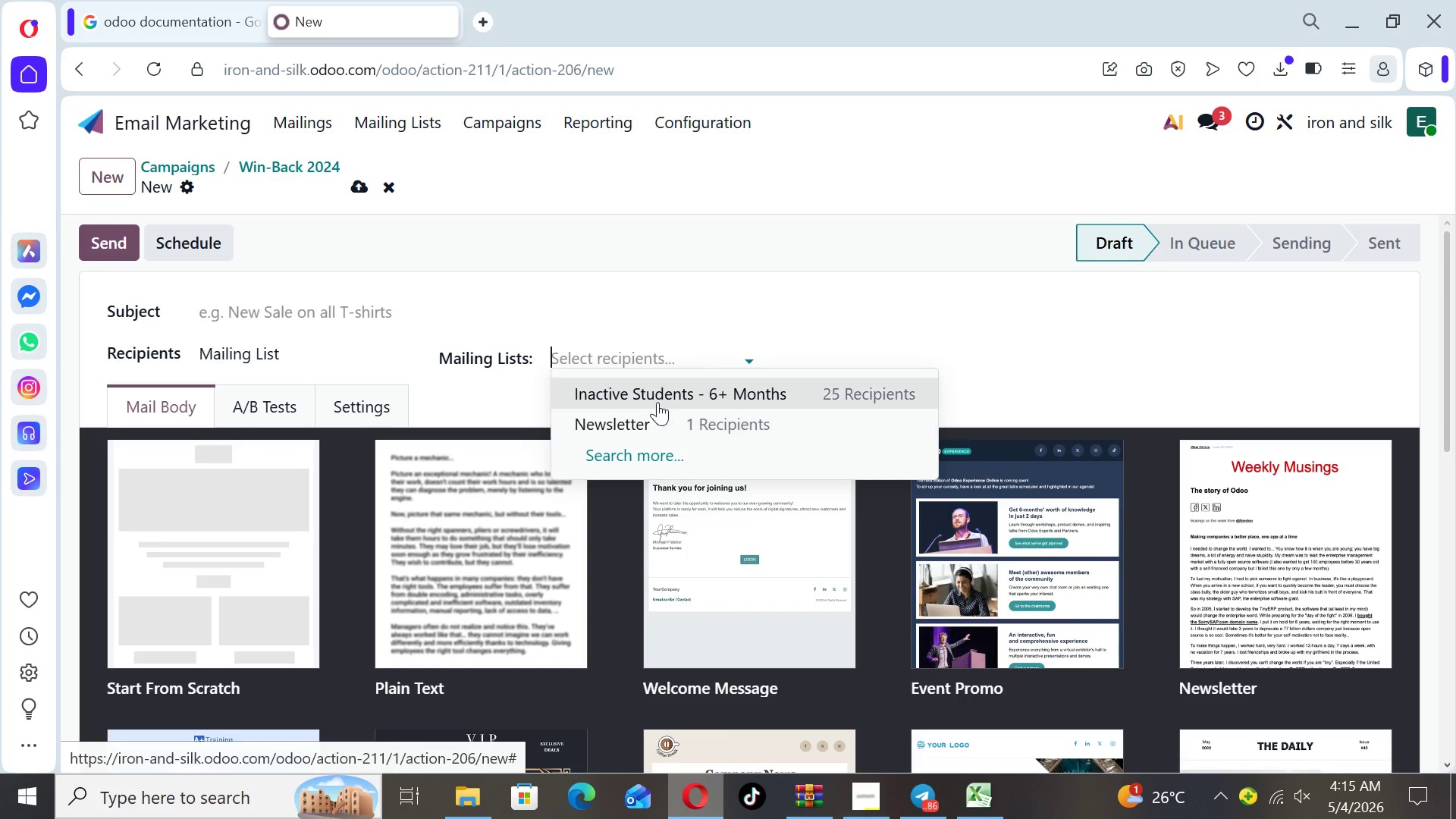 
left_click([656, 400])
 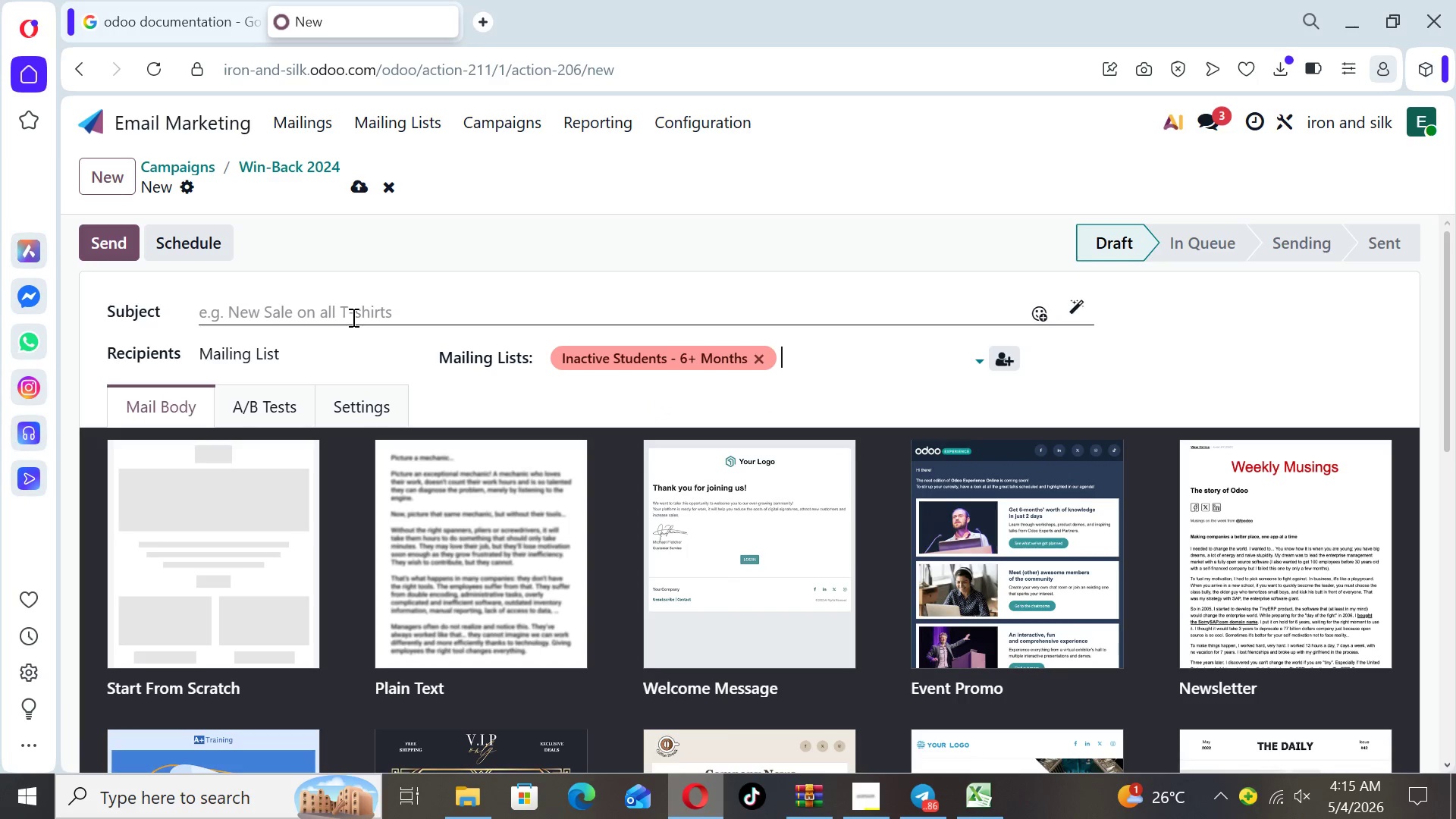 
left_click([316, 312])
 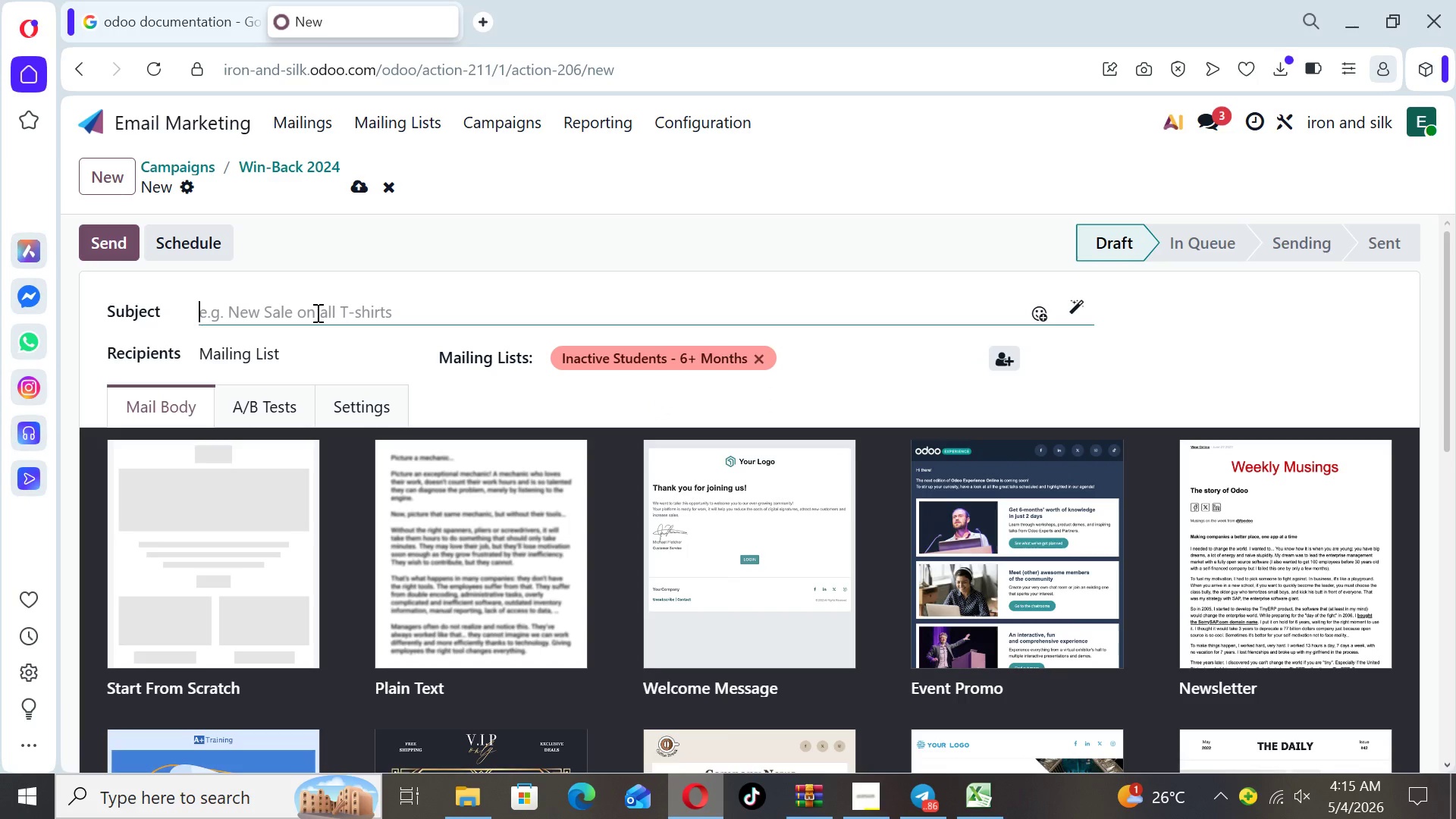 
type(Last chance, {{)
key(Backspace)
type( { object.name )
key(Backspace)
type(.split)
 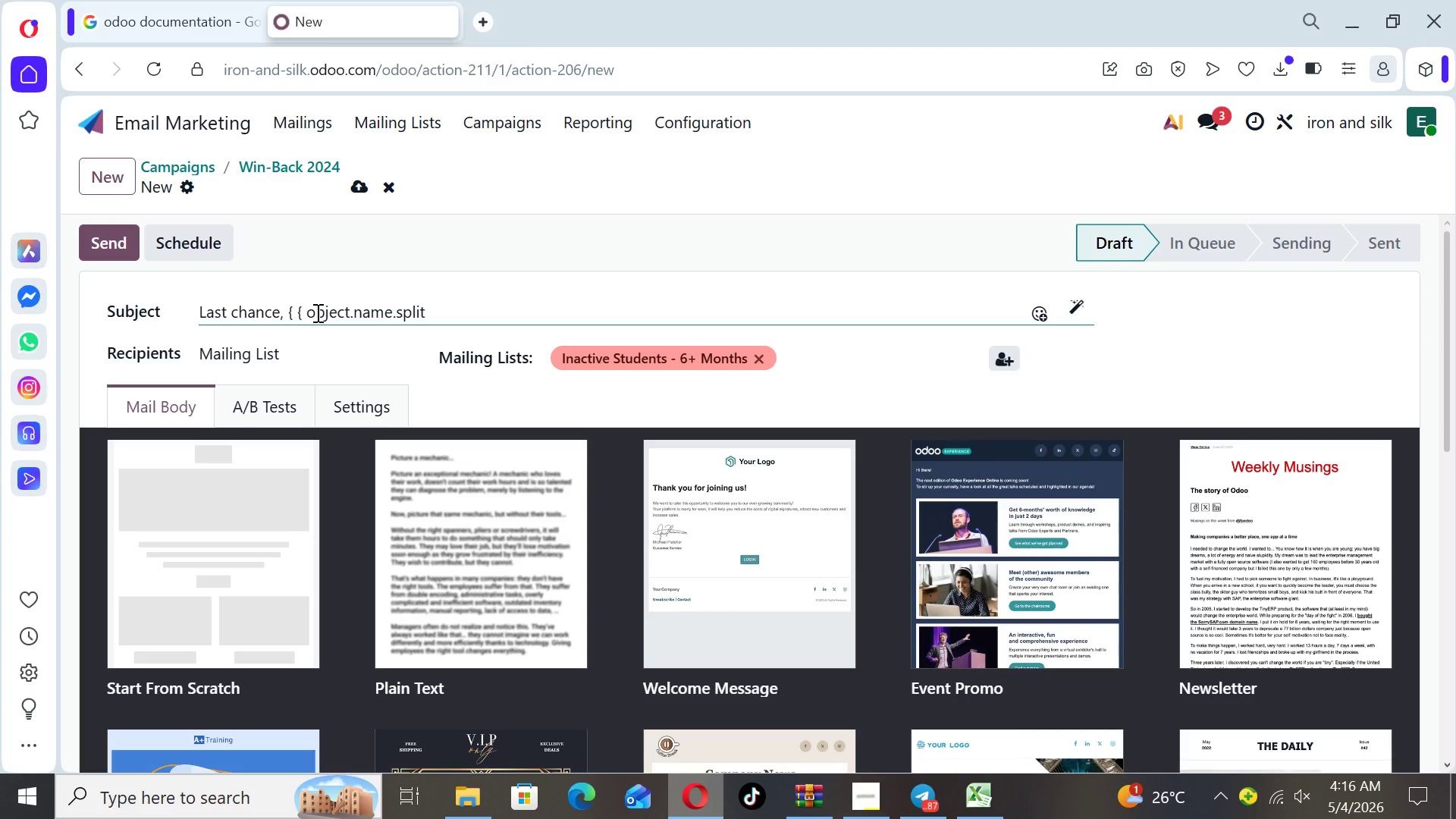 
key(Shift+ShiftLeft)
 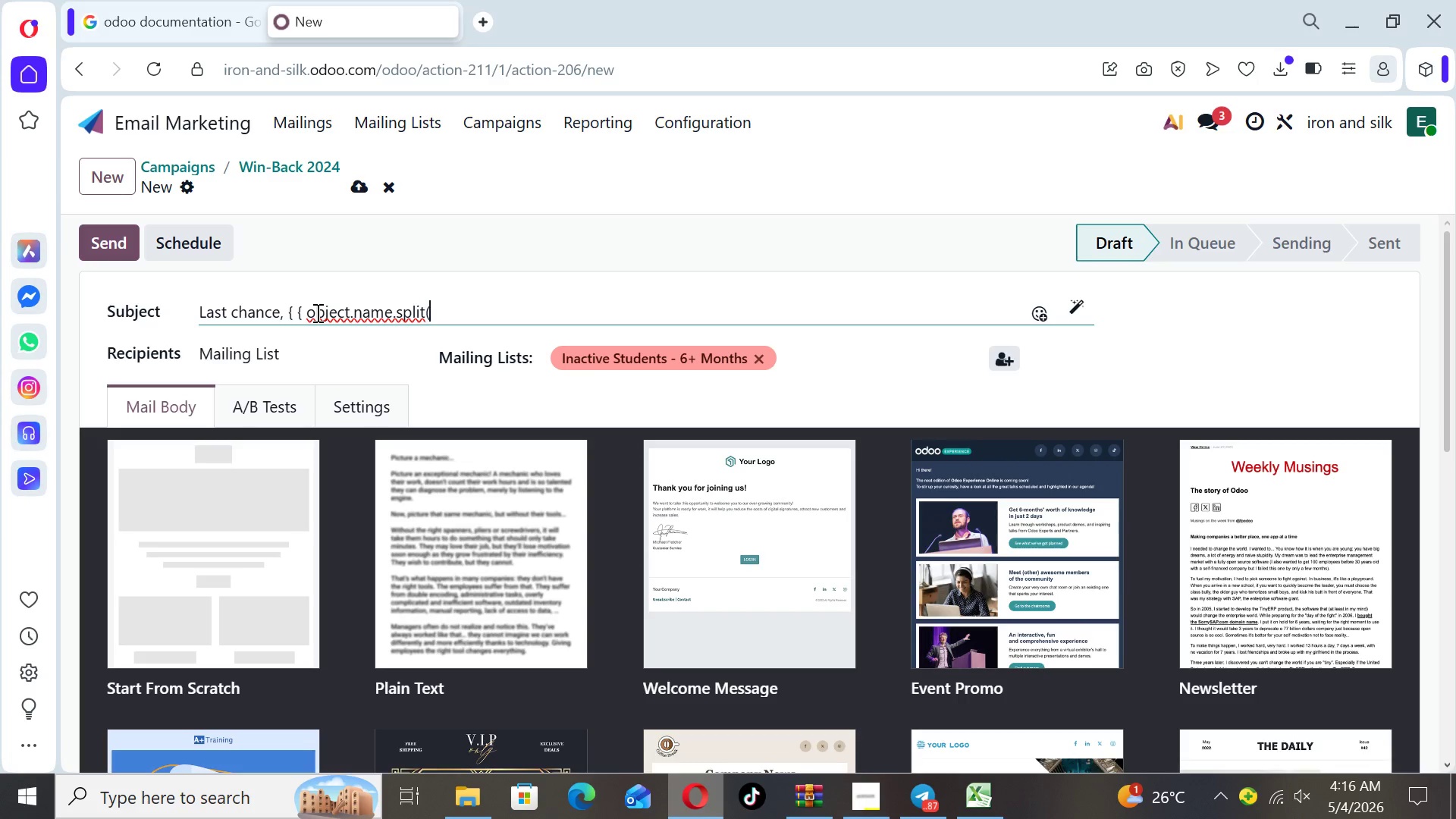 
key(Shift+9)
 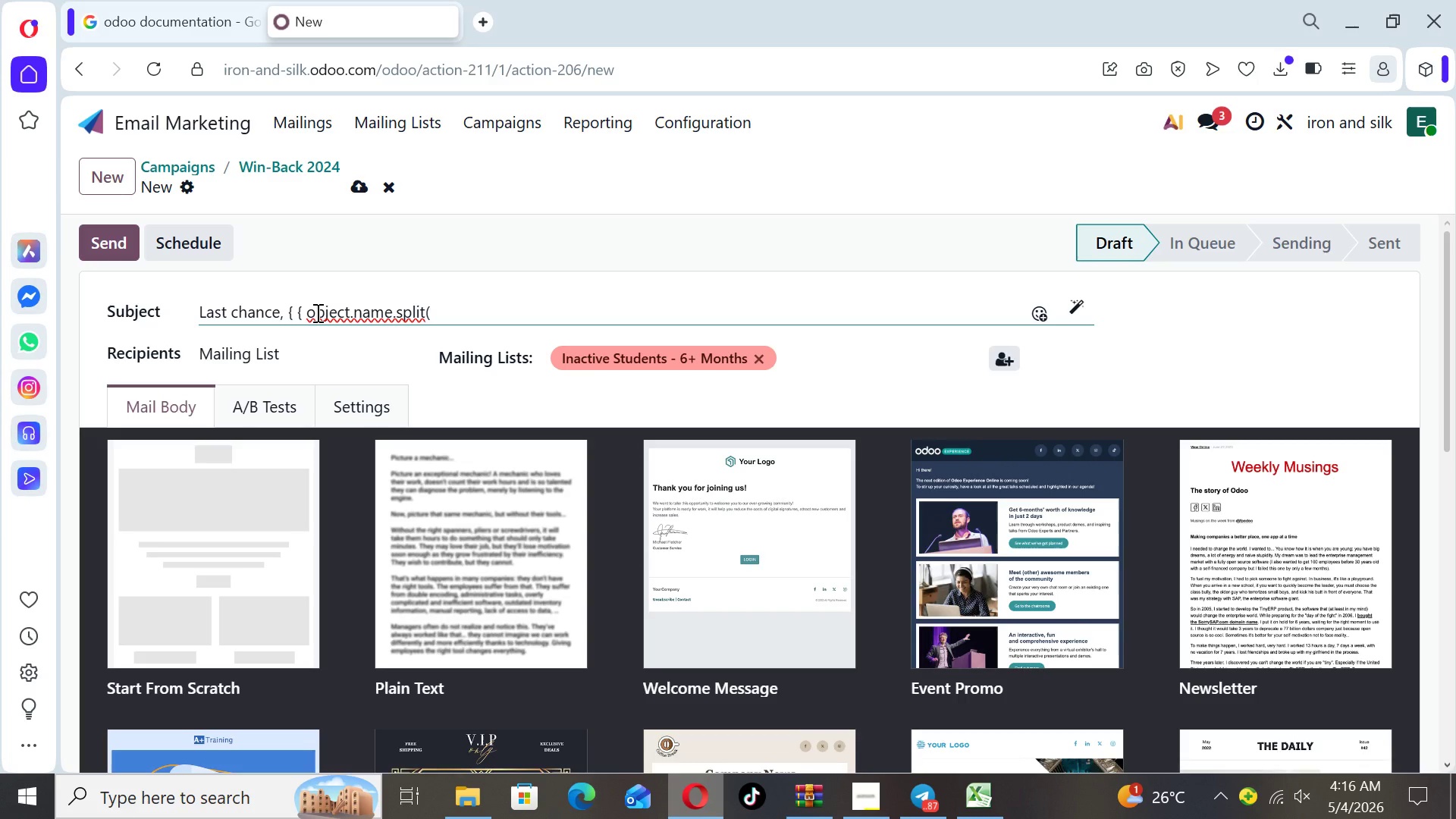 
key(Quote)
 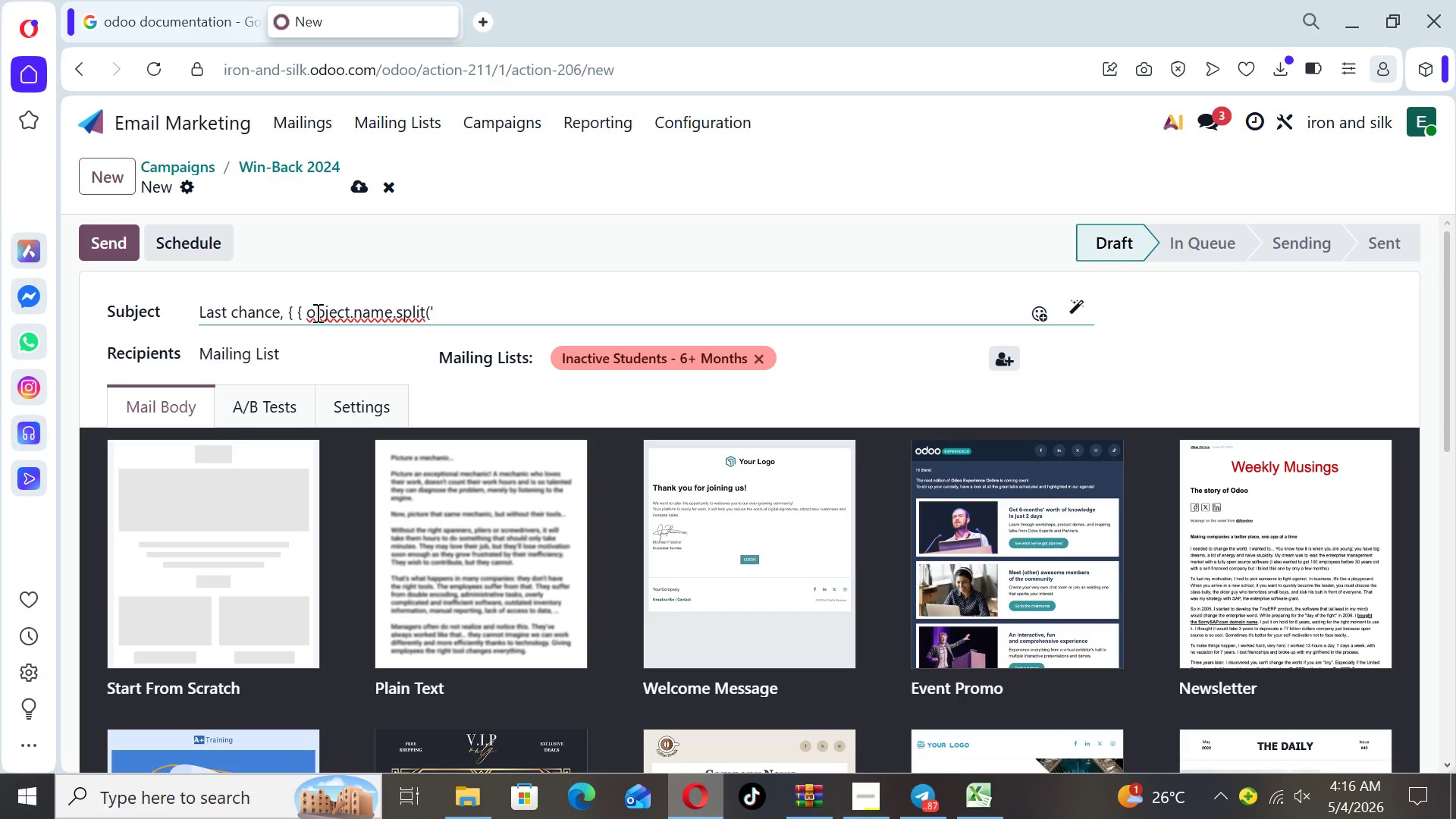 
key(Space)
 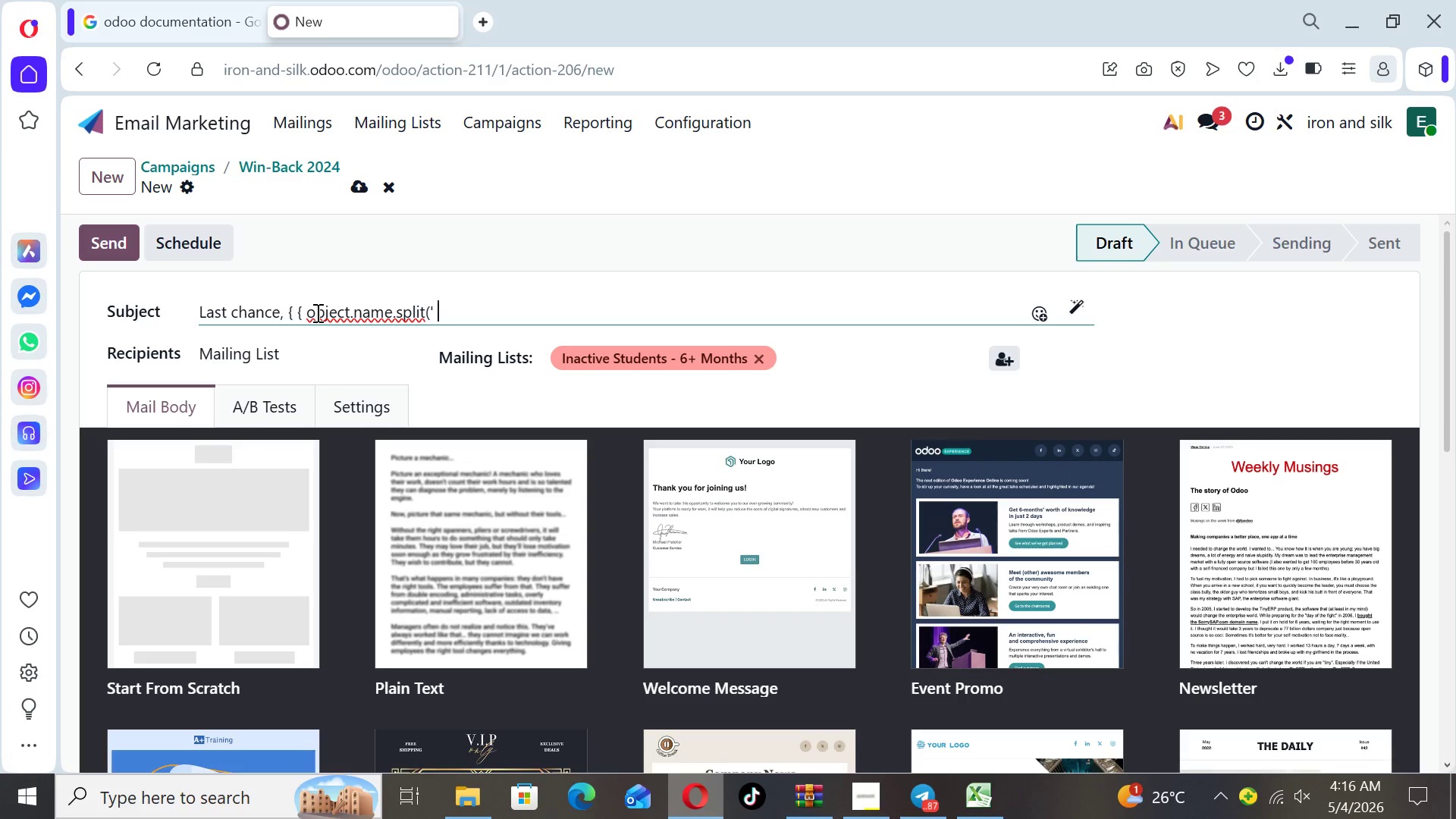 
key(Shift+0)
 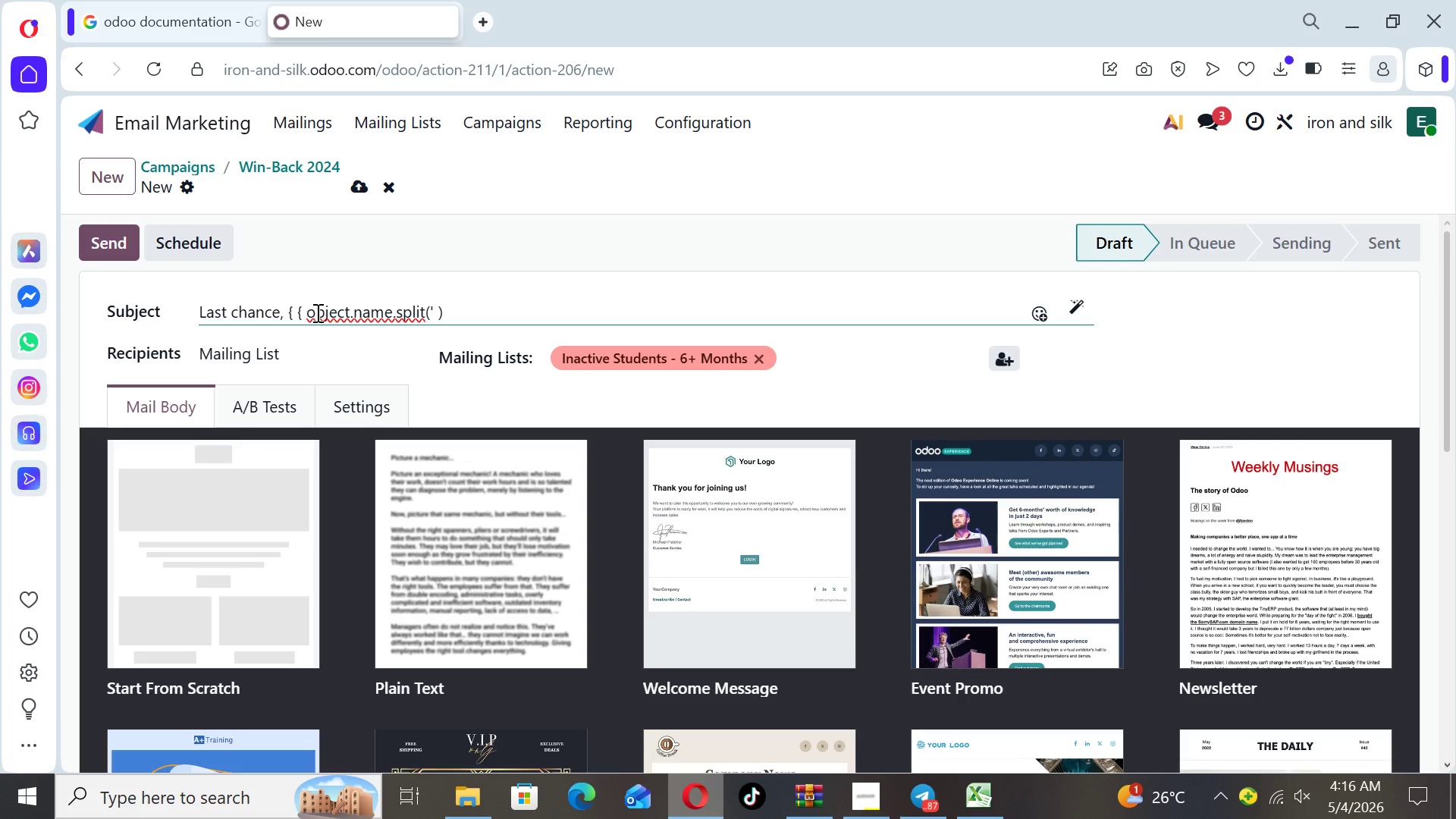 
key(Backspace)
 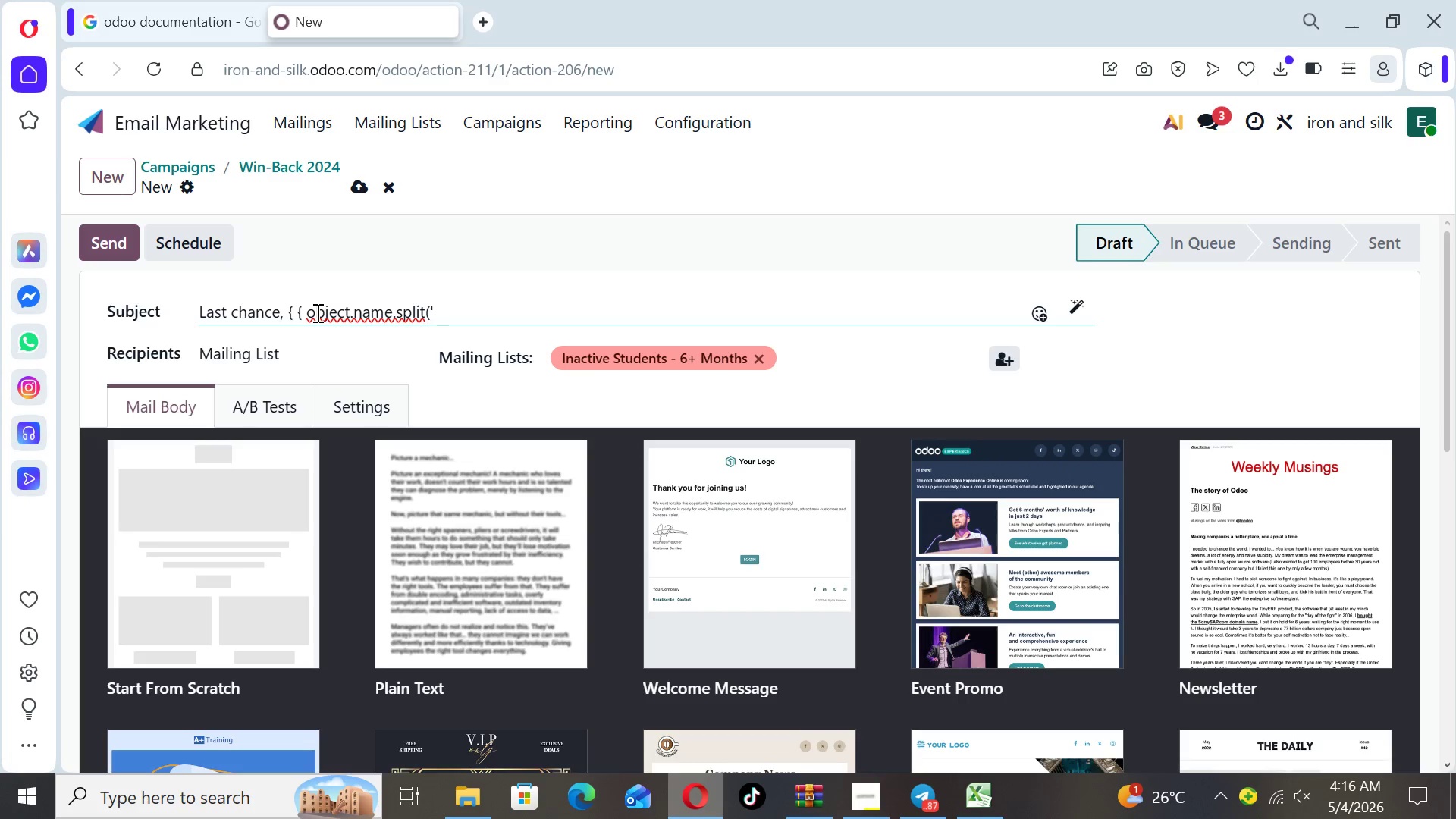 
key(Quote)
 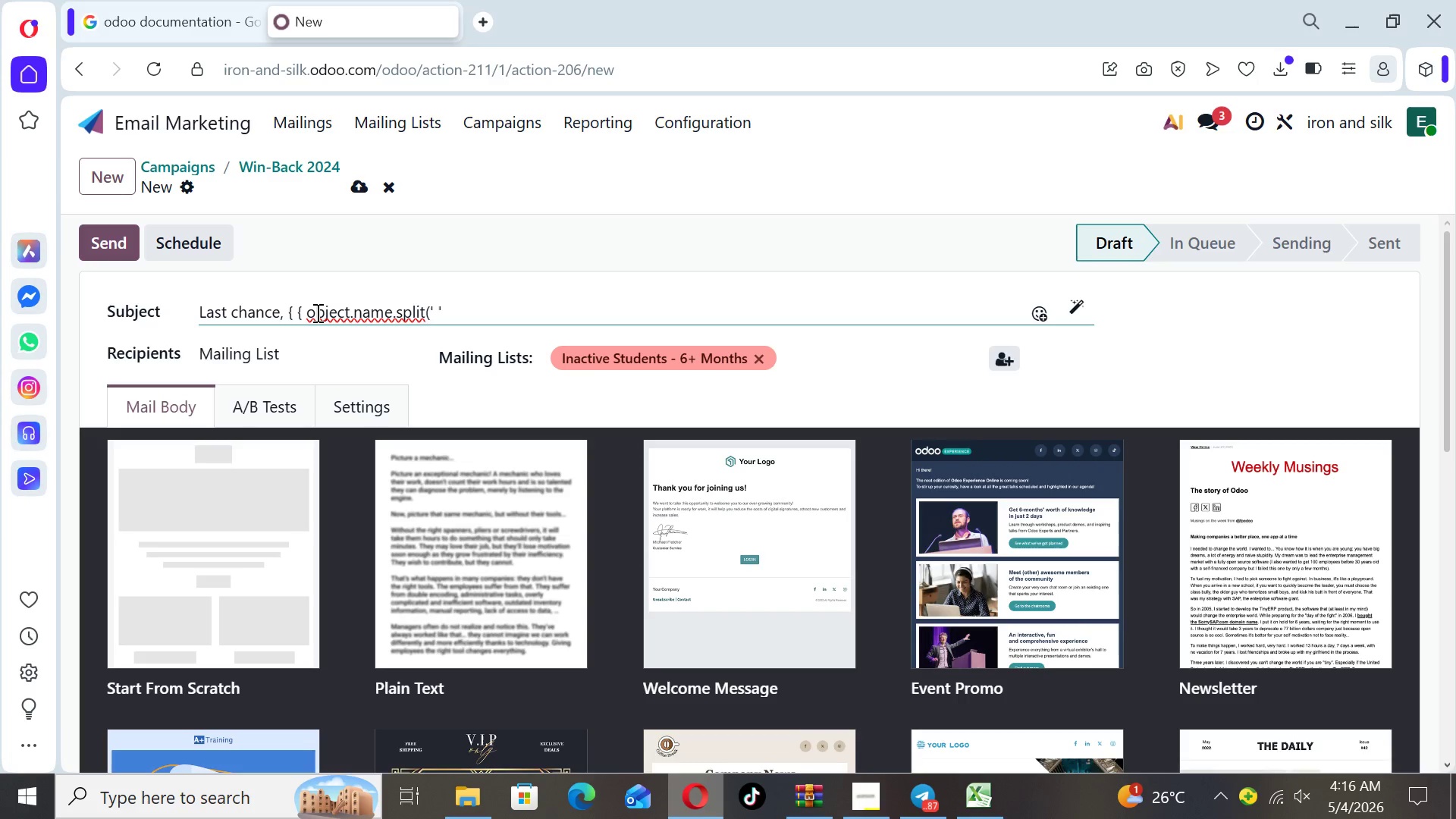 
key(Shift+0)
 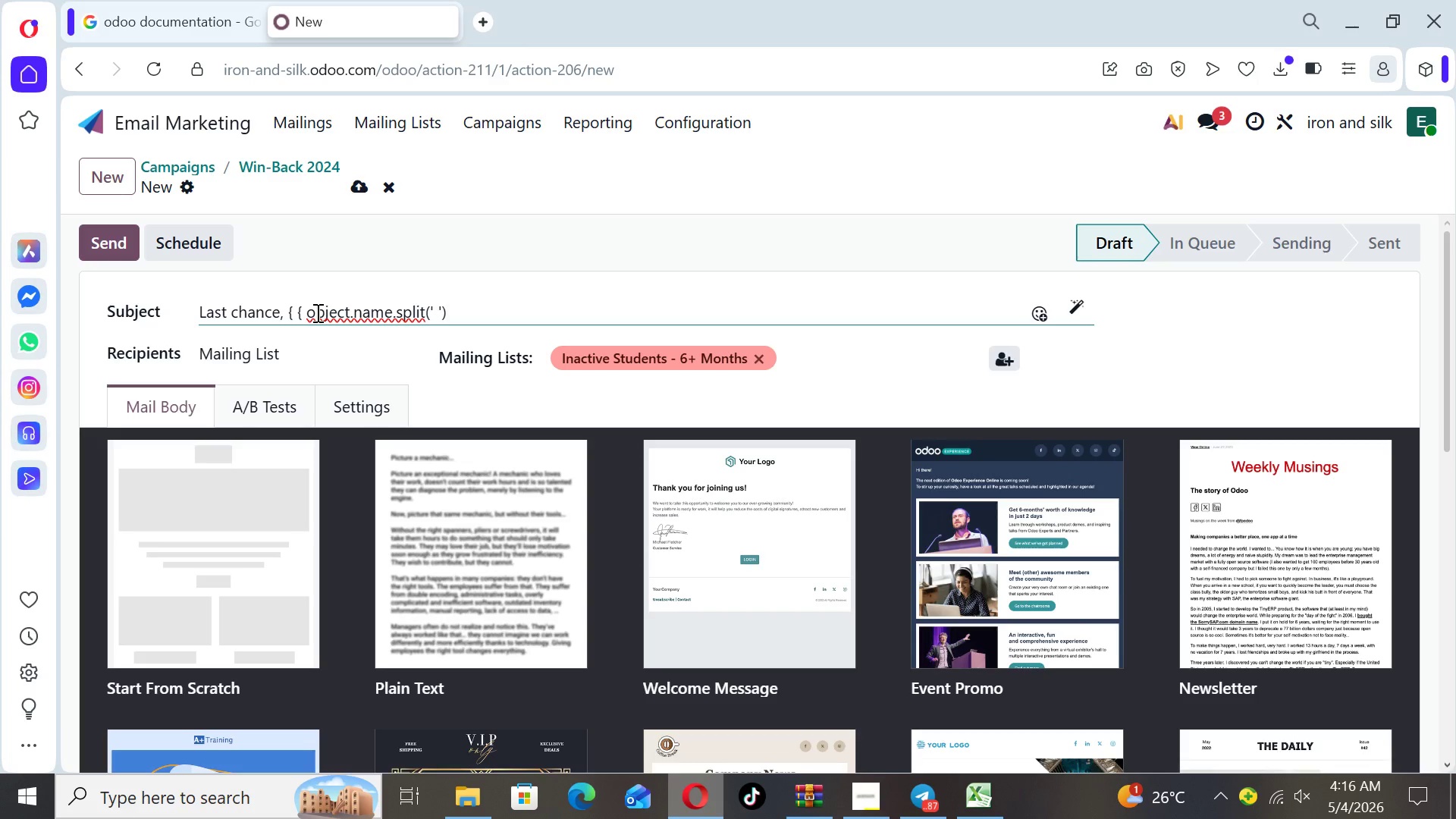 
key(BracketLeft)
 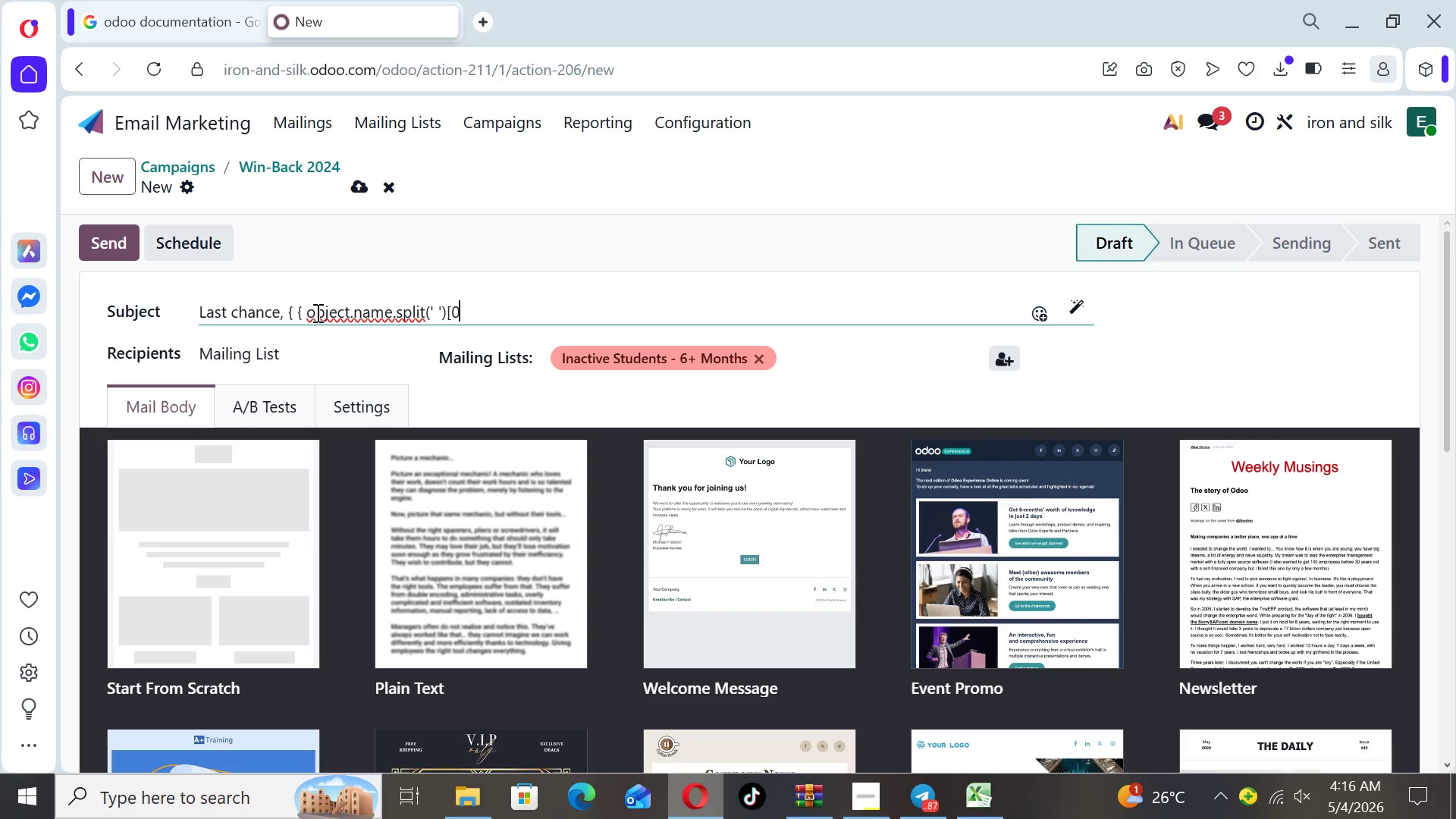 
key(0)
 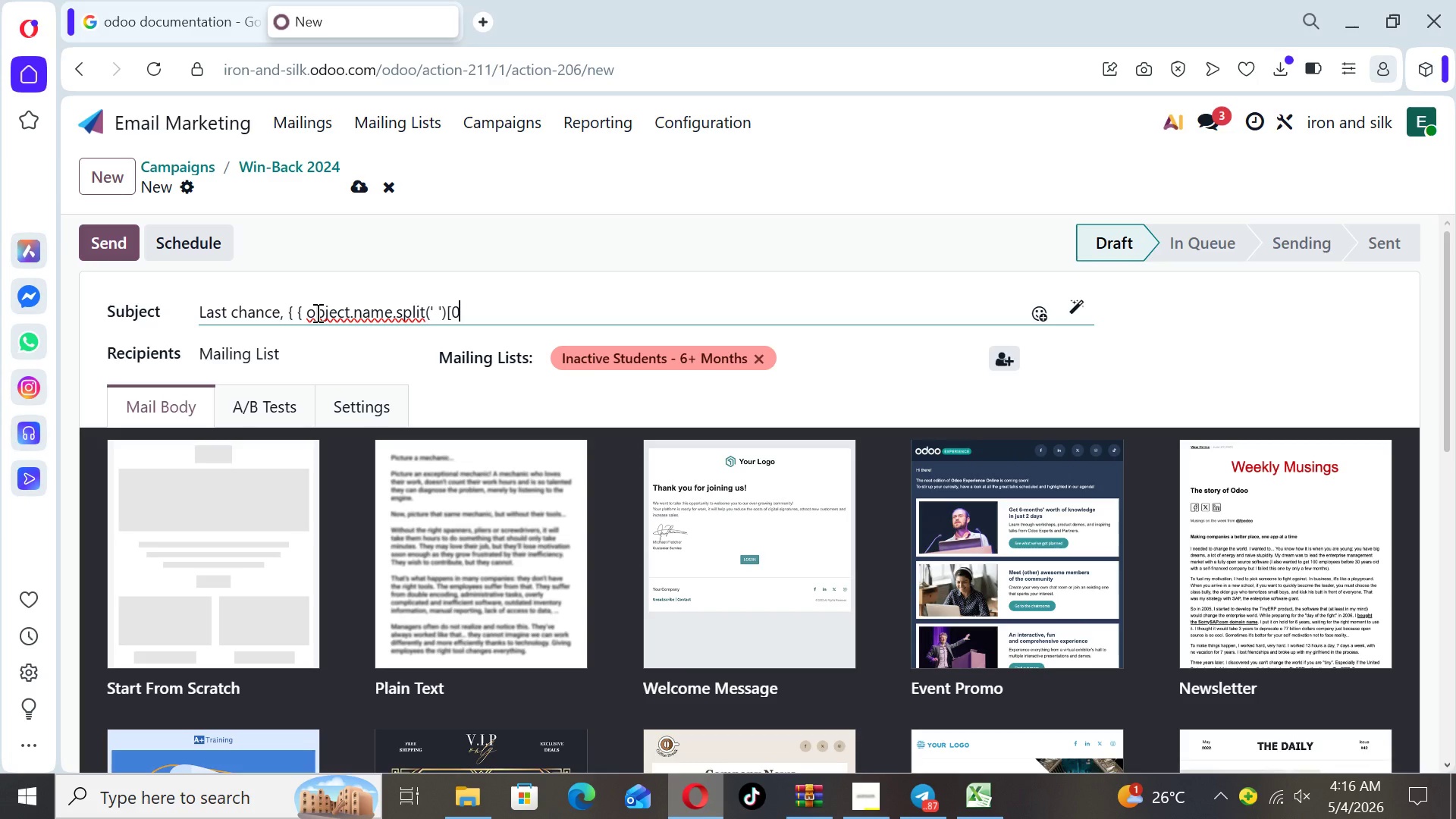 
key(BracketRight)
 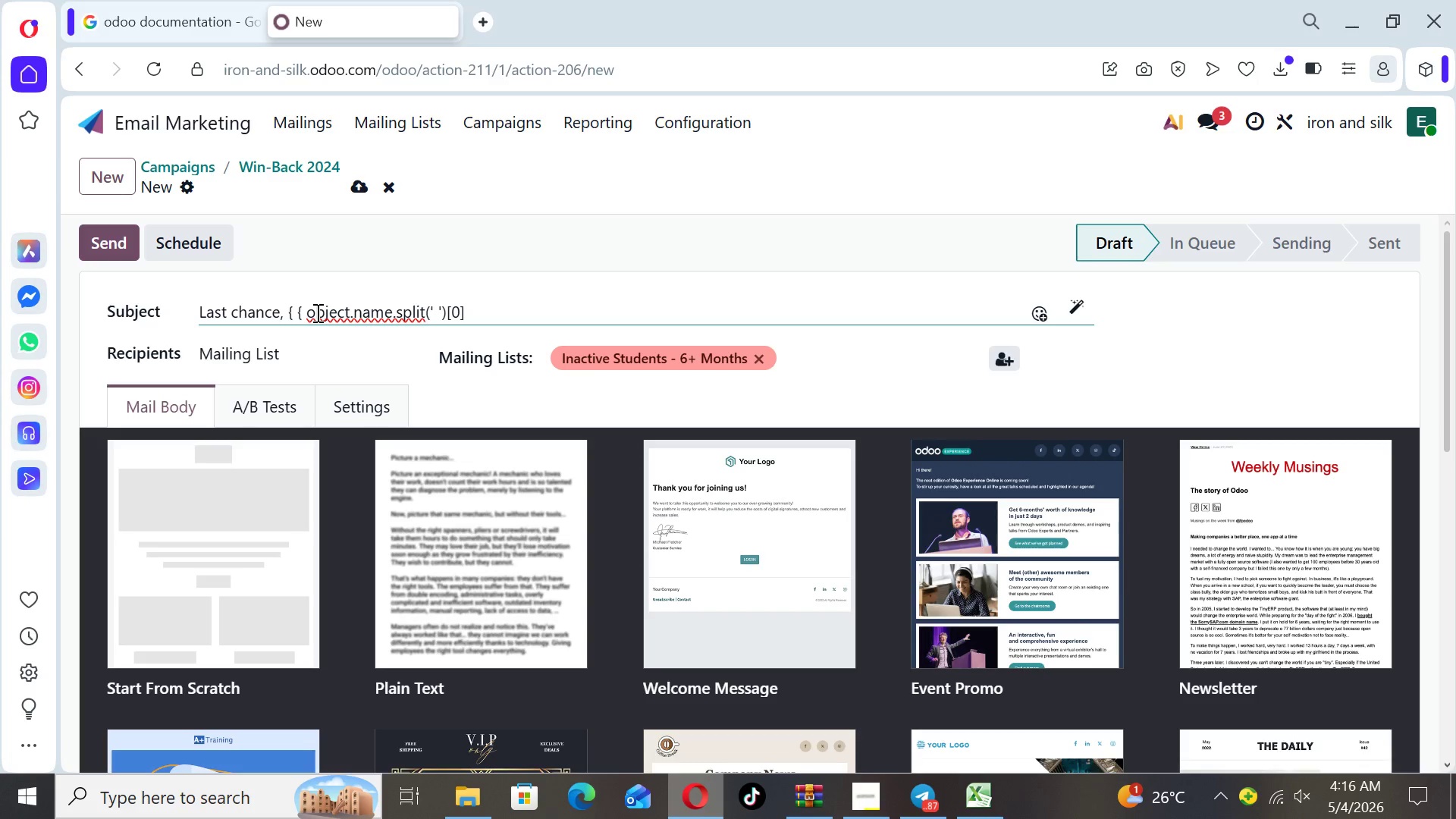 
hold_key(key=ShiftLeft, duration=1.42)
 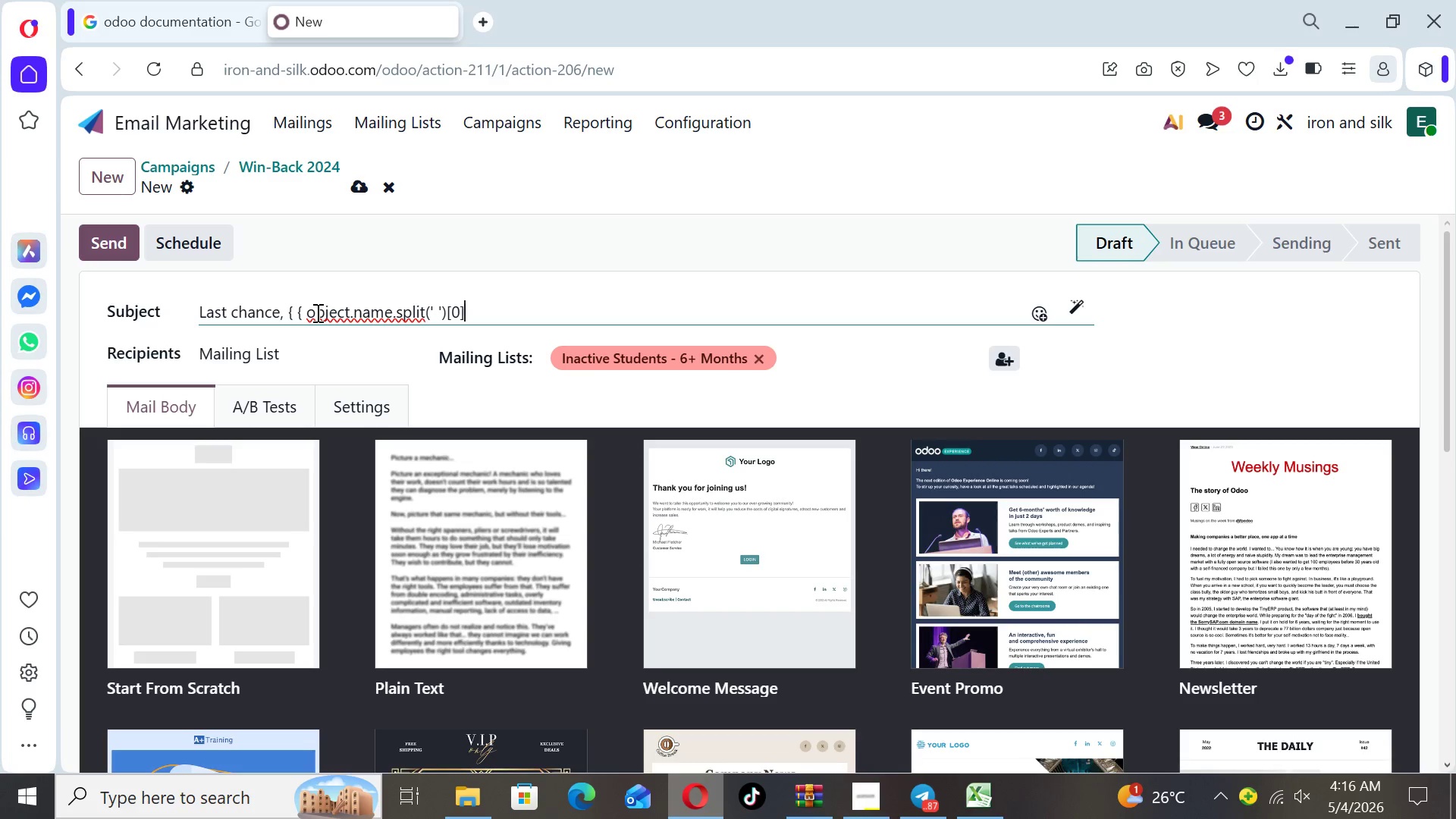 
key(Space)
 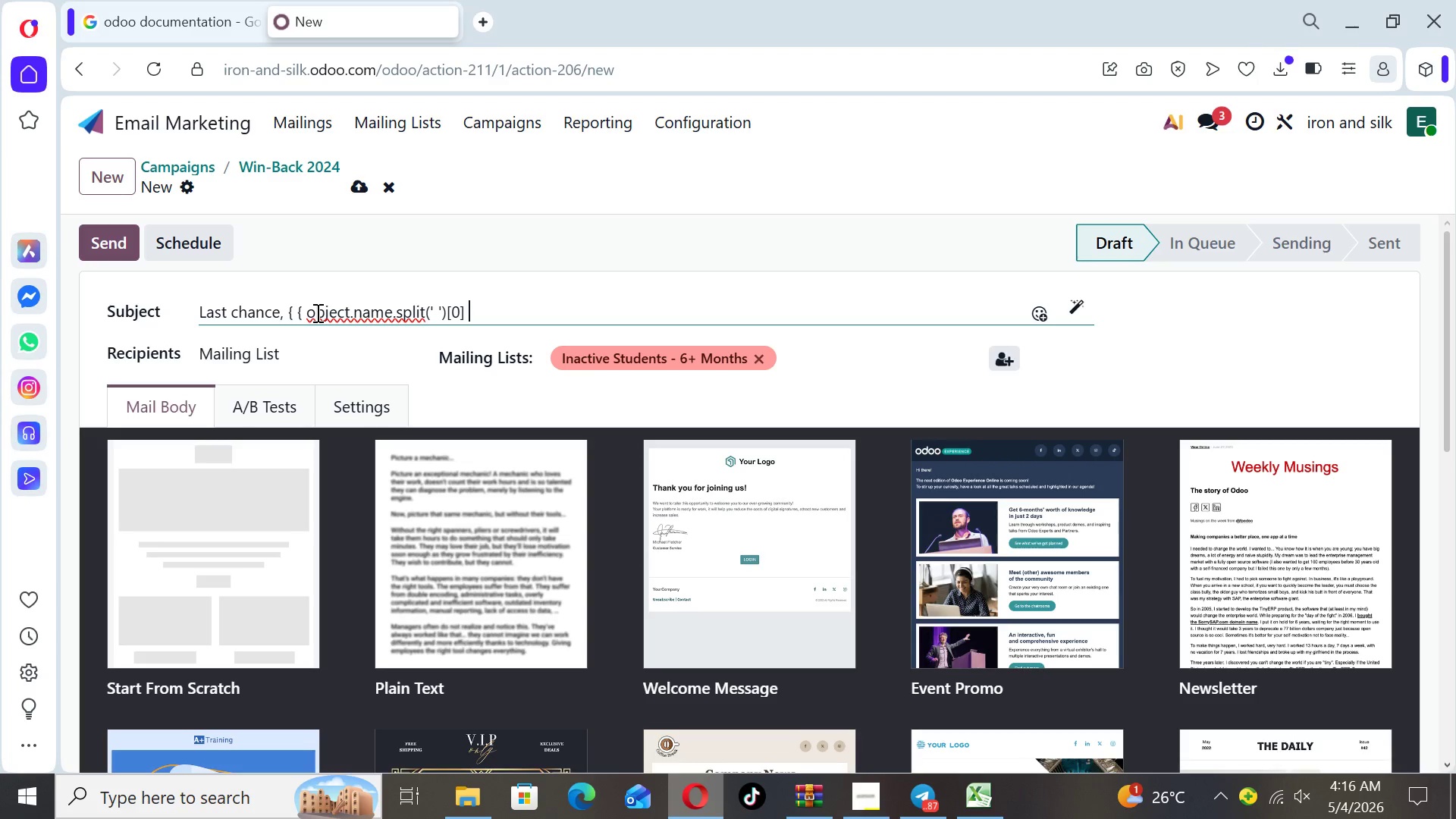 
key(Shift+BracketRight)
 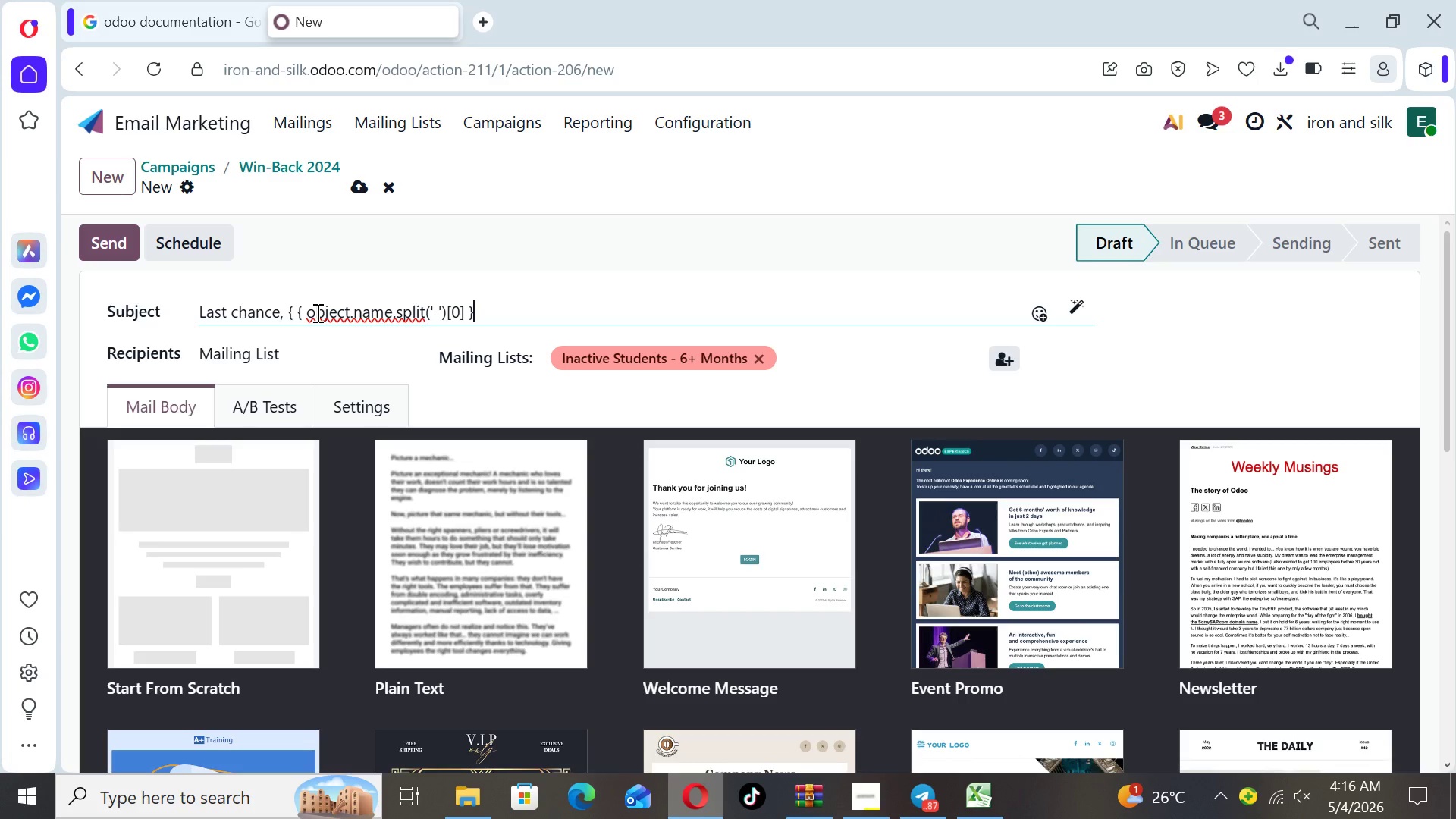 
hold_key(key=ShiftLeft, duration=0.38)
 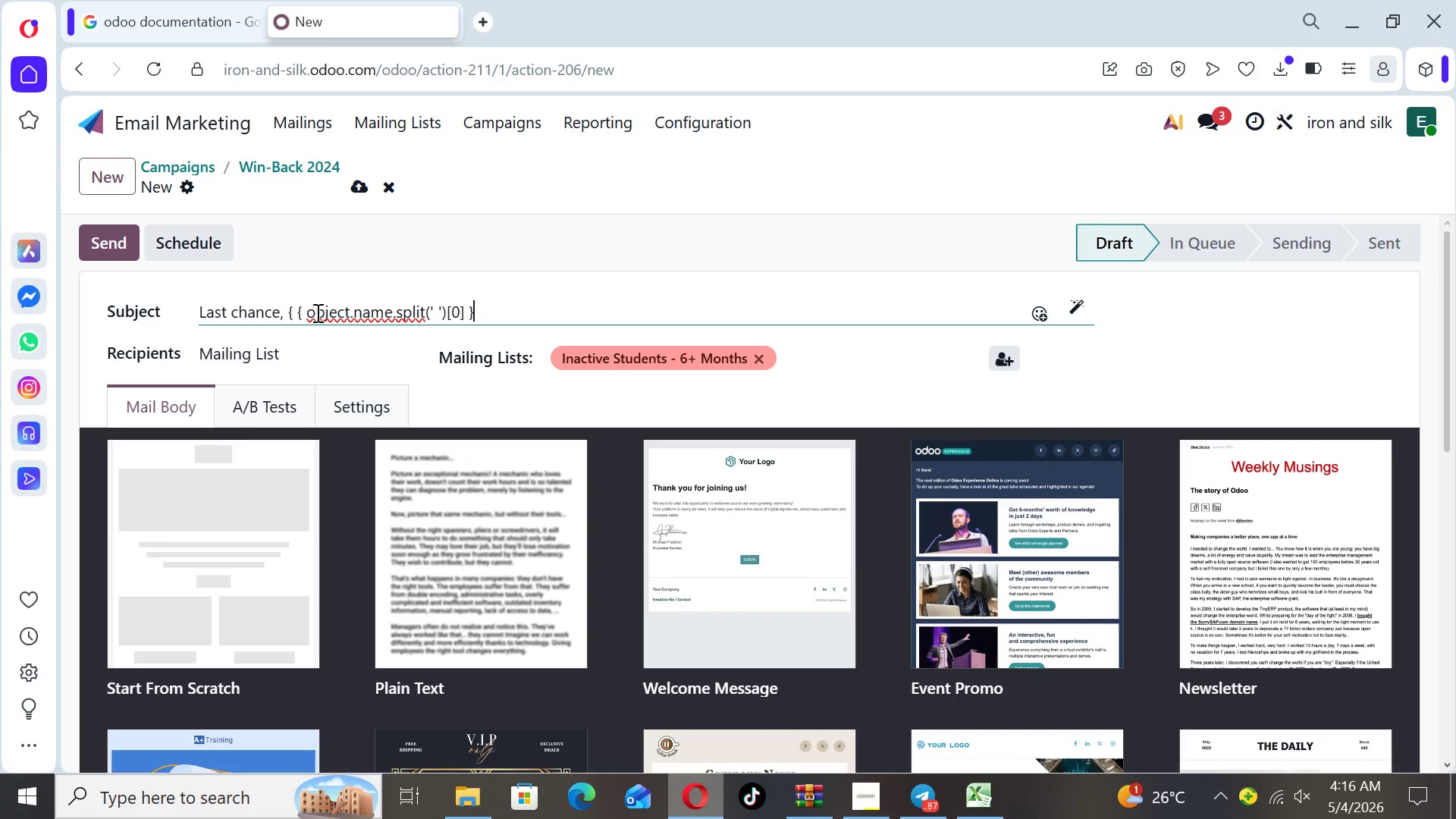 
key(Backspace)
 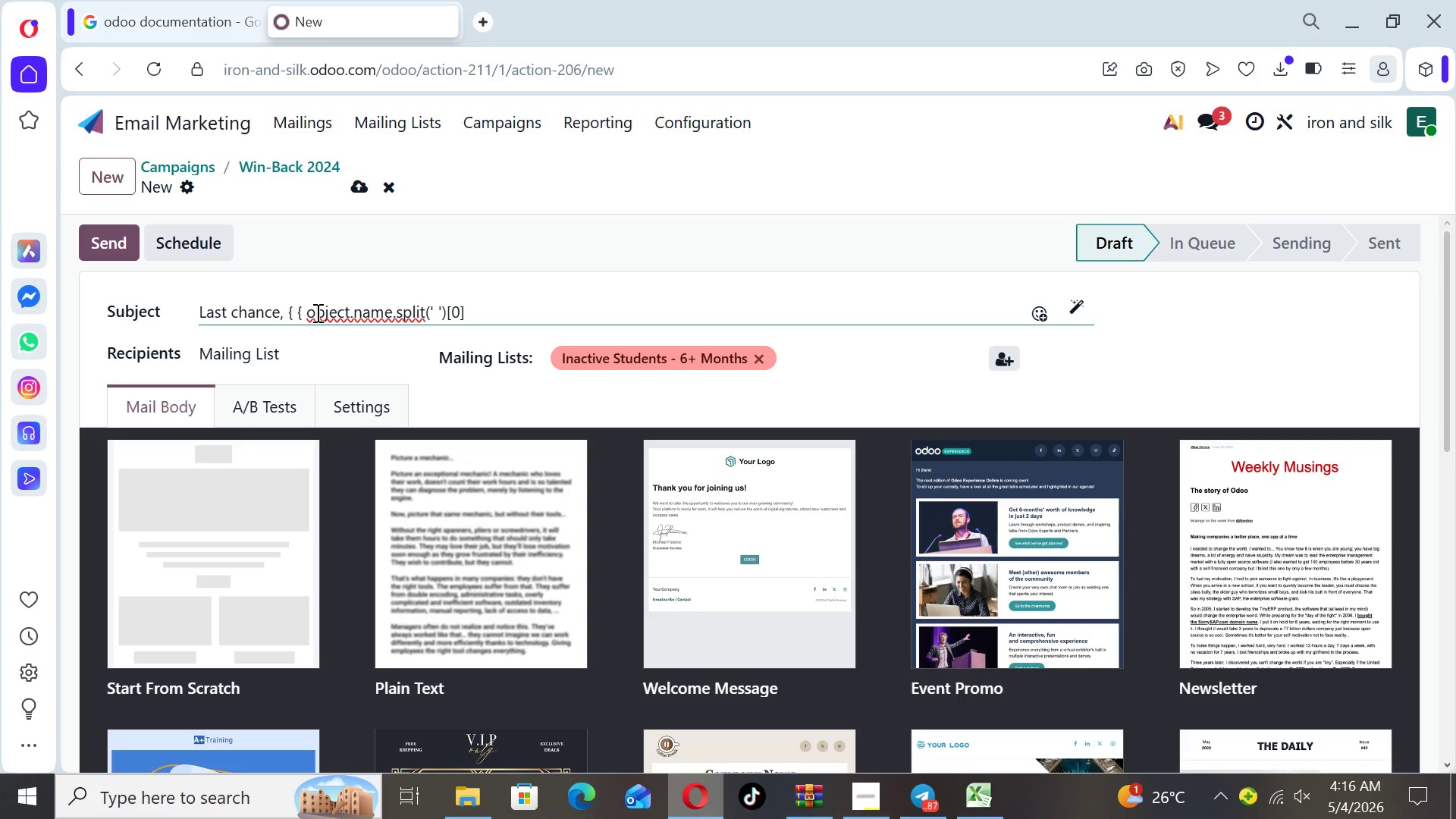 
key(Shift+BracketRight)
 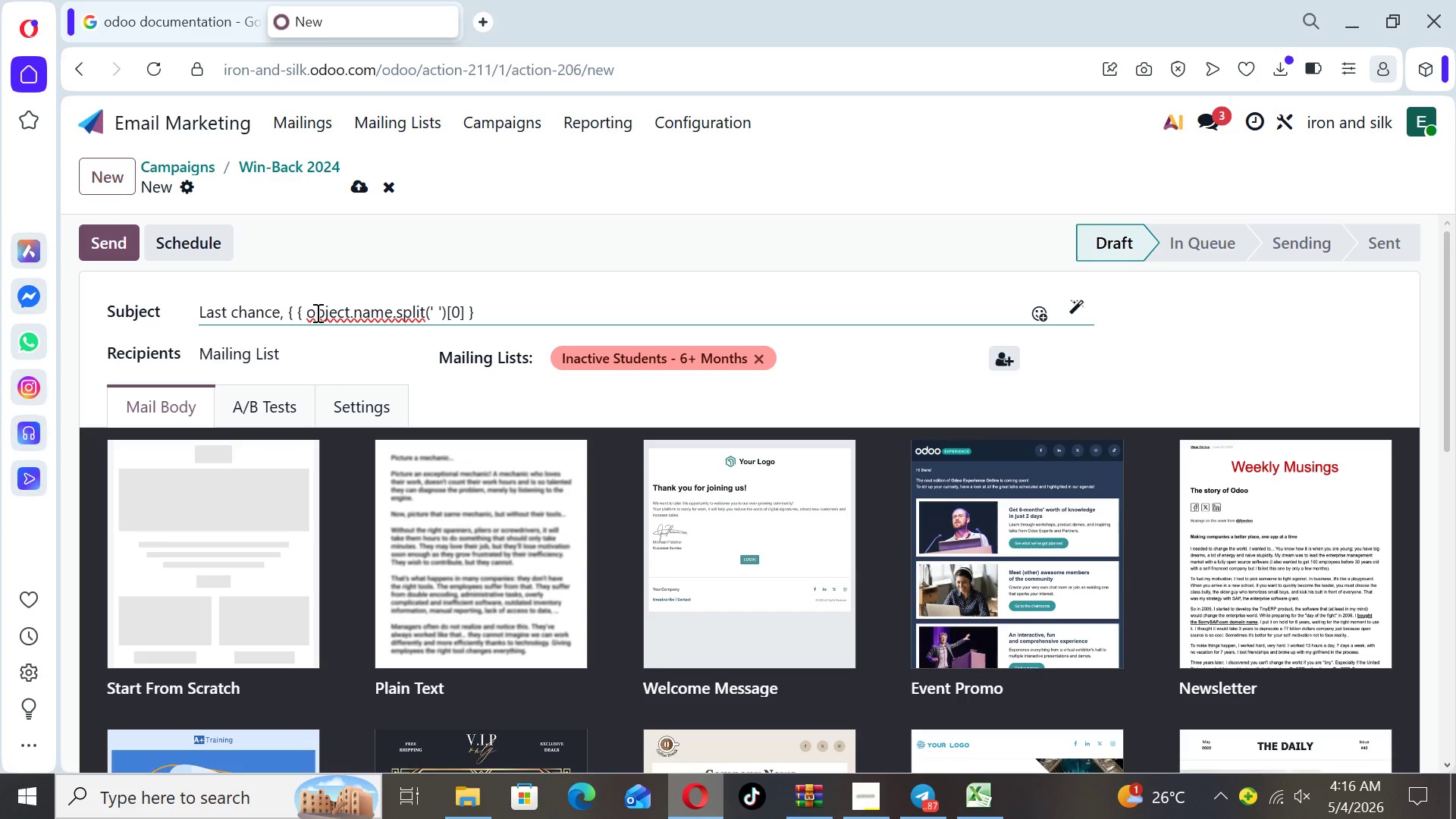 
key(Space)
 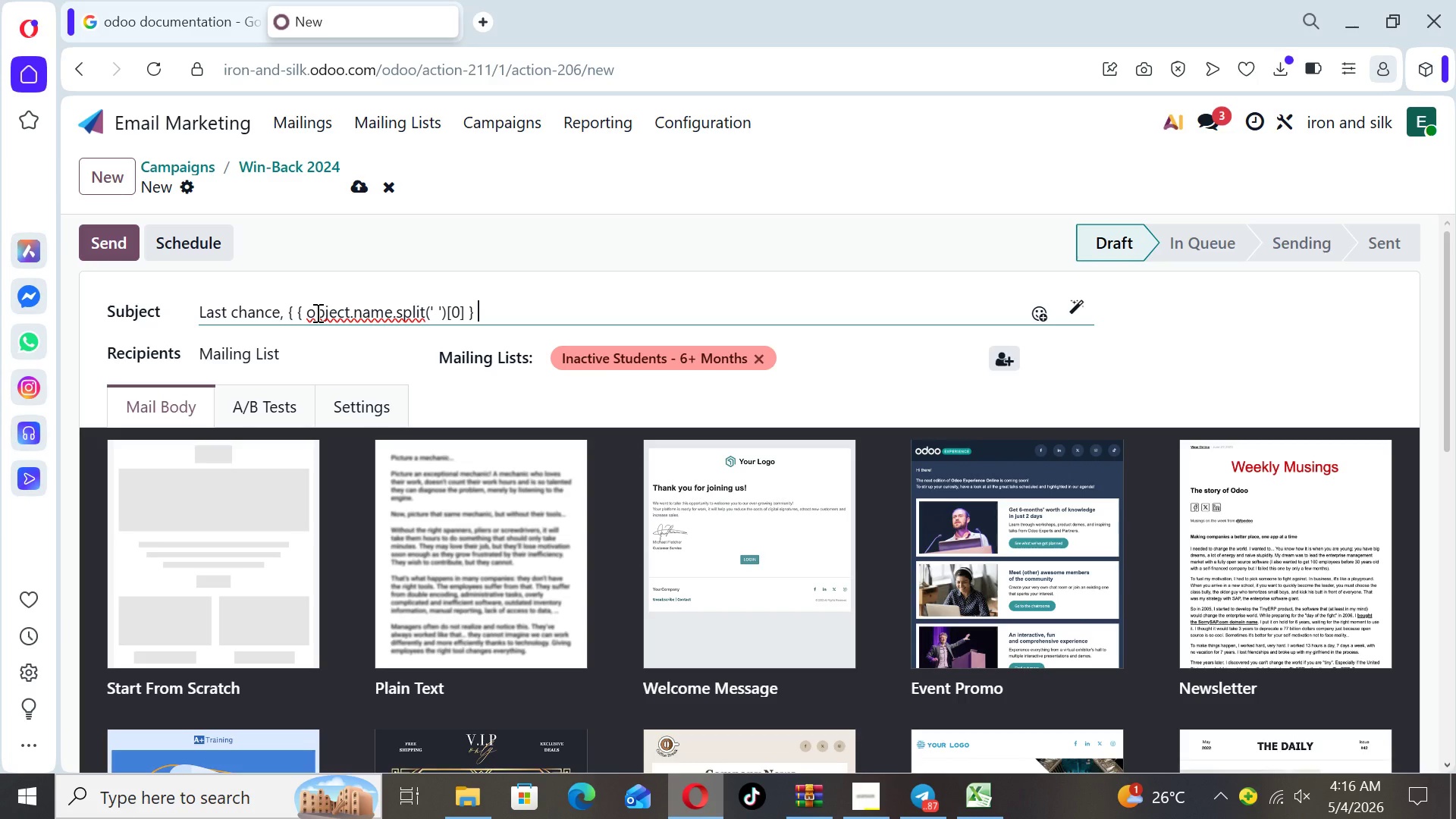 
key(Shift+BracketRight)
 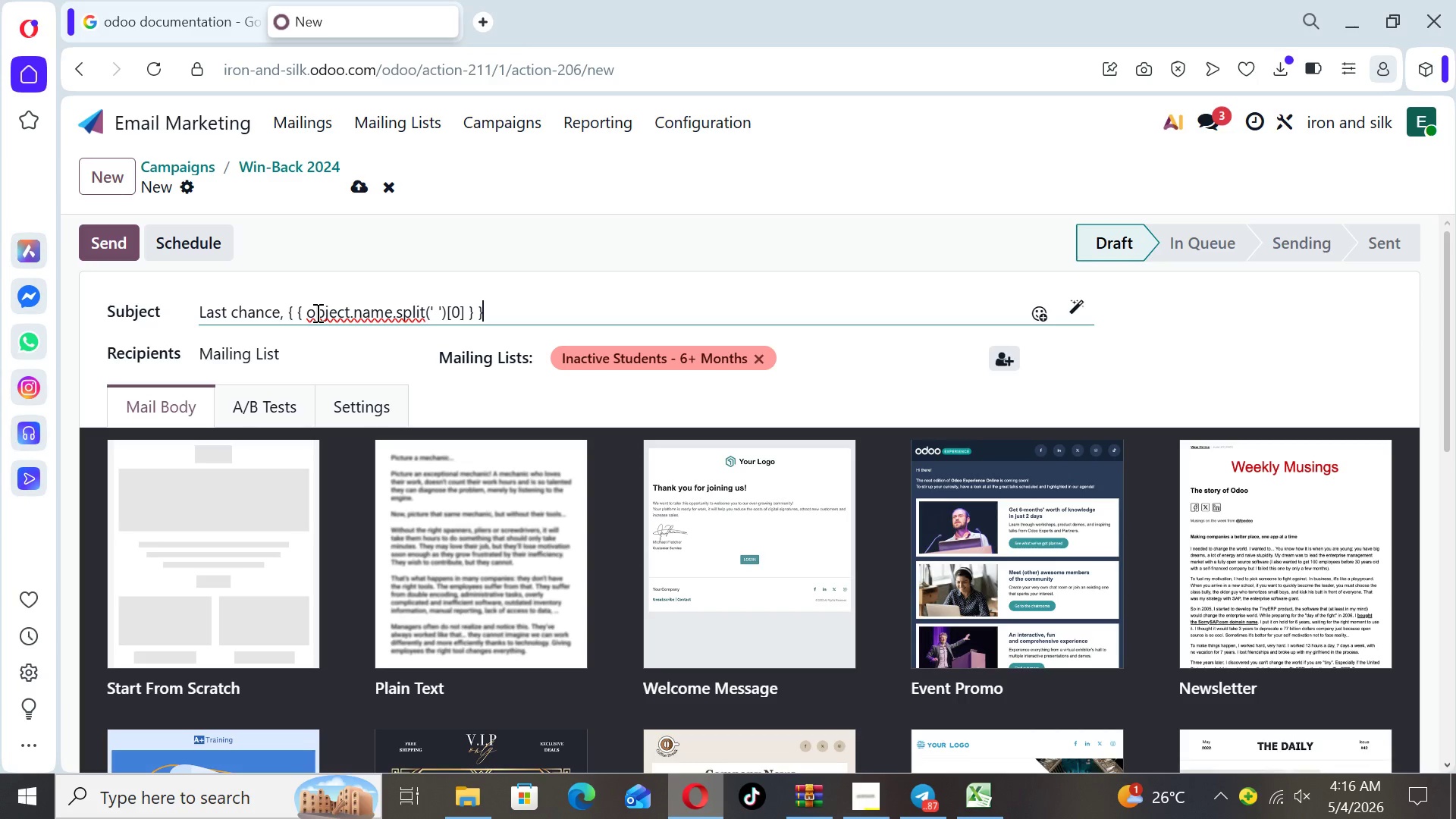 
wait(7.53)
 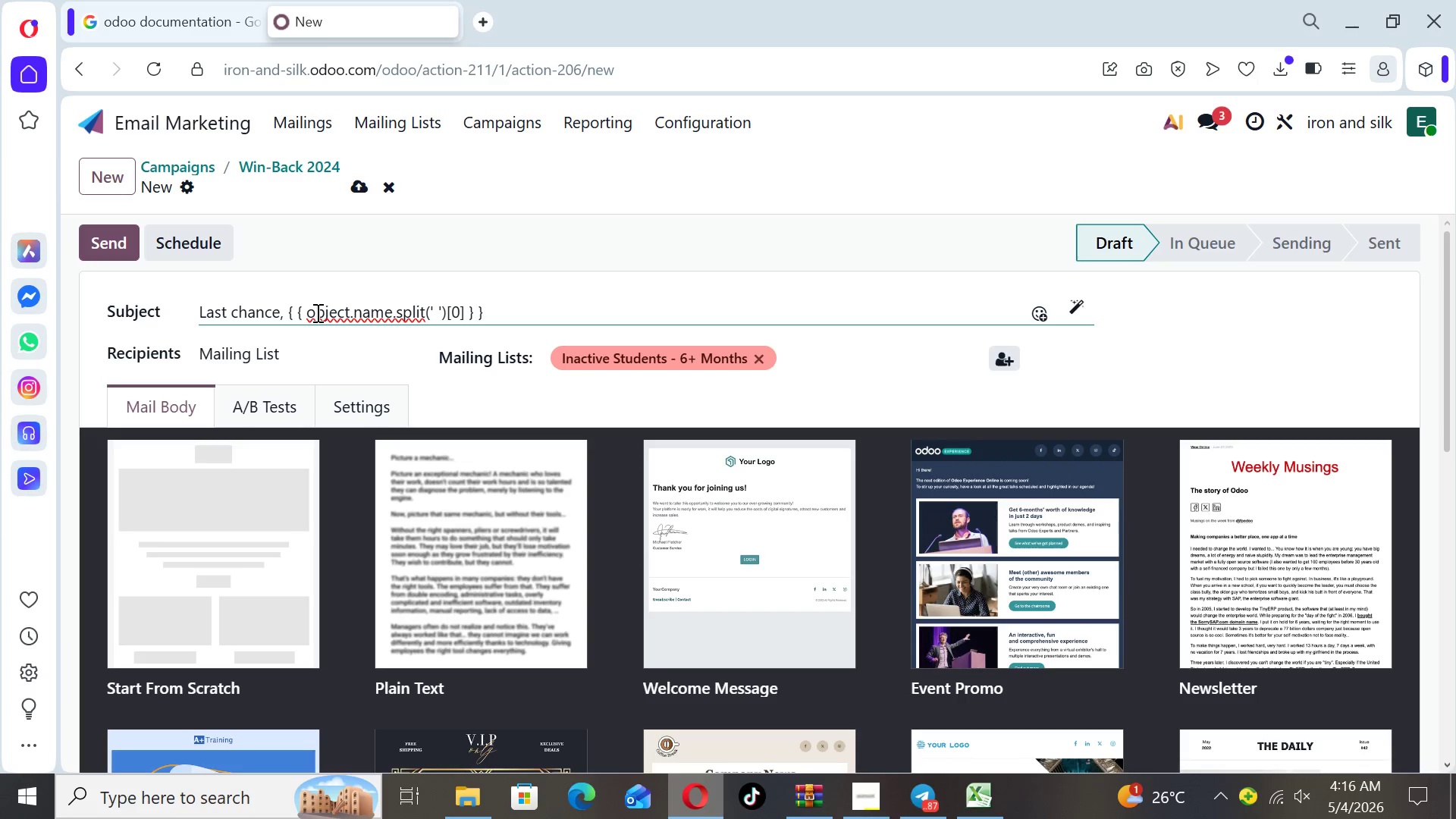 
type( your comeback offer)
 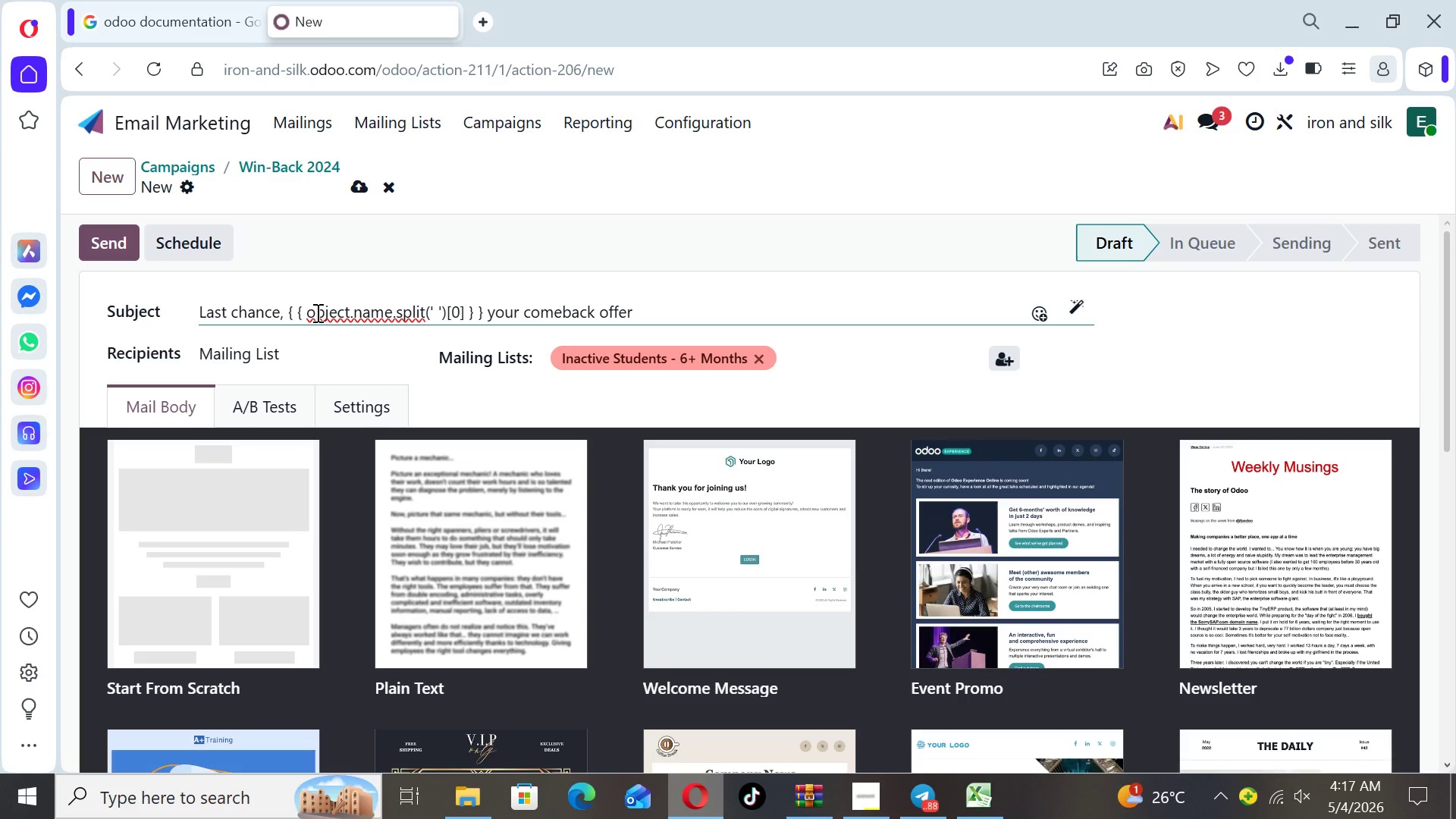 
wait(14.44)
 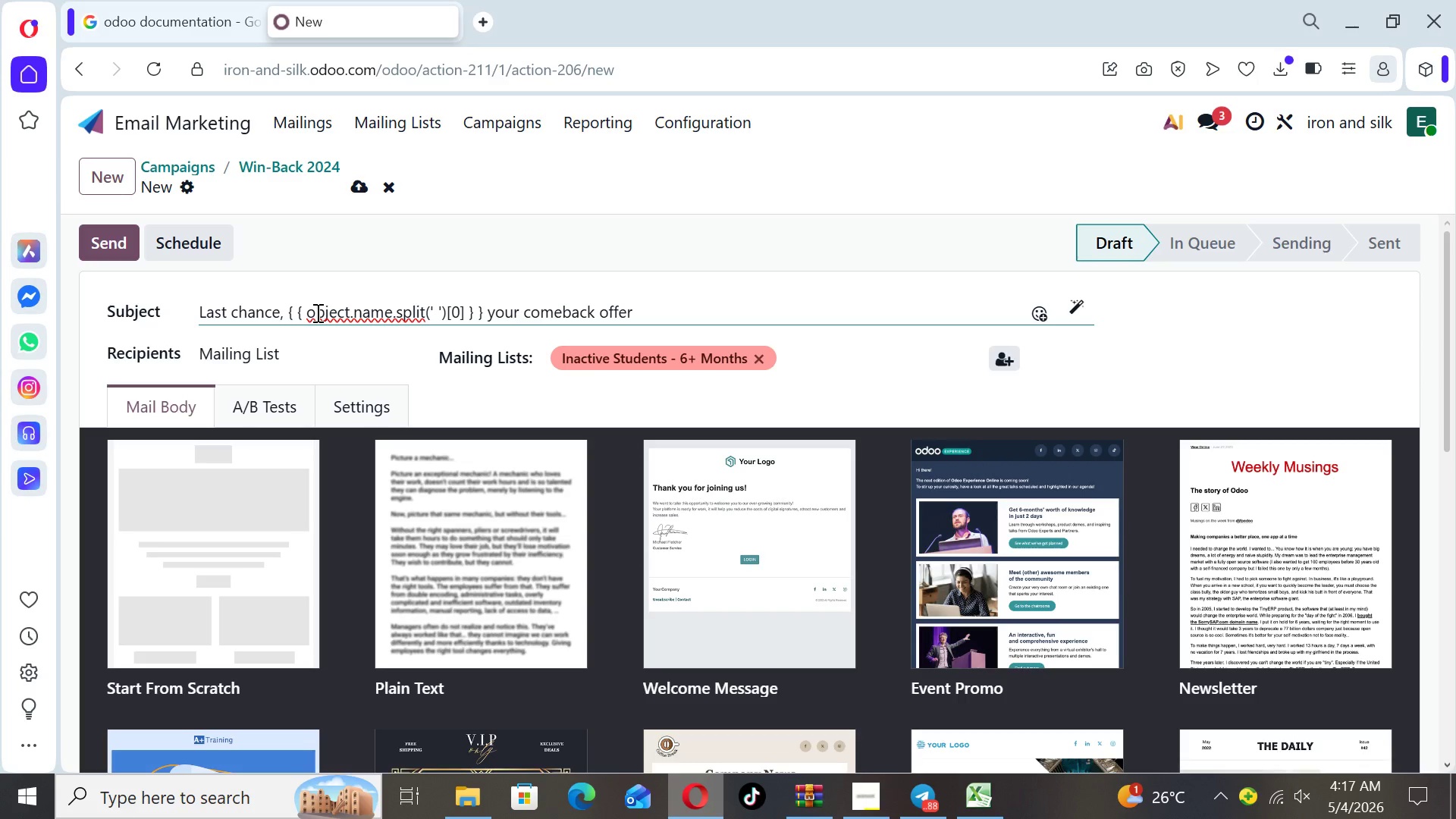 
left_click([216, 485])
 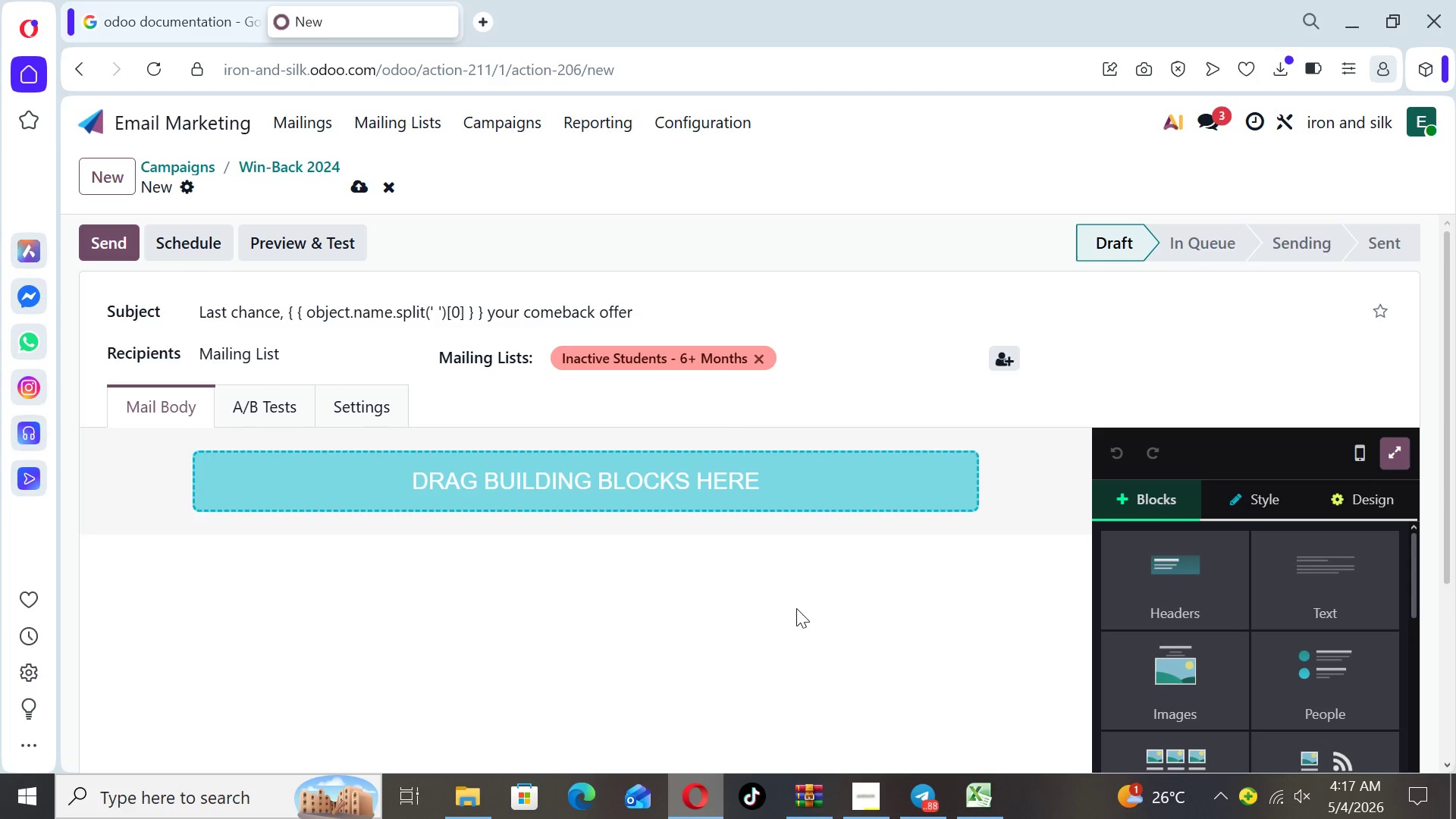 
left_click([1312, 613])
 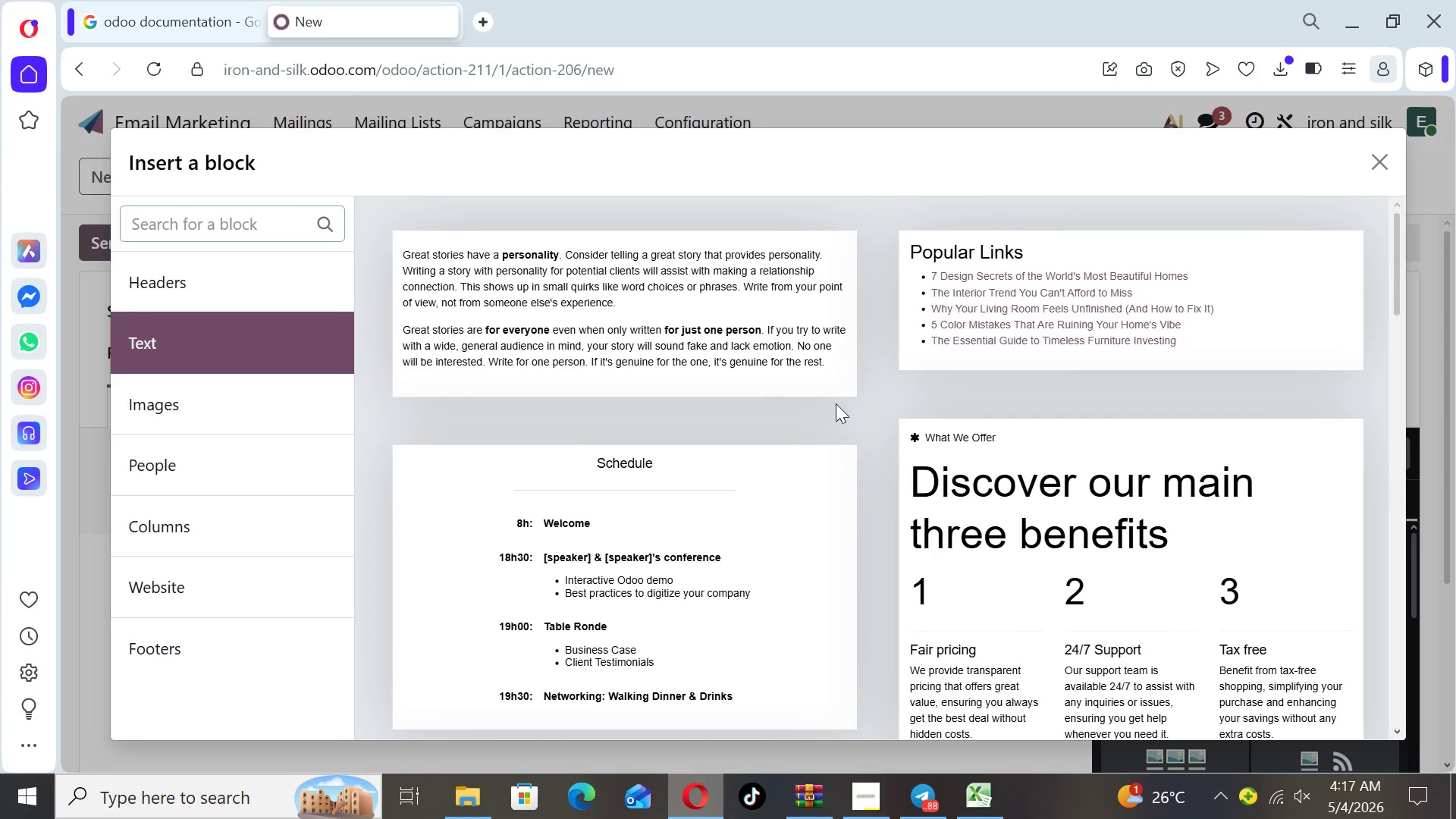 
left_click([752, 329])
 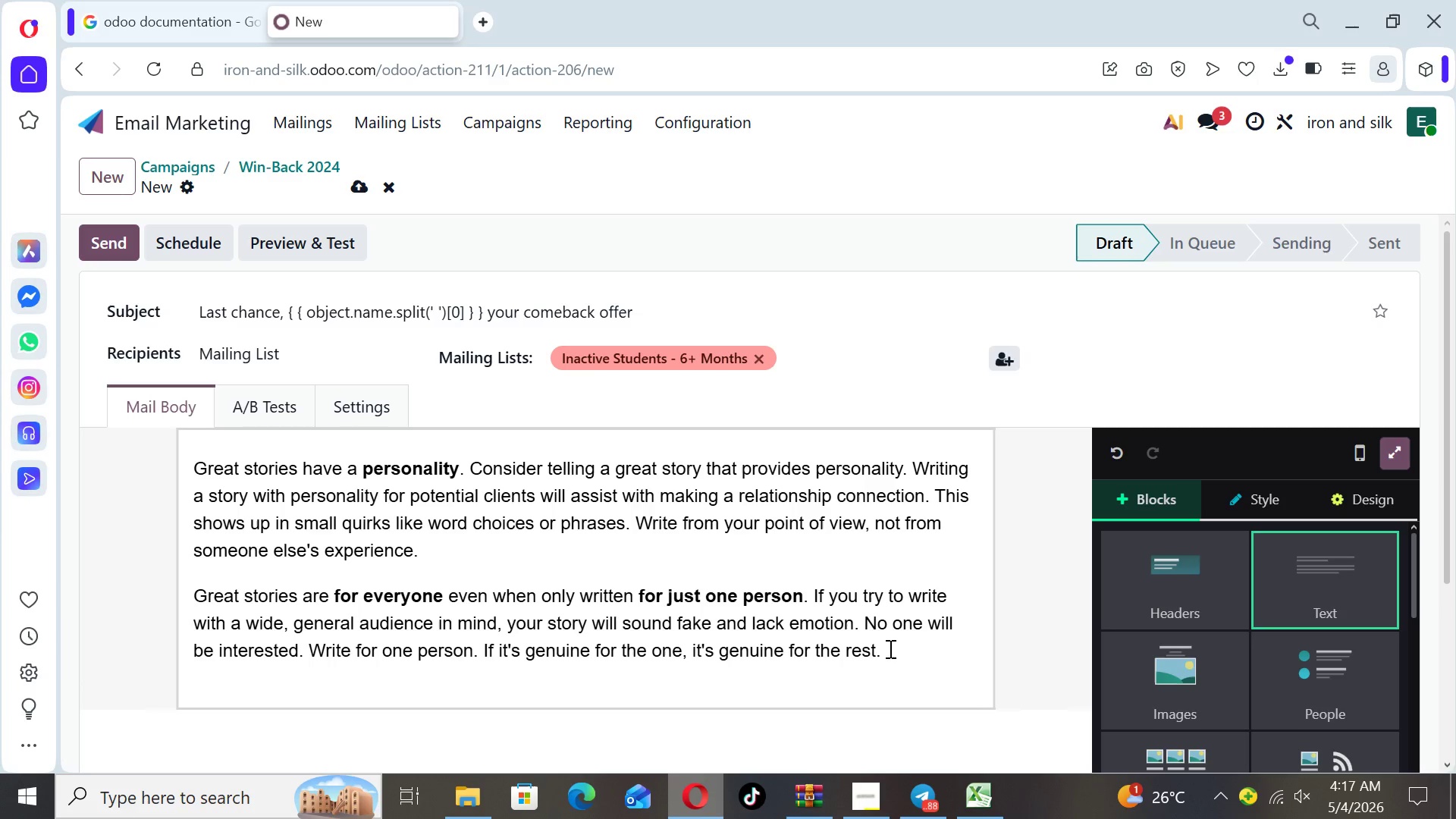 
left_click_drag(start_coordinate=[890, 651], to_coordinate=[195, 460])
 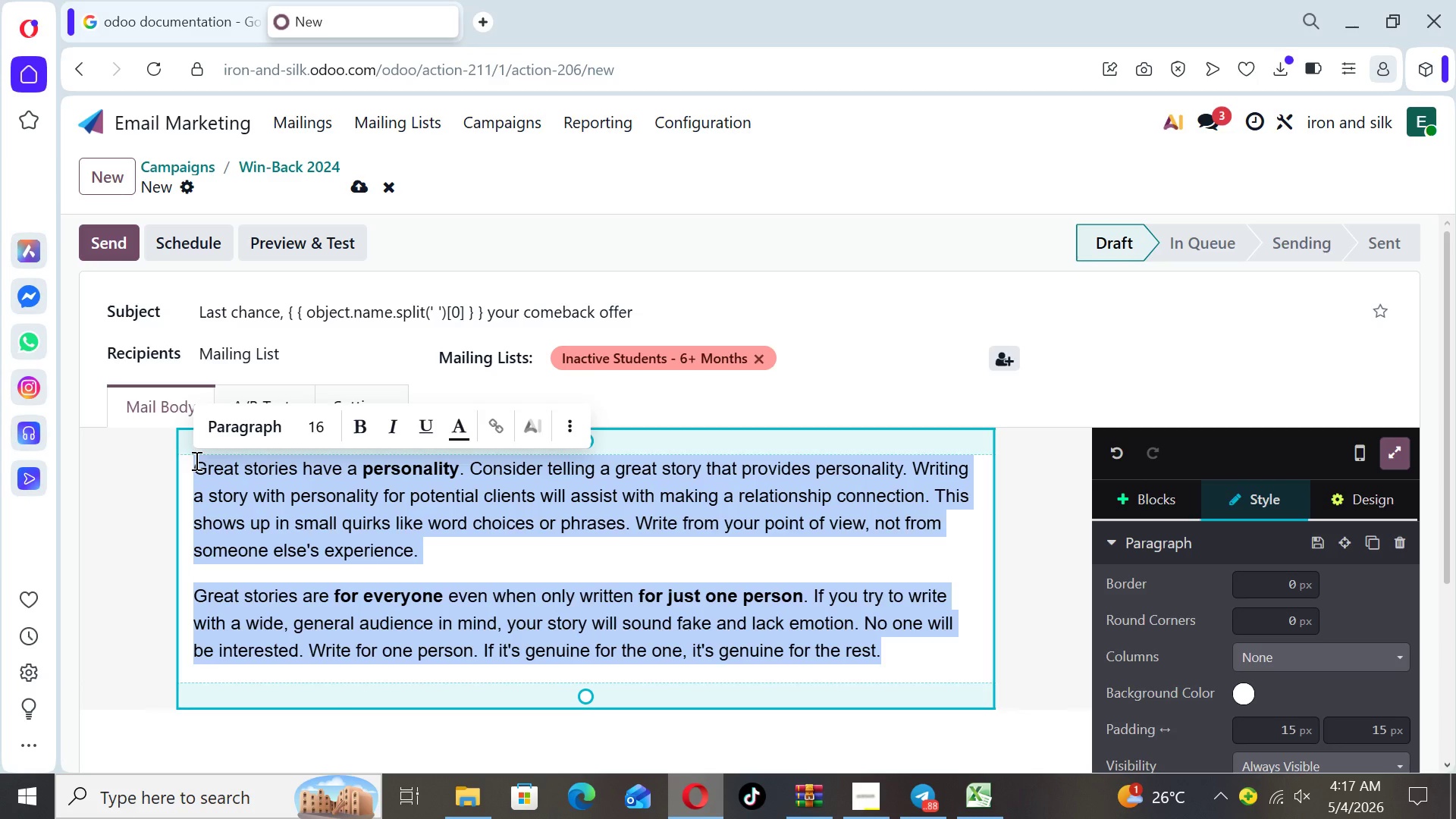 
type(Hi { { object.name)
 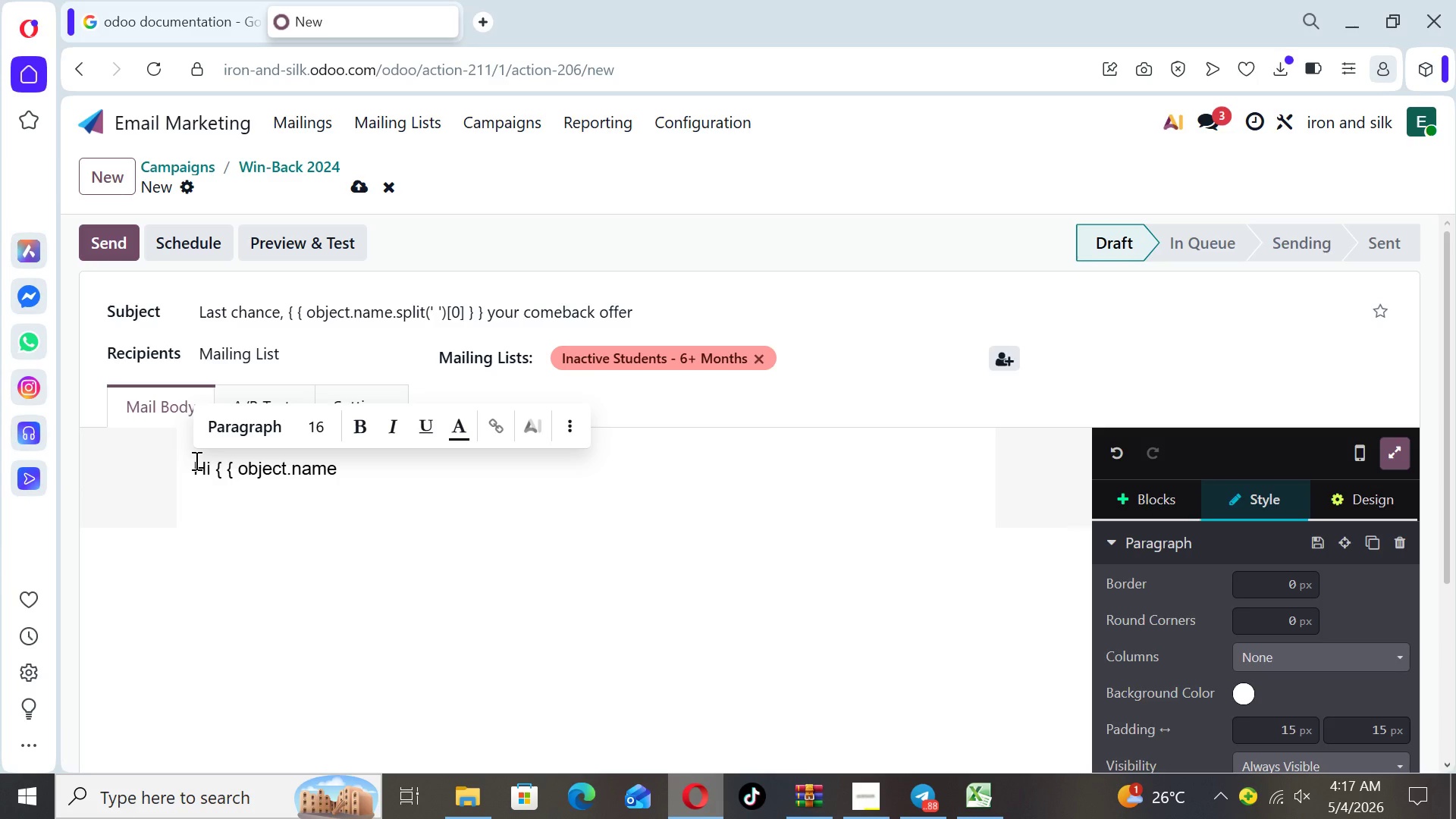 
wait(5.22)
 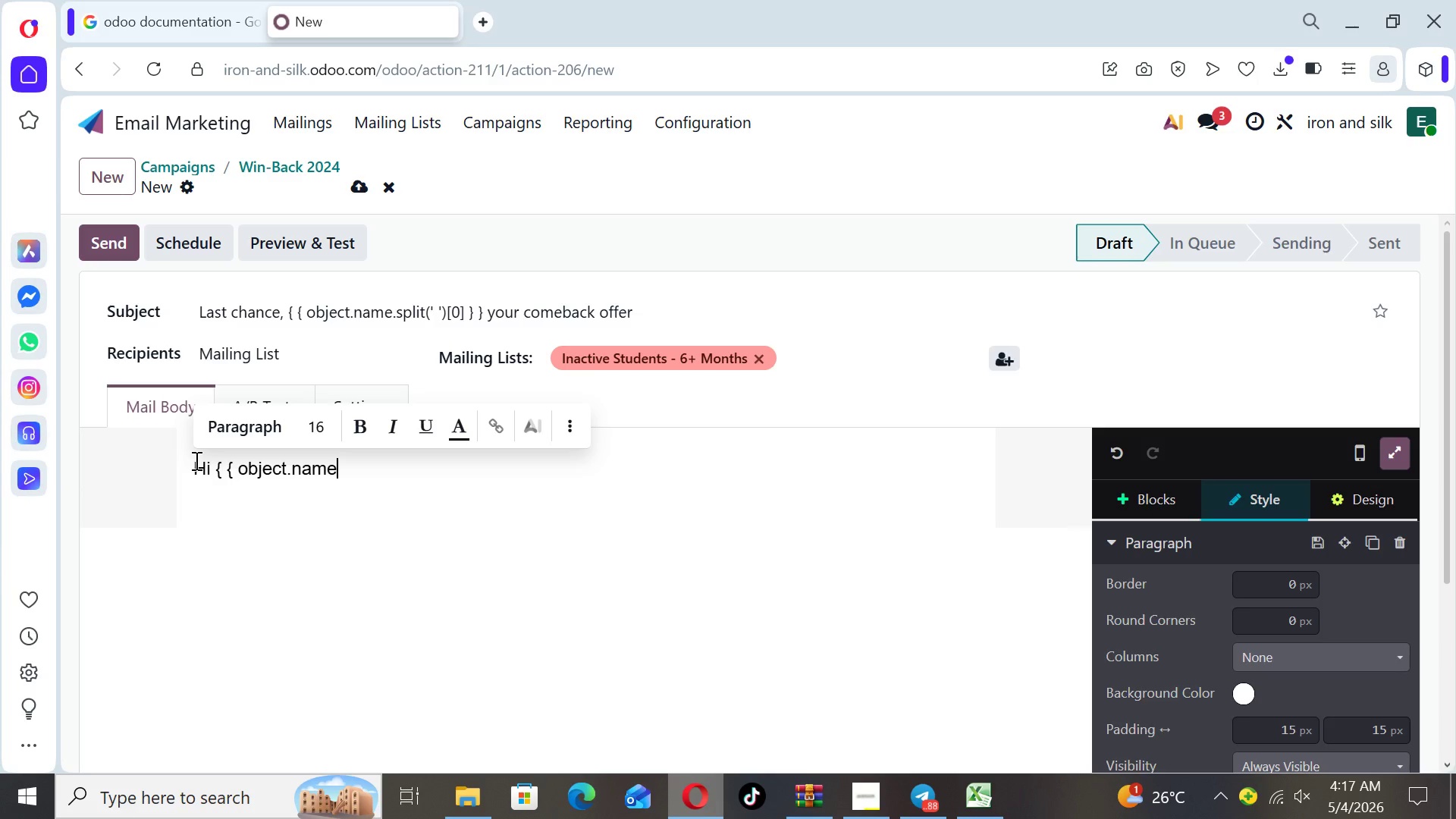 
type( split)
 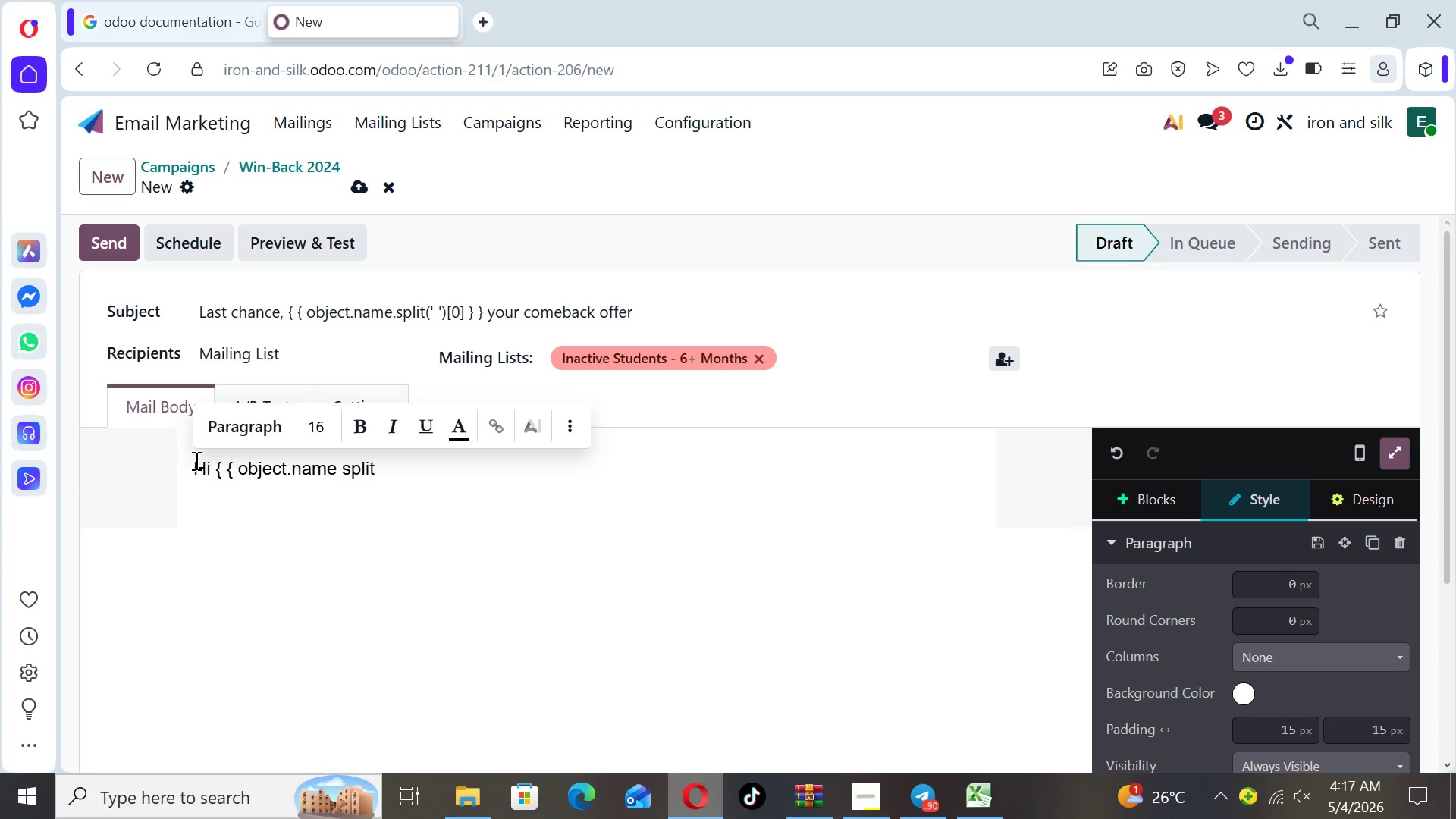 
key(Shift+9)
 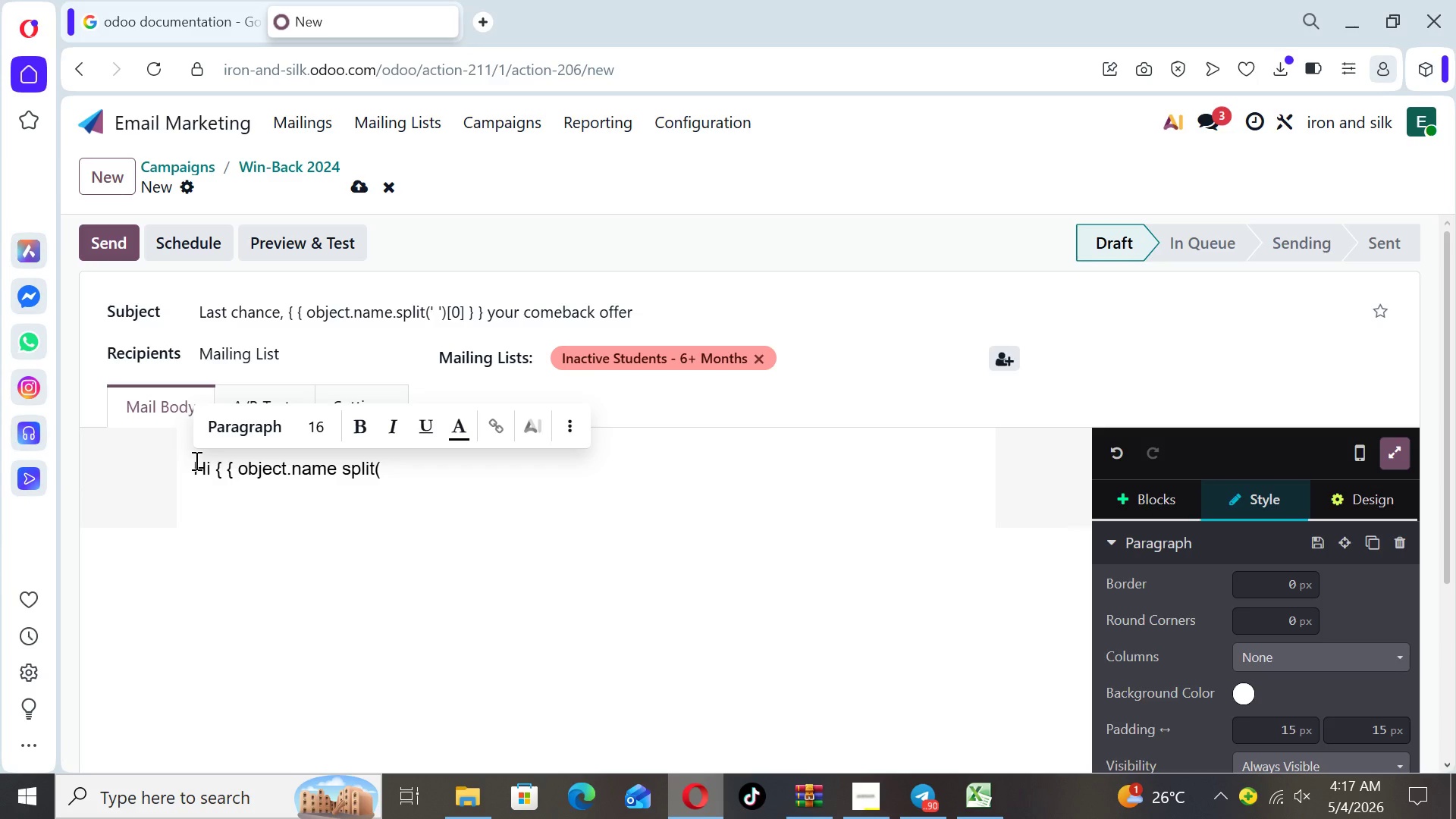 
key(Quote)
 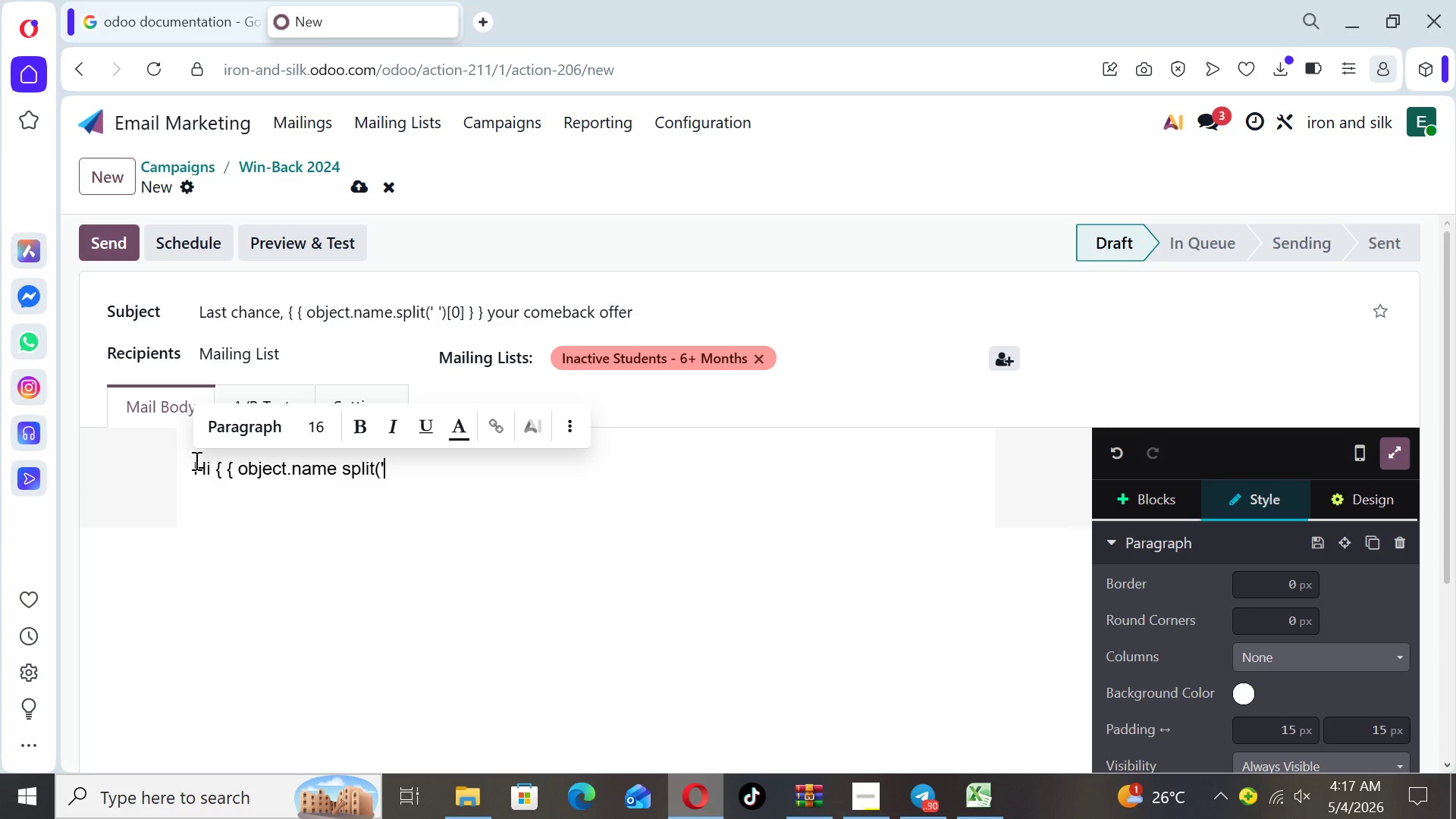 
key(Space)
 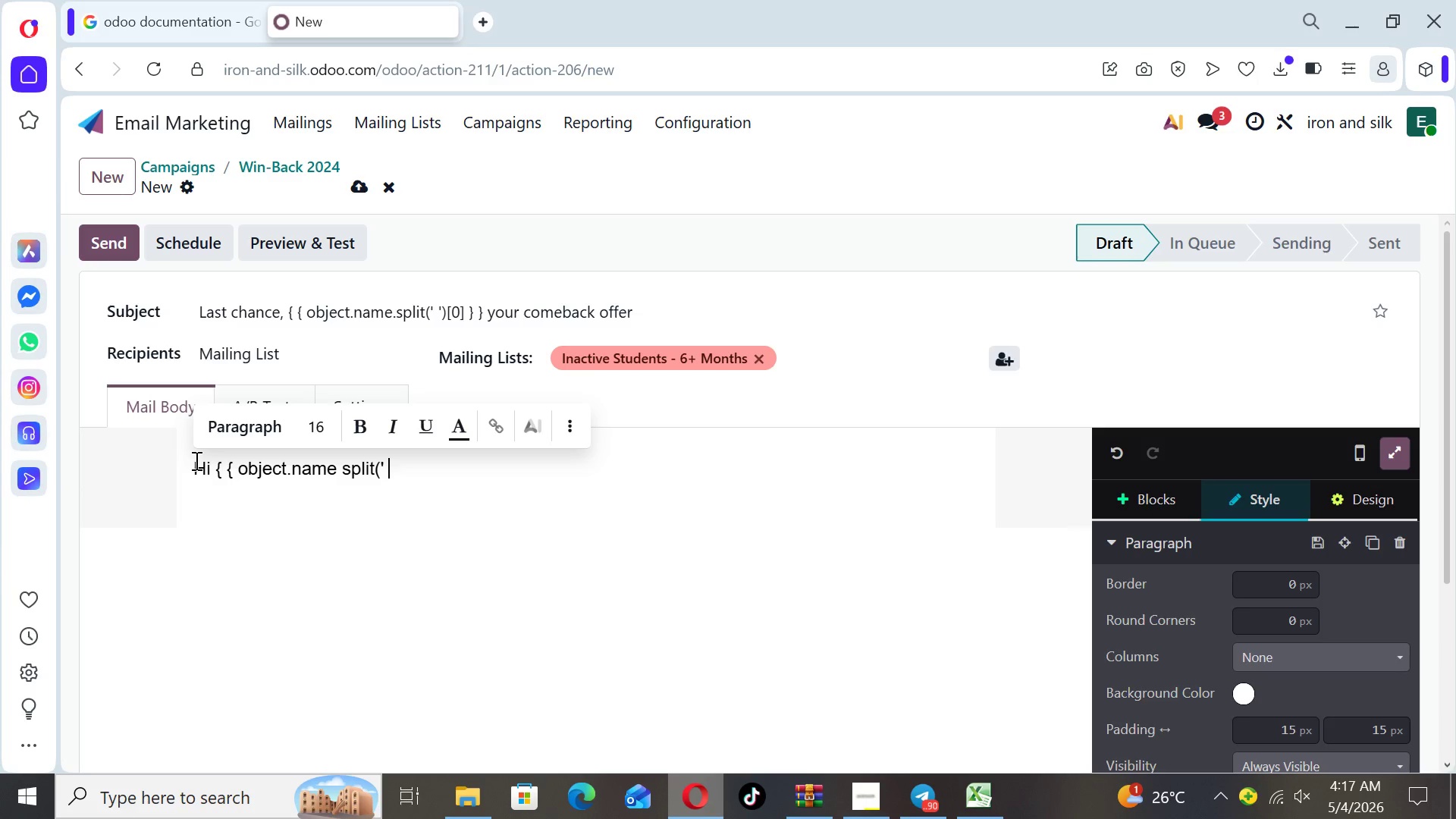 
key(Shift+ShiftLeft)
 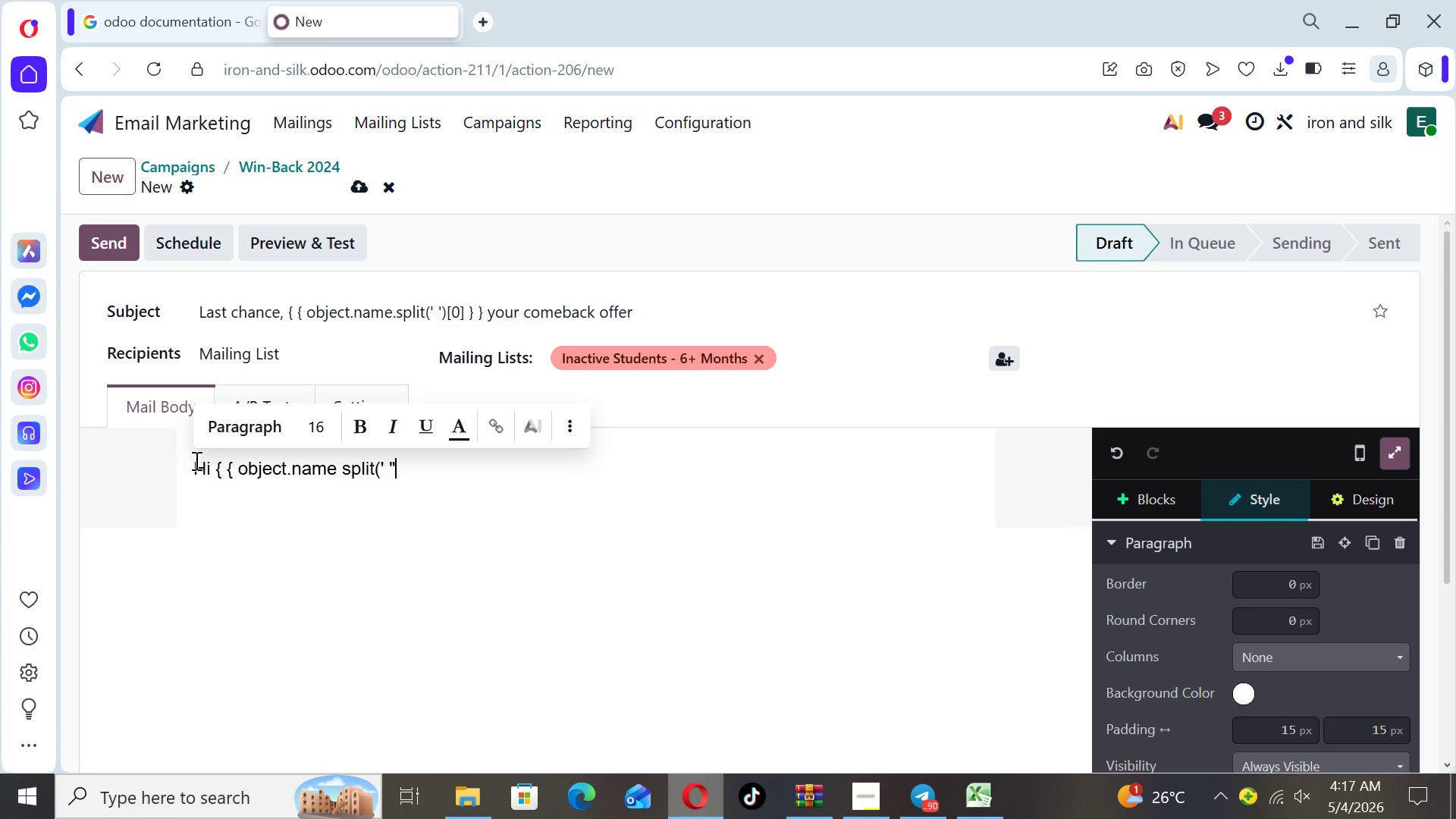 
key(Shift+Quote)
 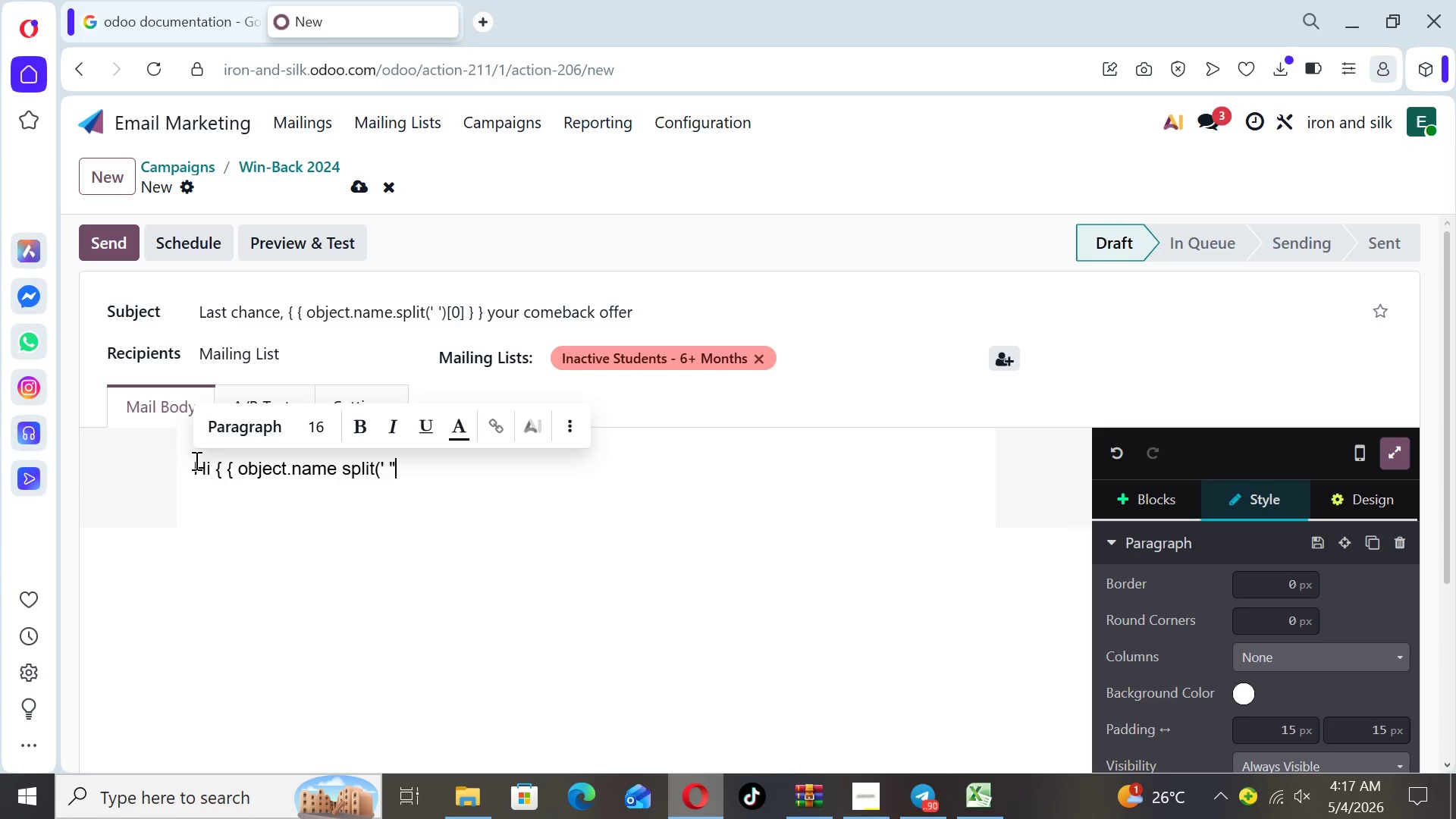 
key(Backspace)
 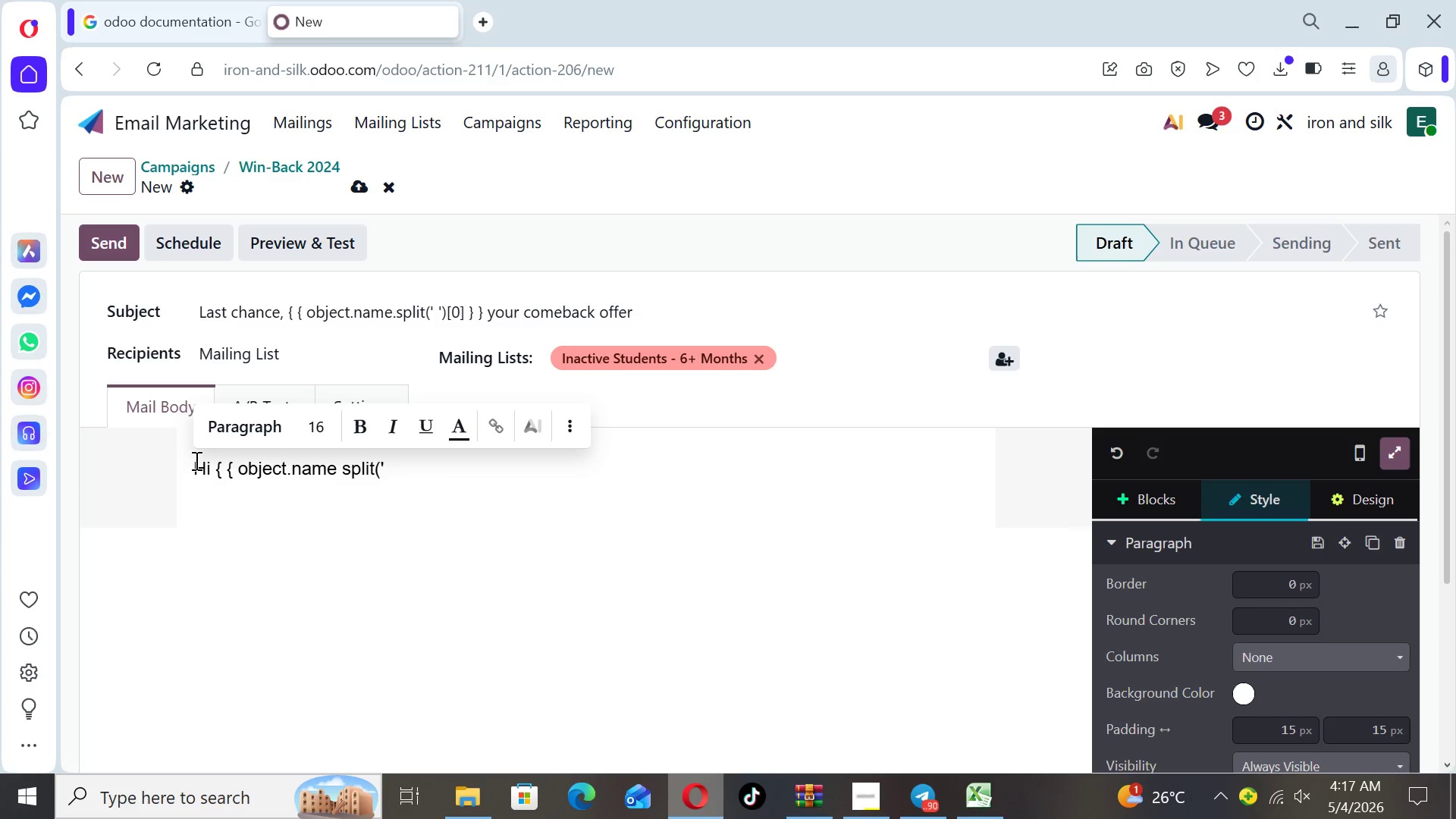 
key(Quote)
 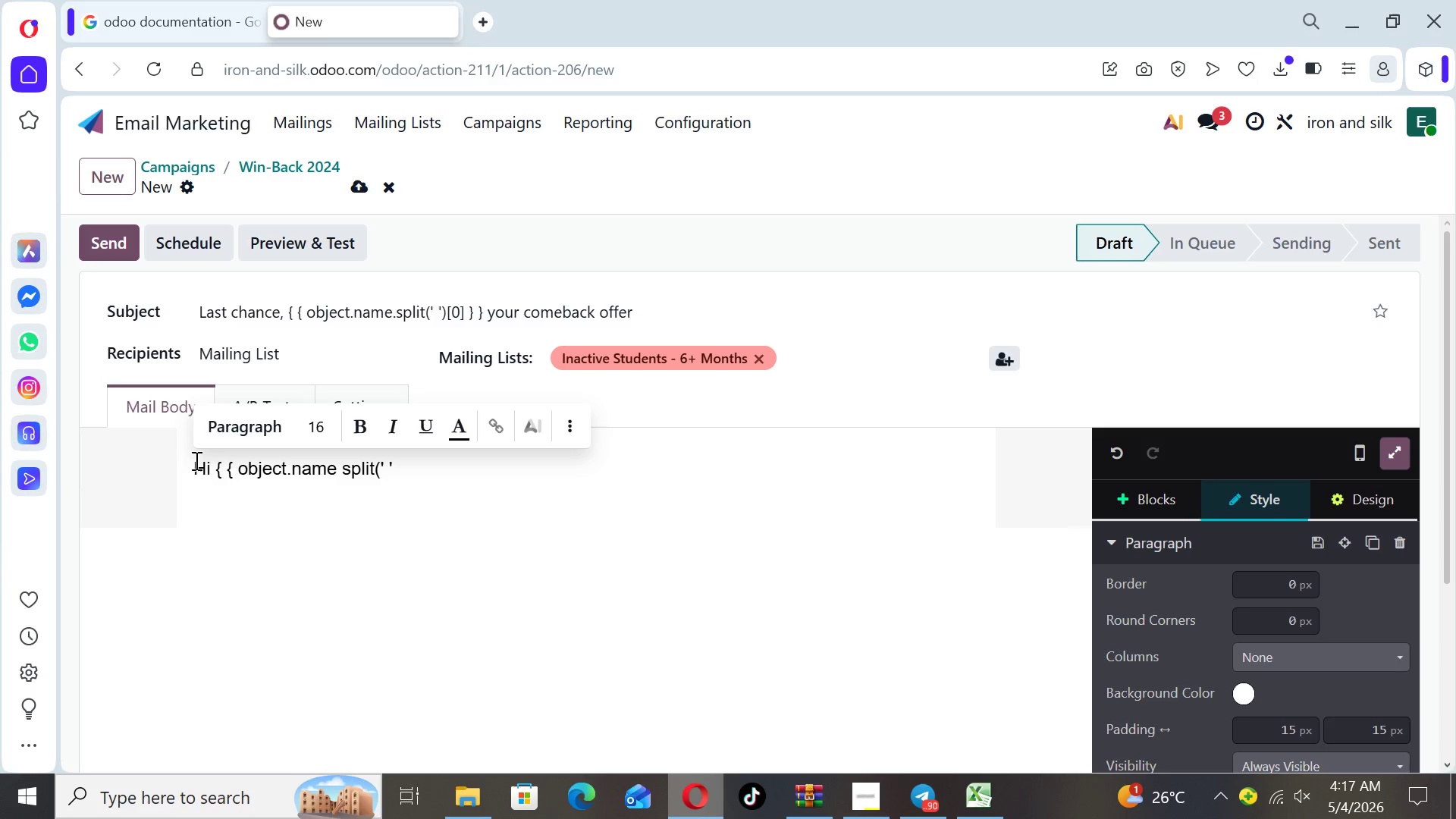 
key(Shift+0)
 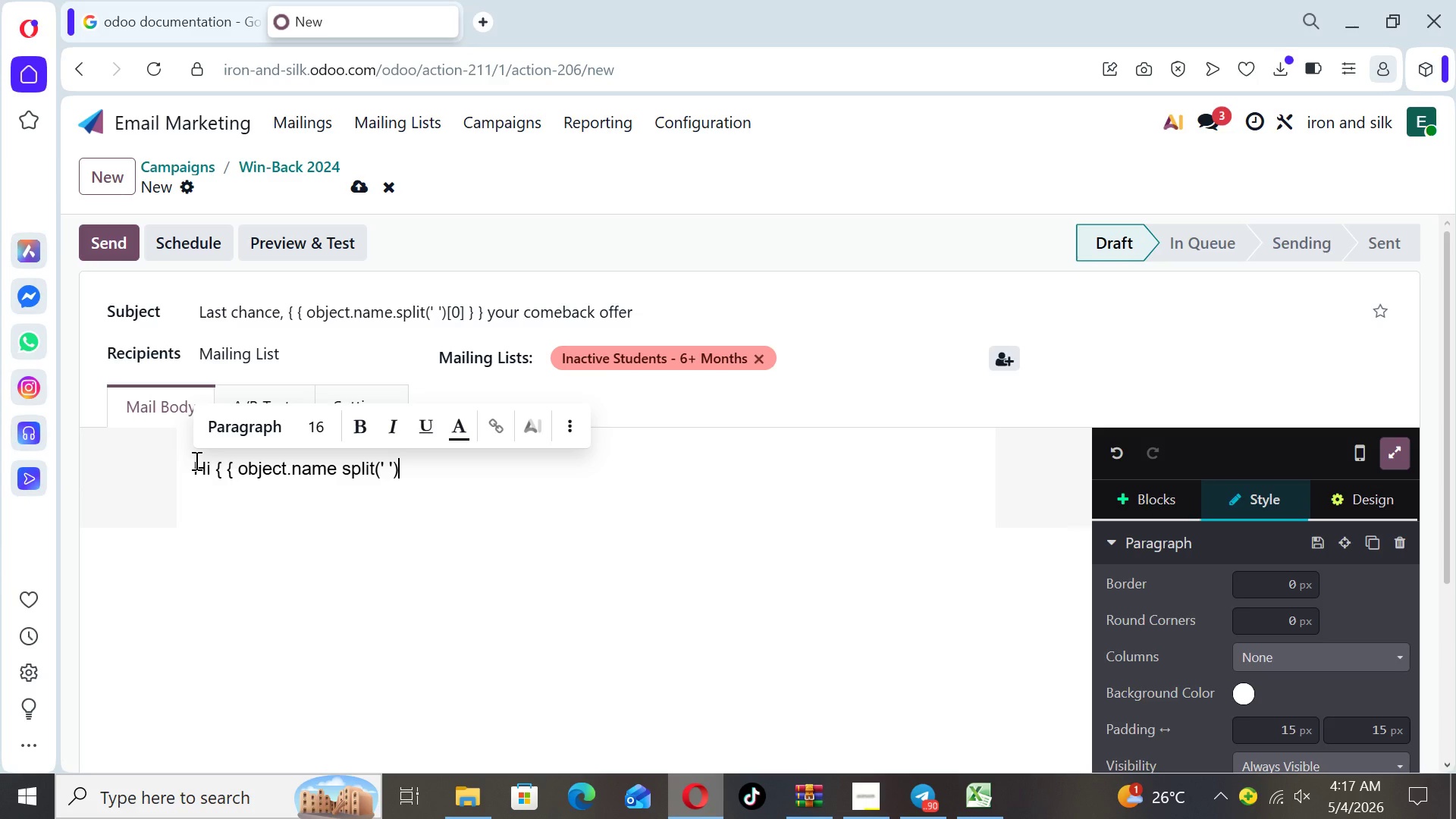 
key(BracketLeft)
 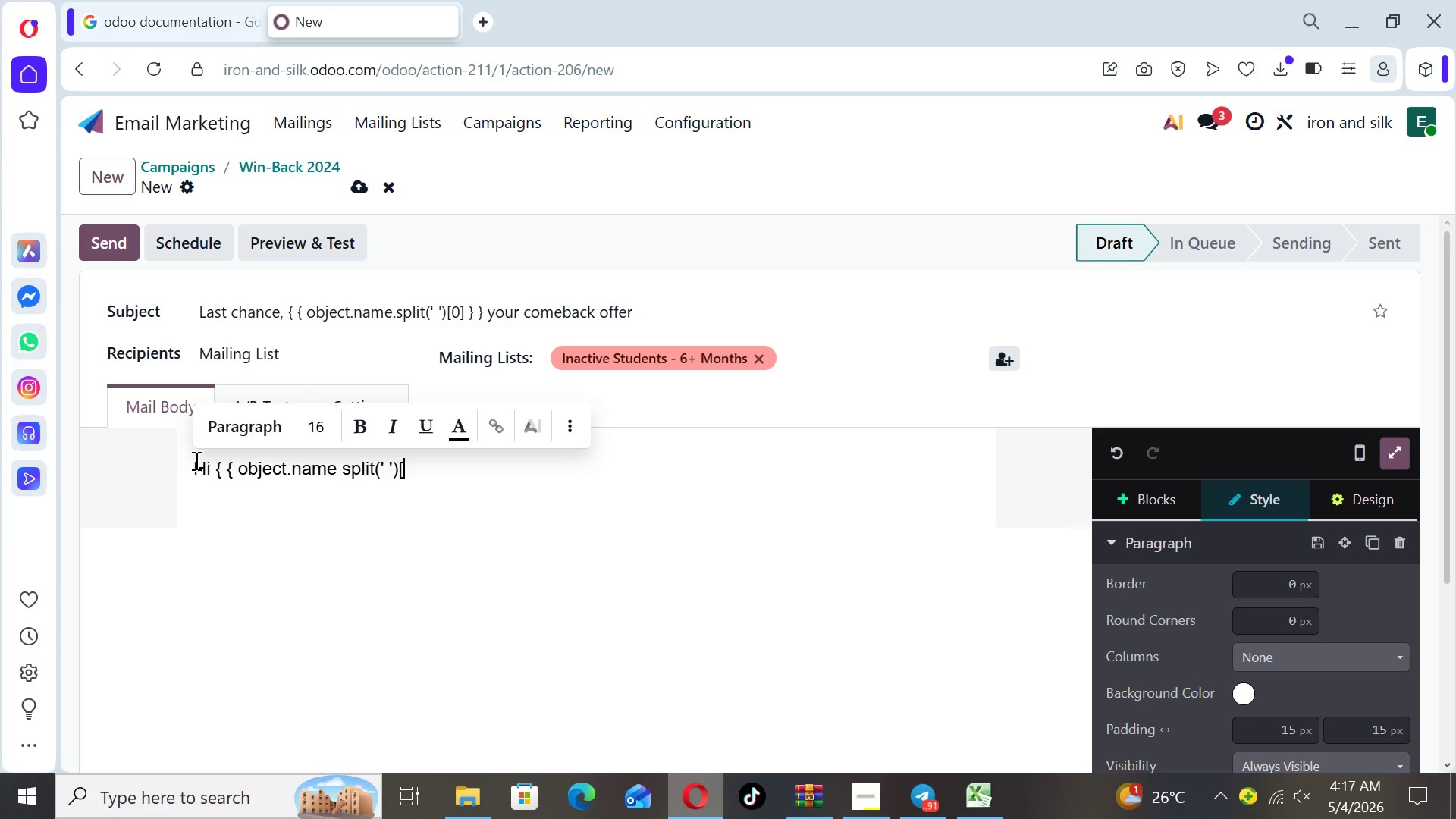 
key(0)
 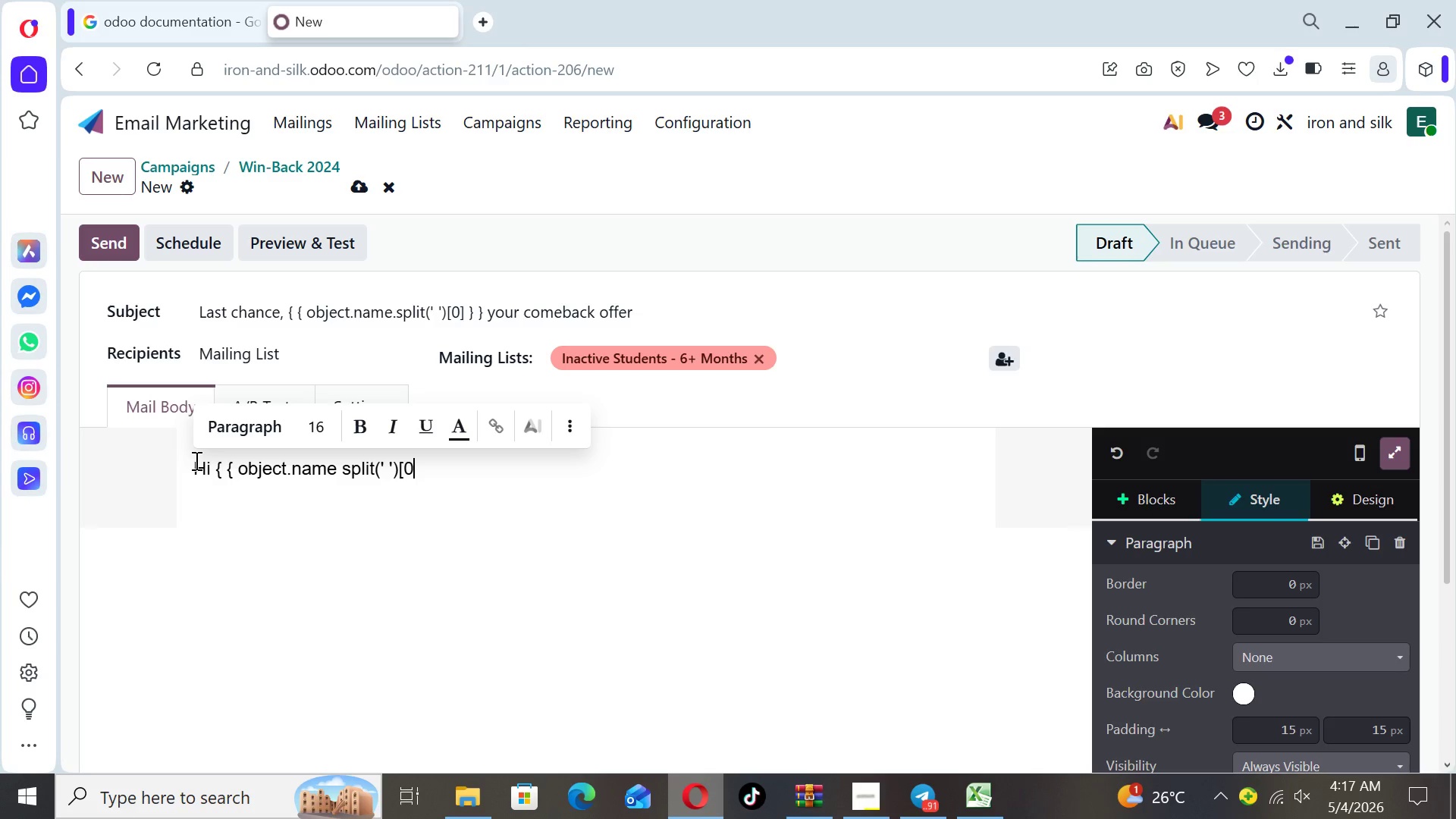 
key(BracketRight)
 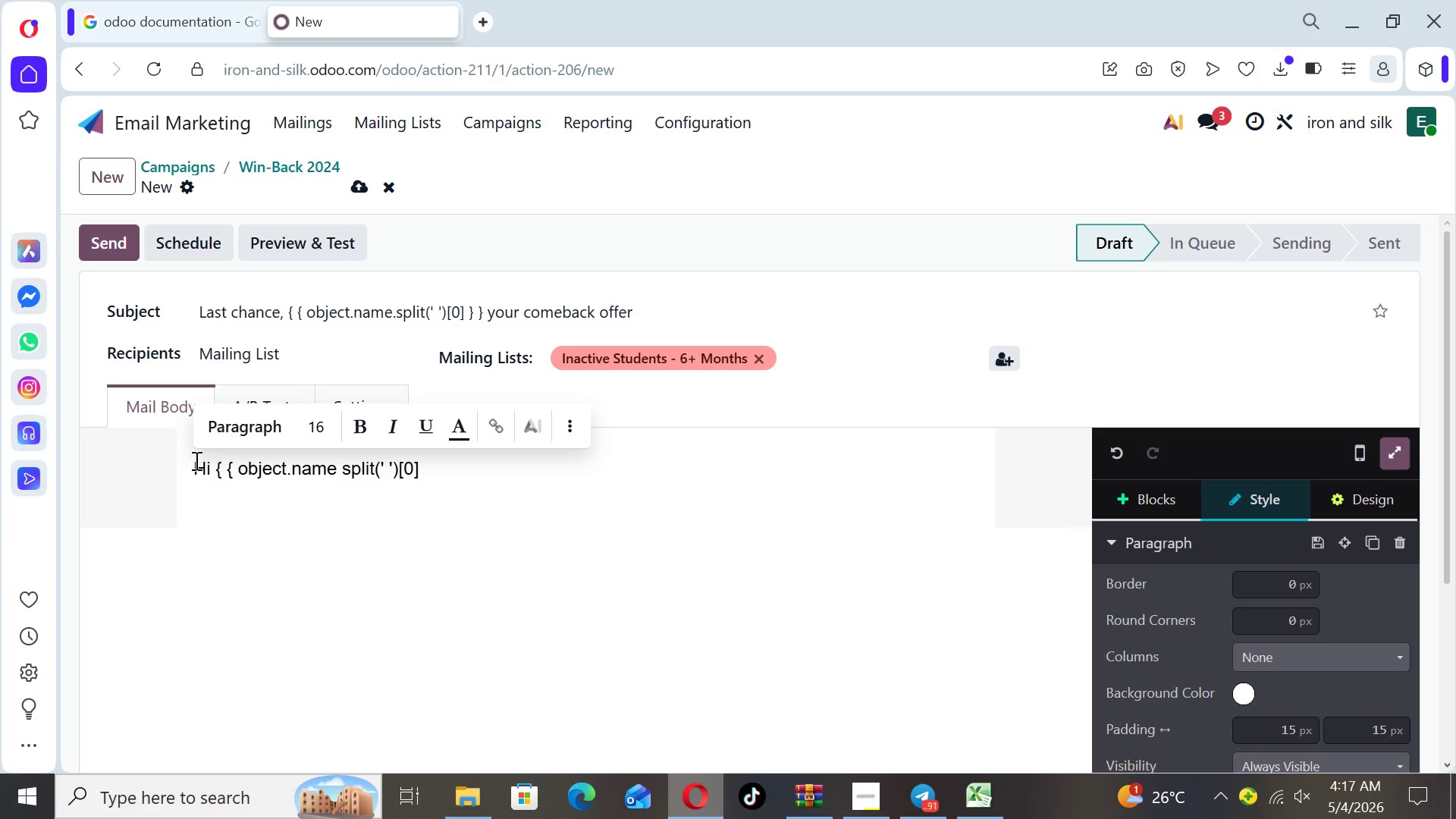 
key(Space)
 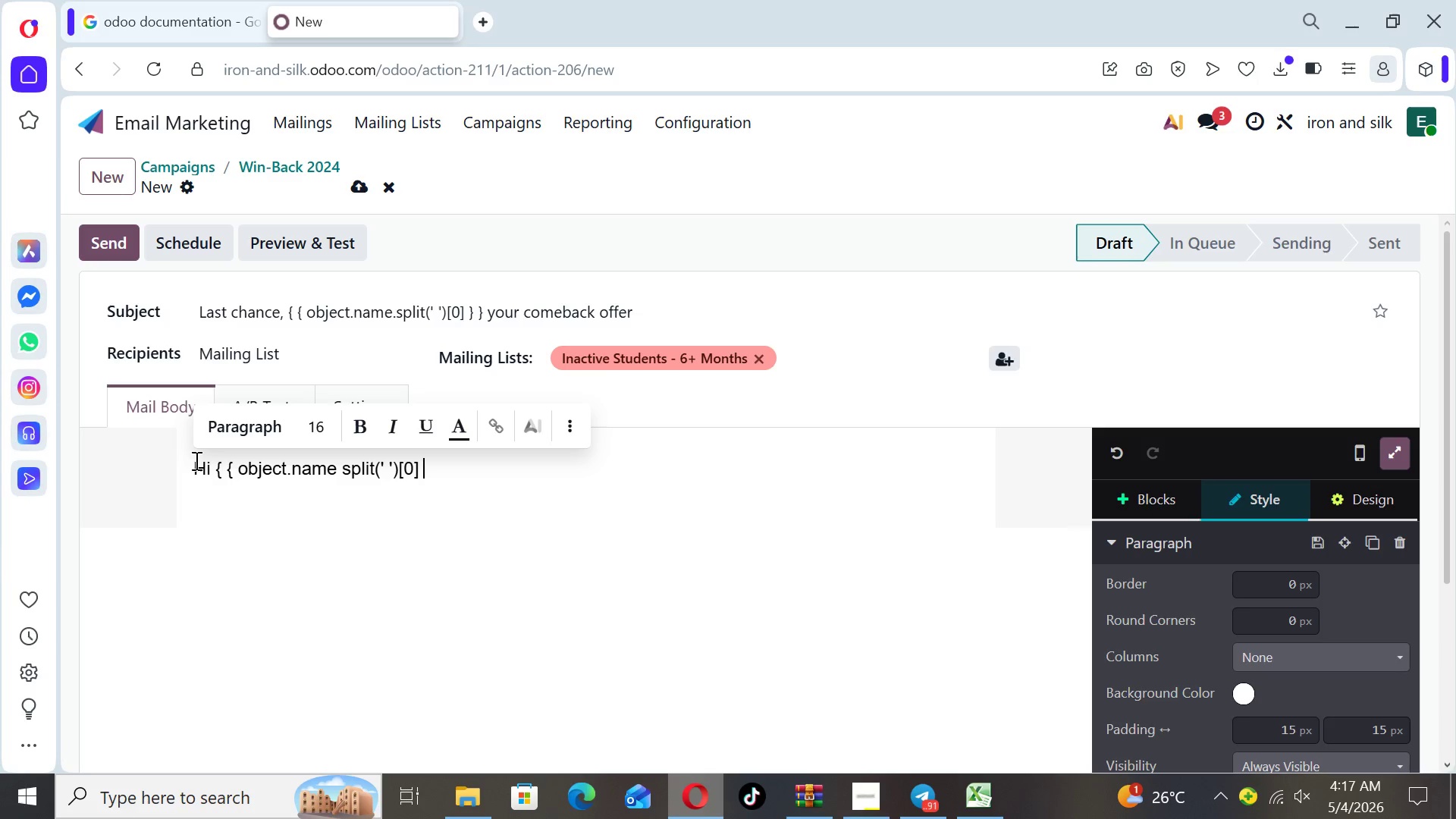 
key(Shift+BracketRight)
 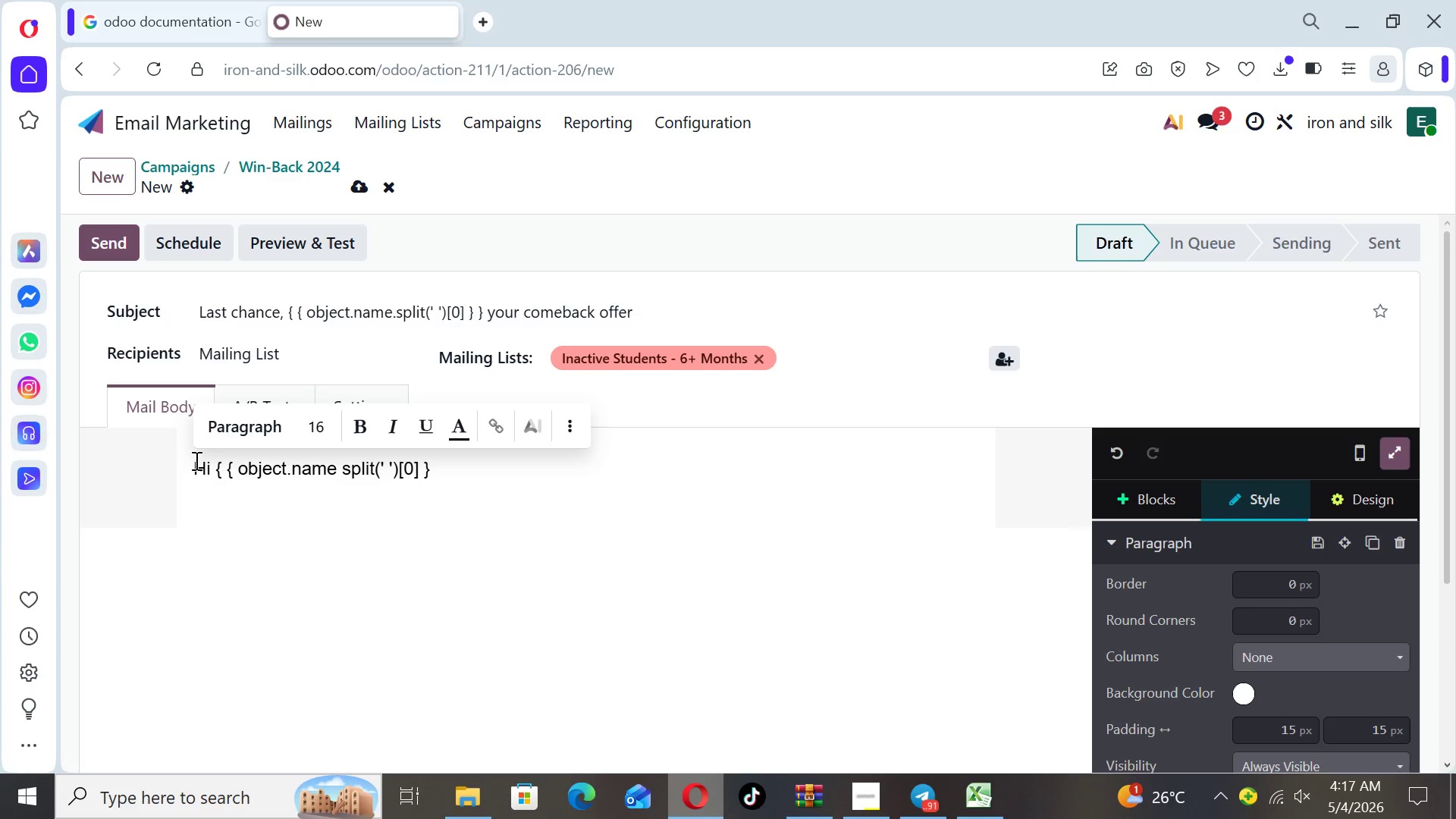 
key(Space)
 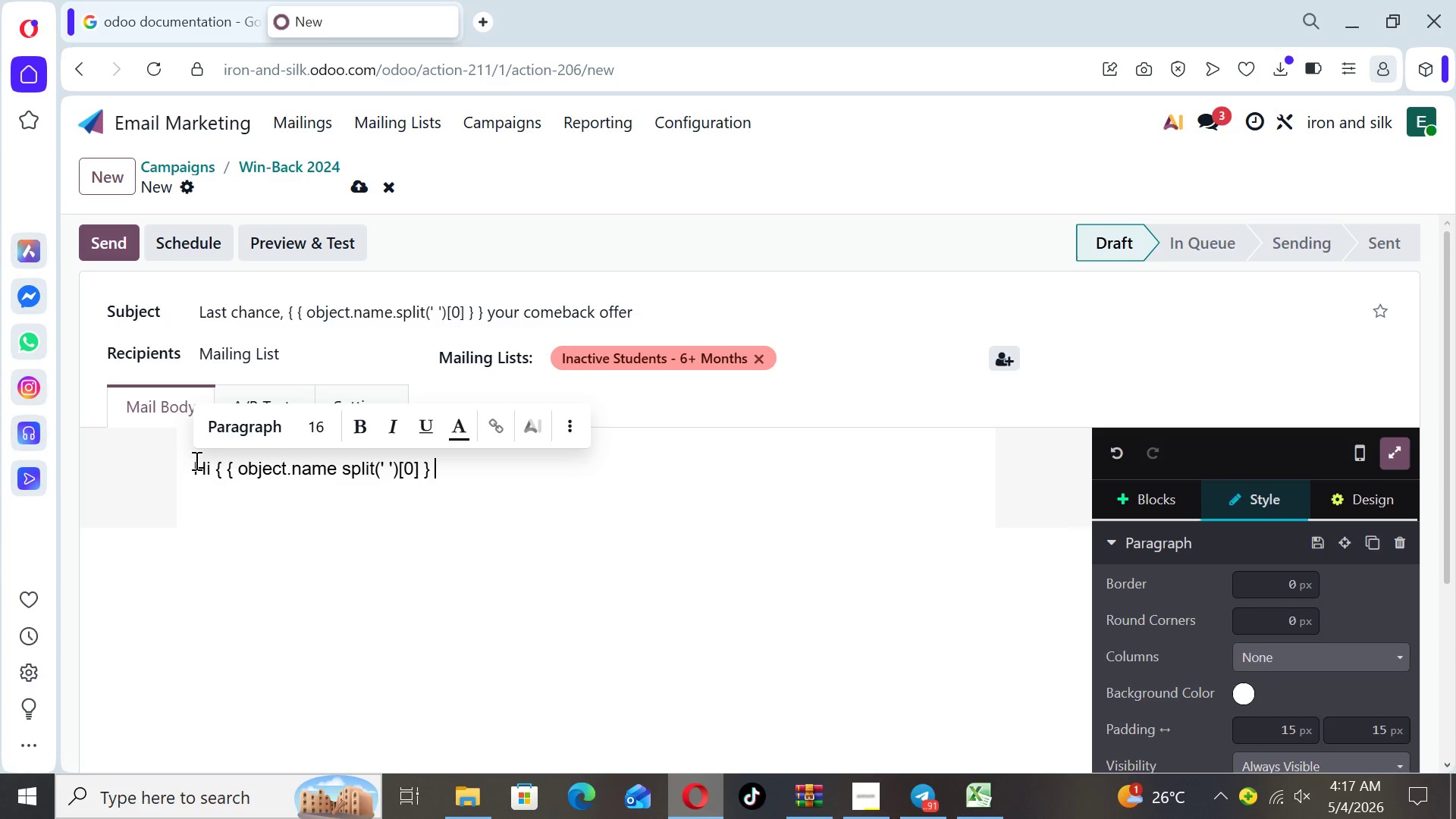 
key(Shift+ShiftLeft)
 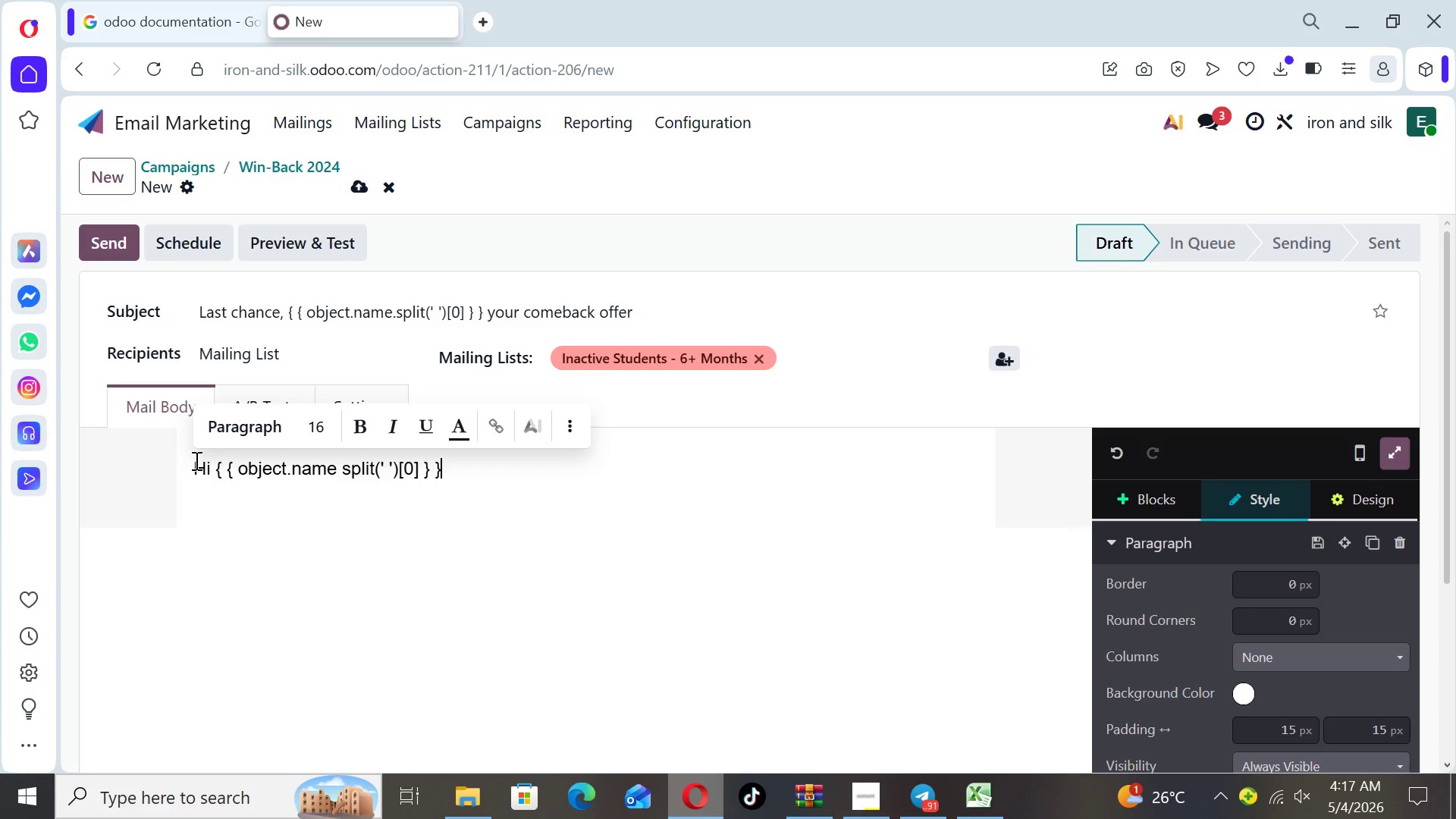 
key(Shift+BracketRight)
 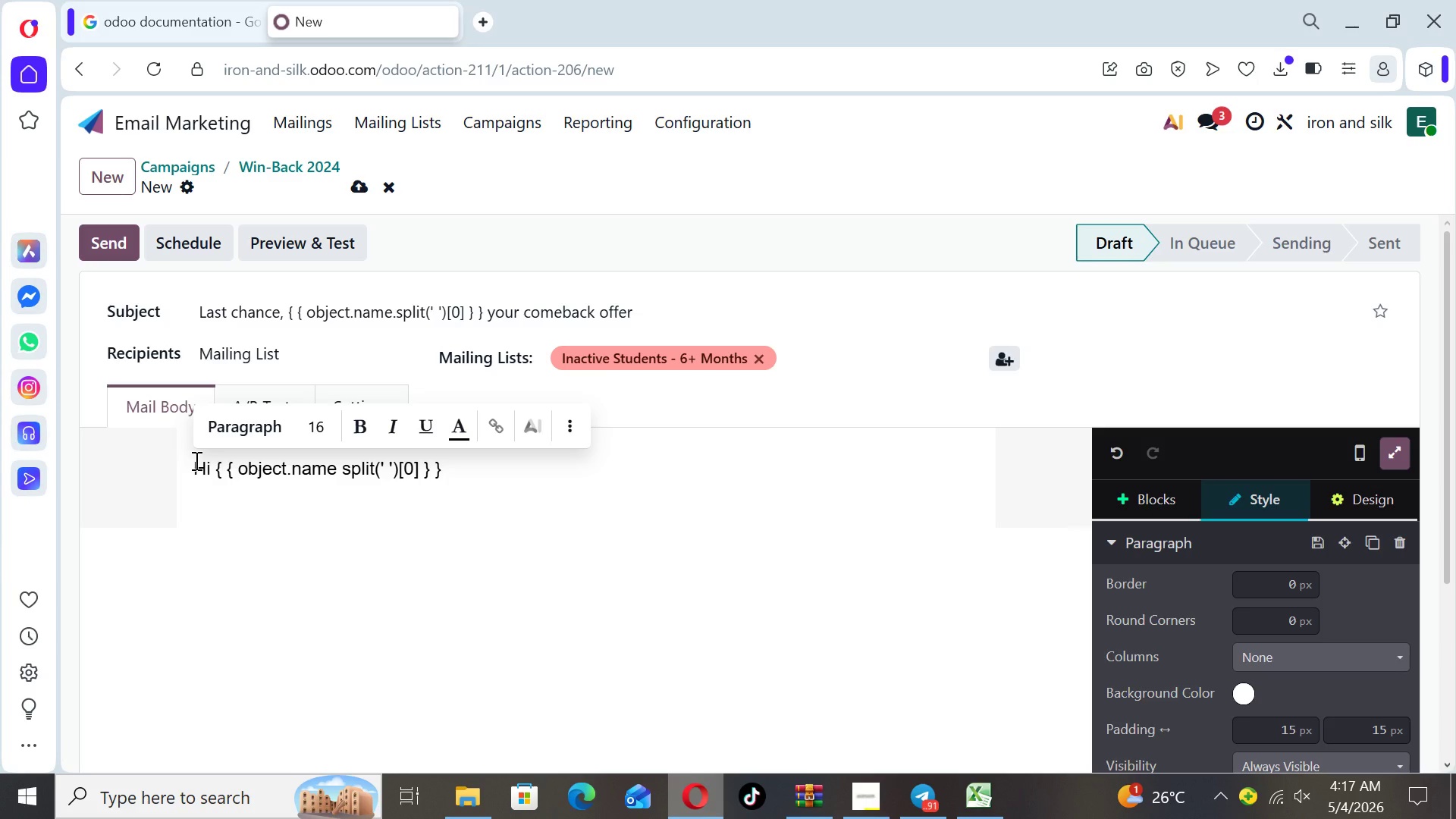 
key(Space)
 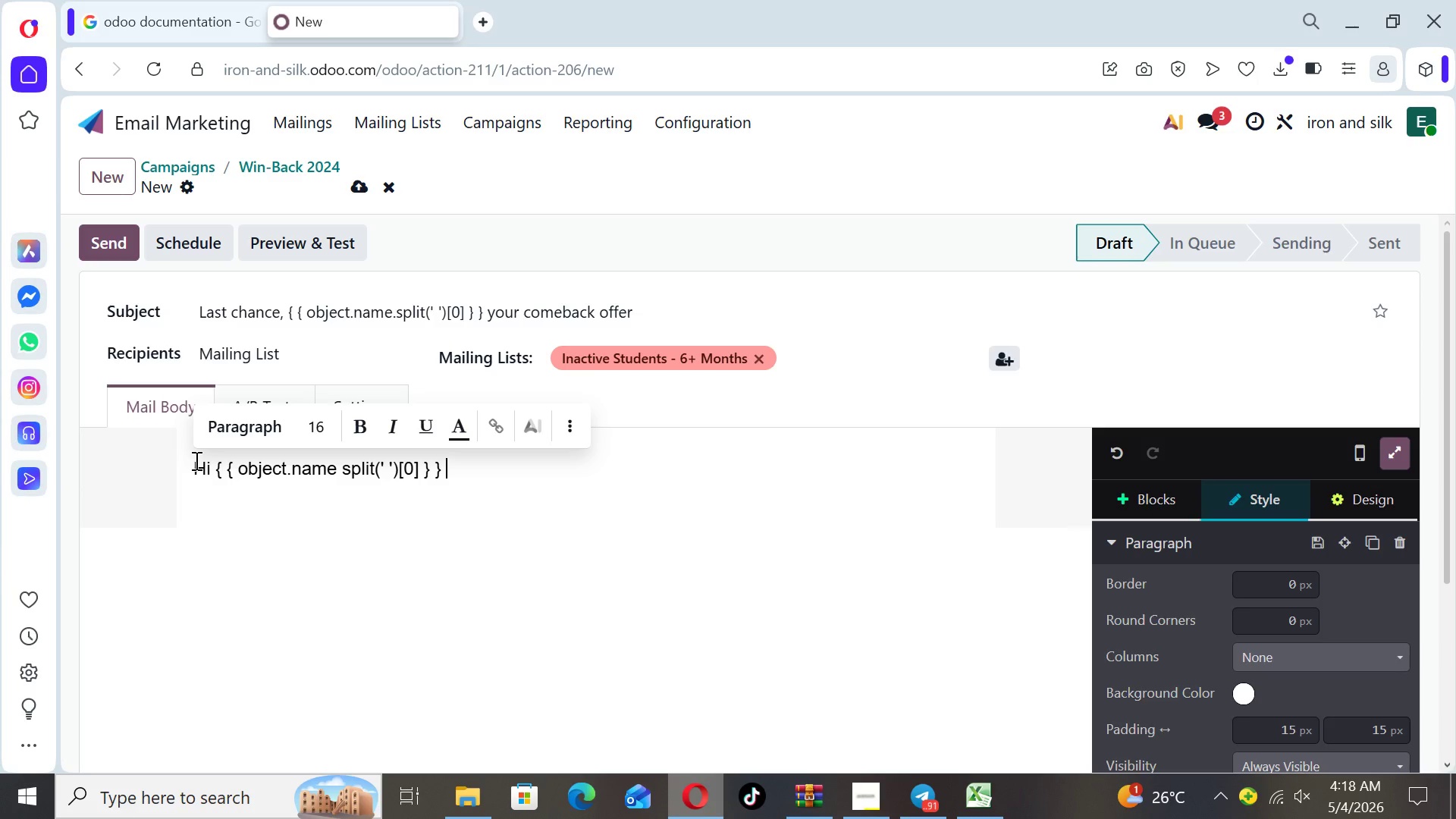 
wait(12.84)
 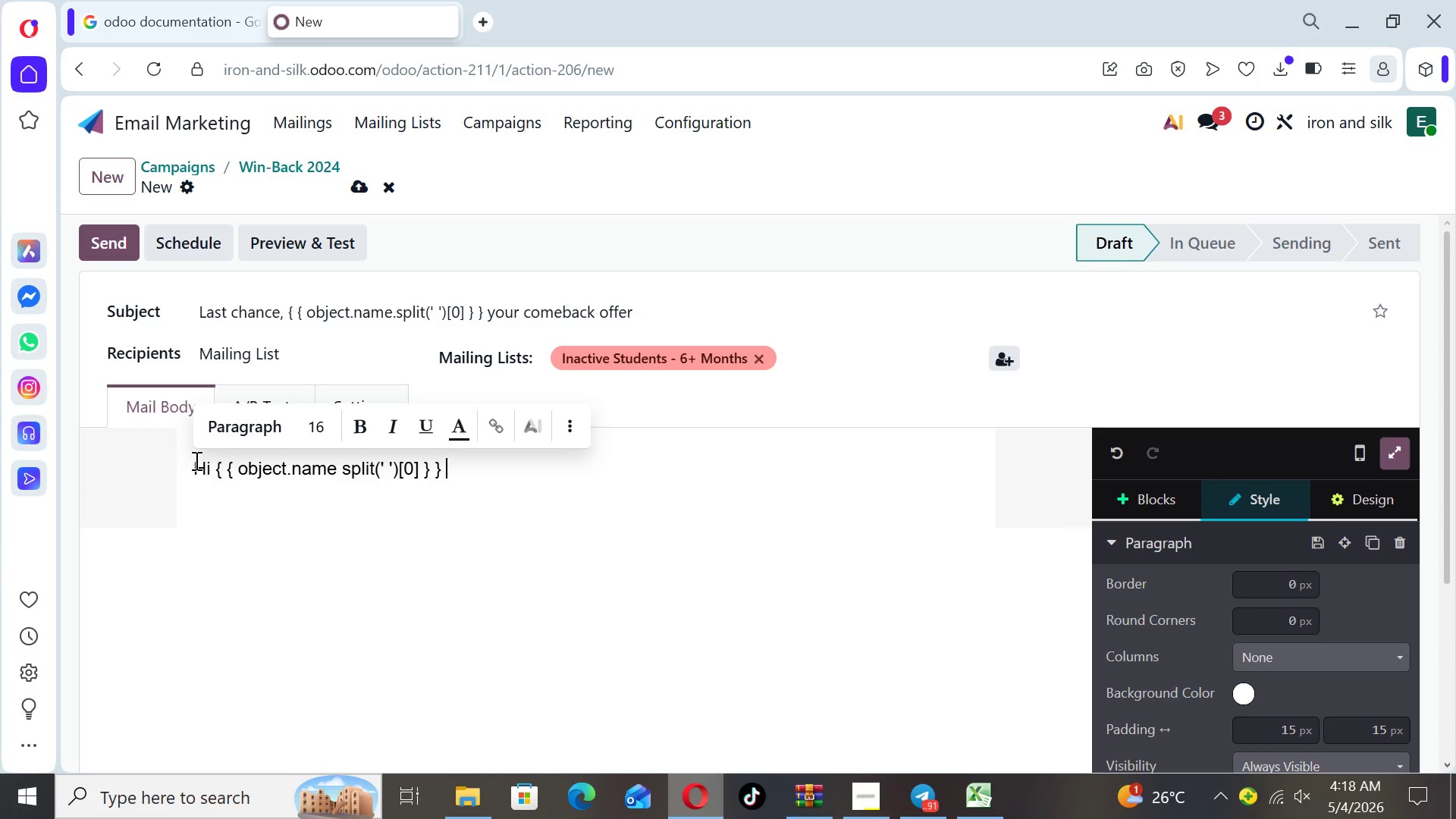 
key(Backspace)
 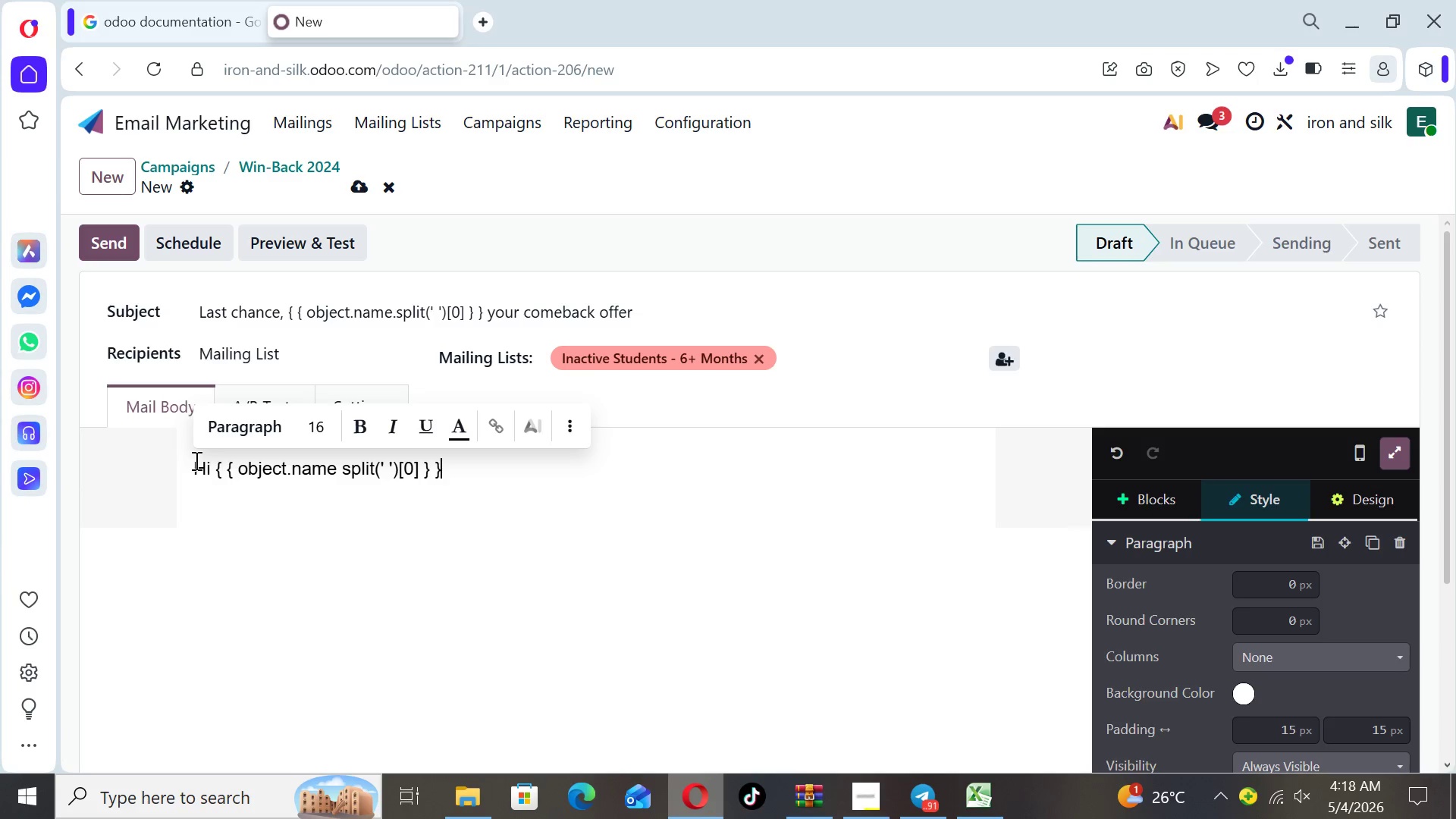 
key(Comma)
 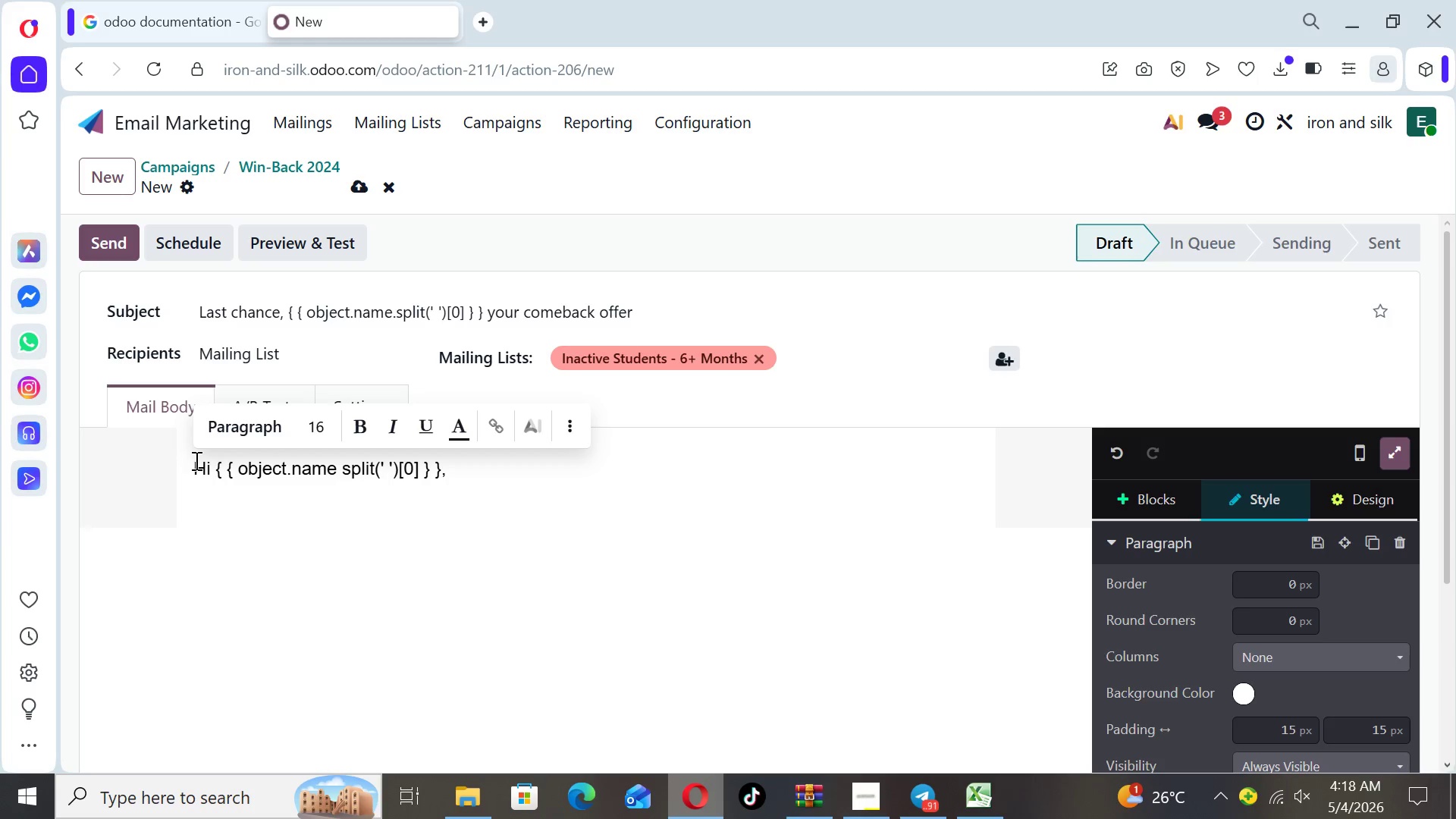 
key(Enter)
 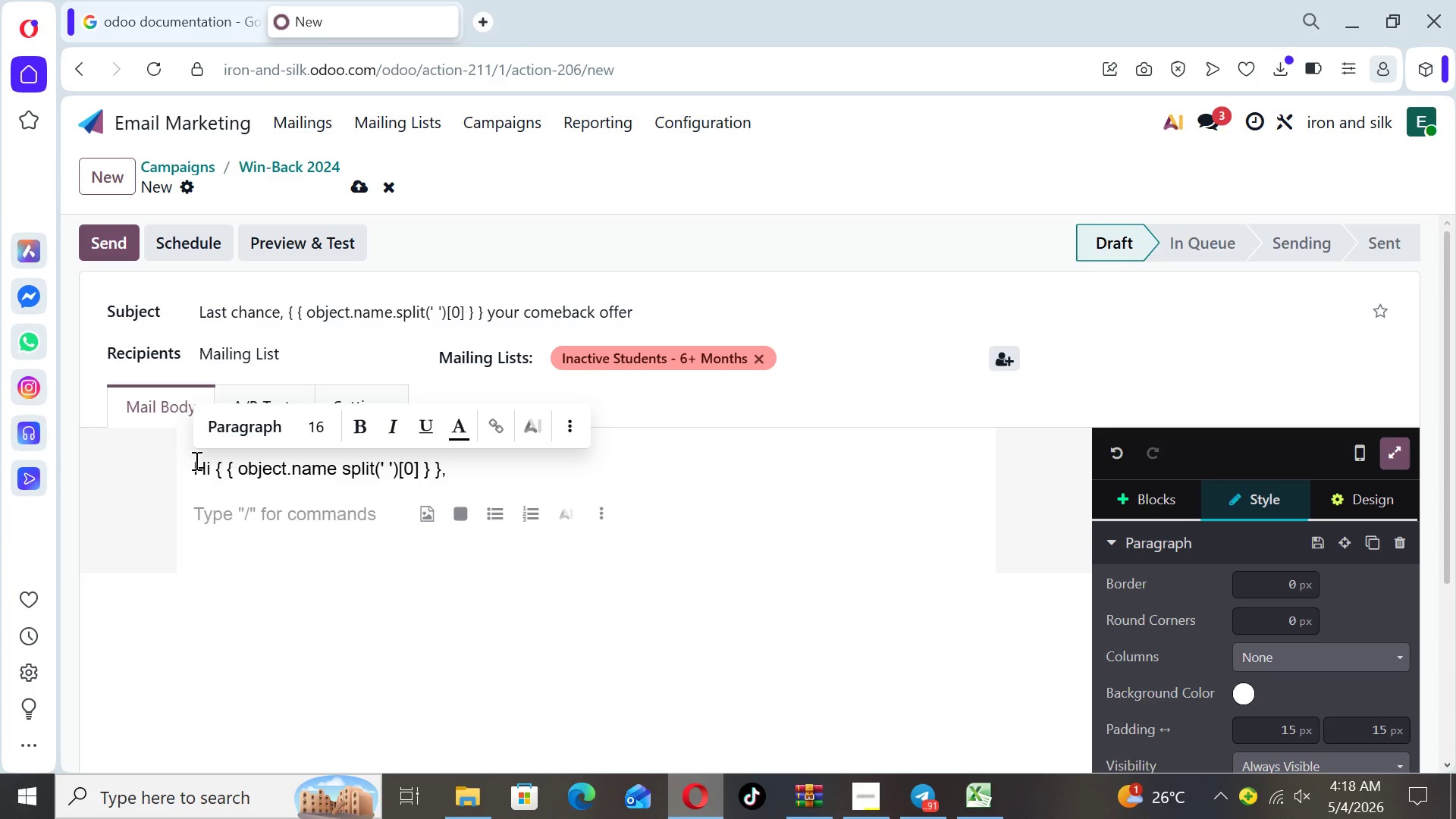 
type(We saved something special for you.)
 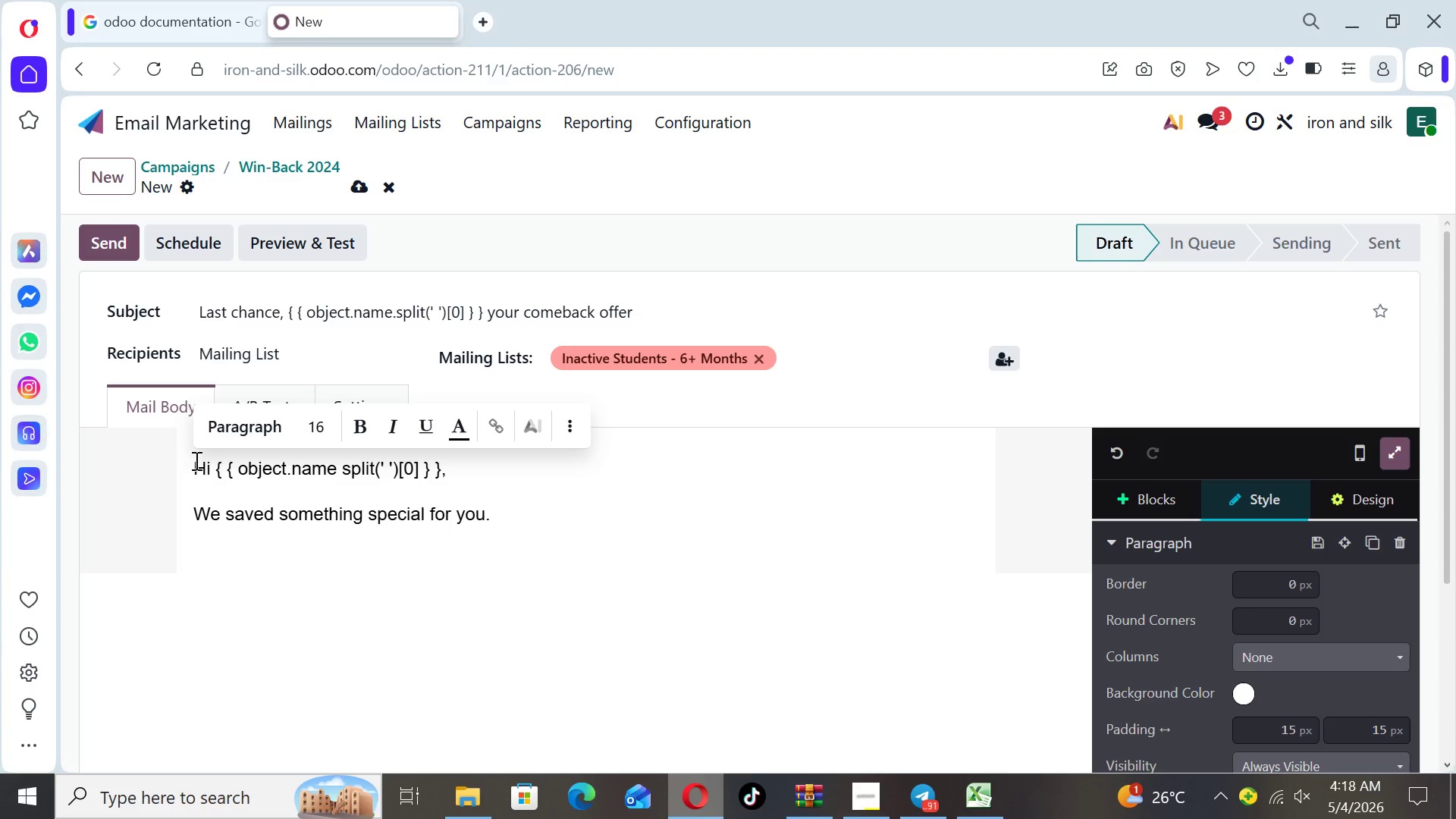 
key(Enter)
 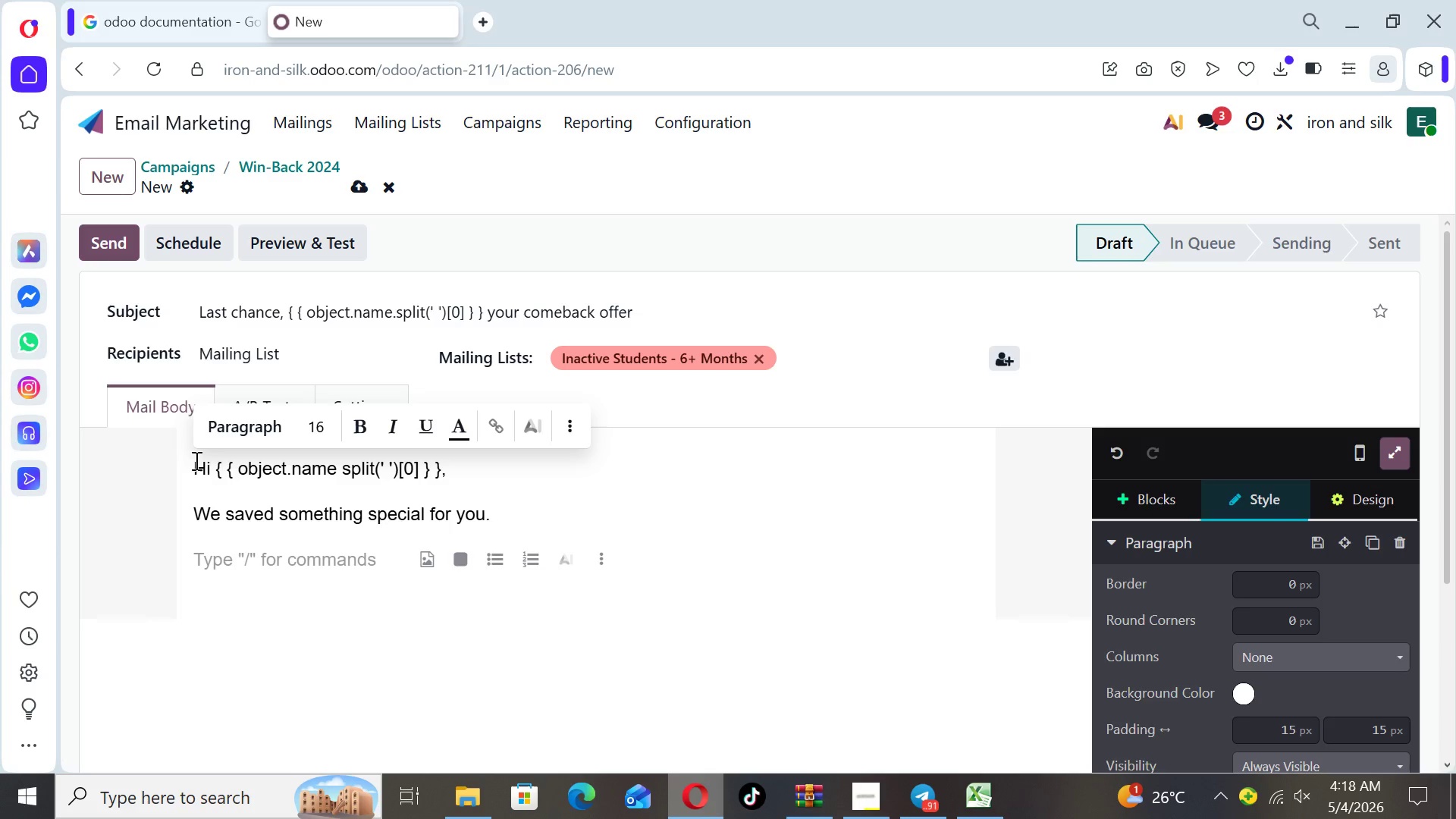 
type(As a former)
 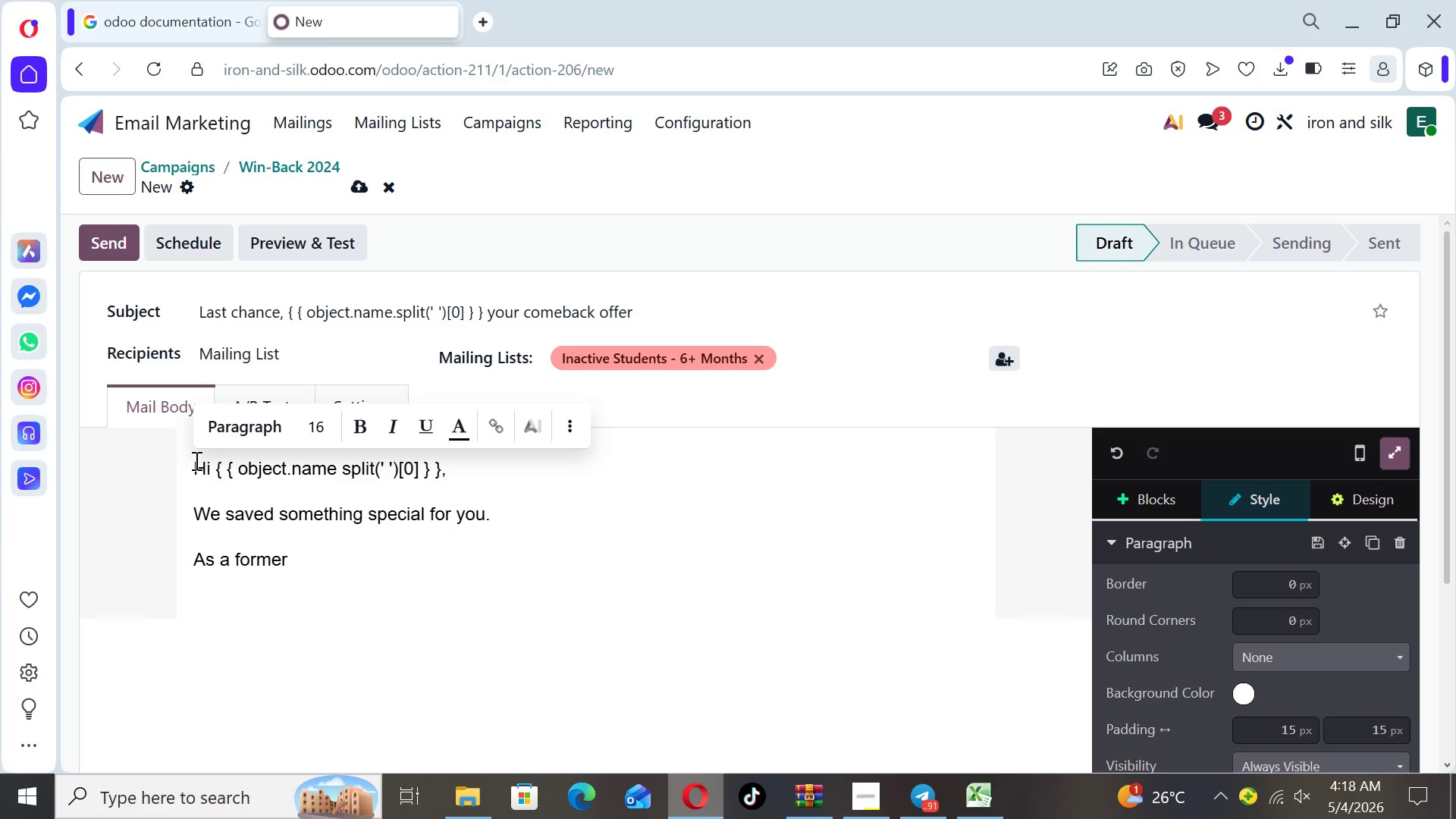 
type( { { object.x_last-program)
 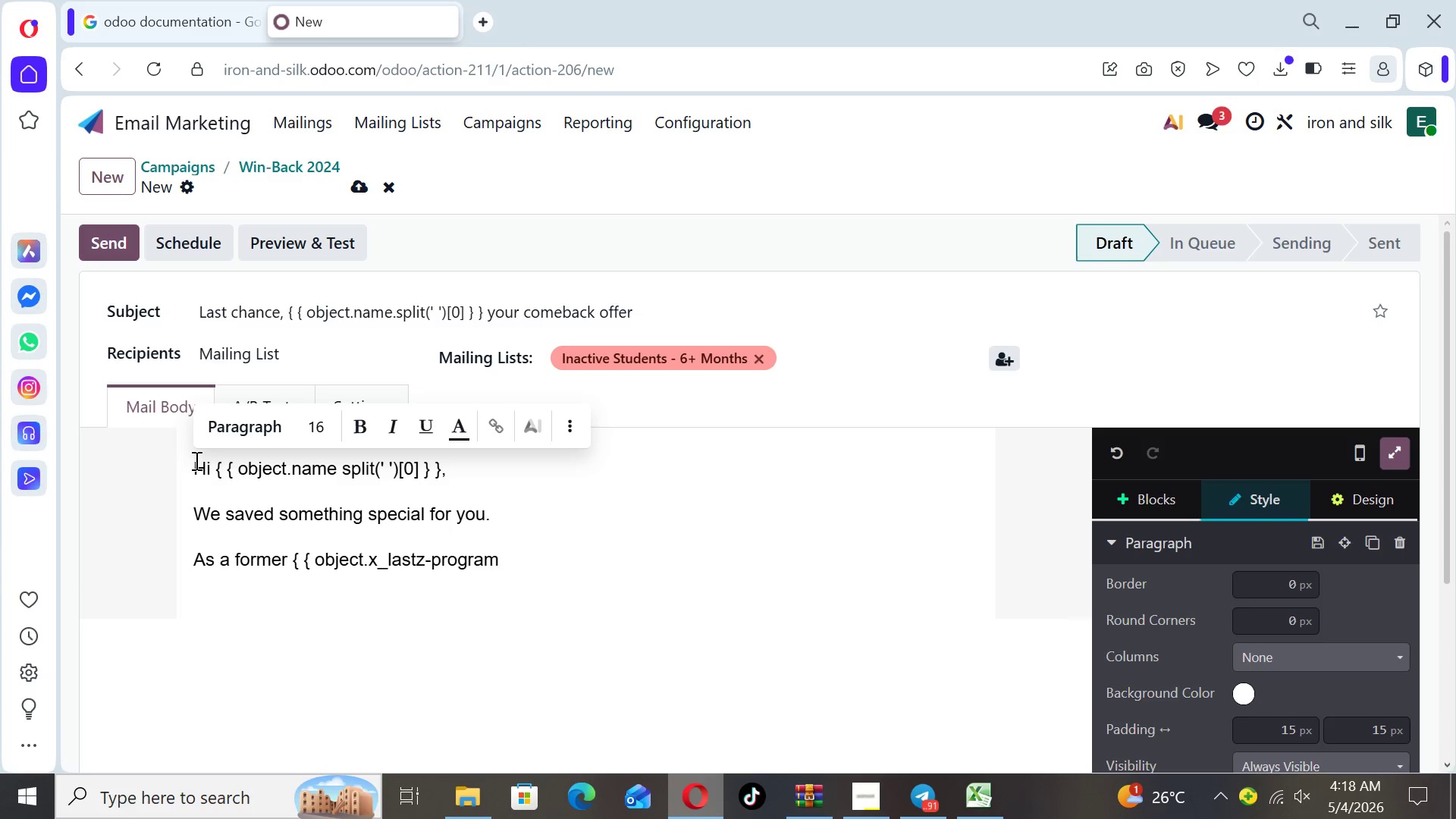 
 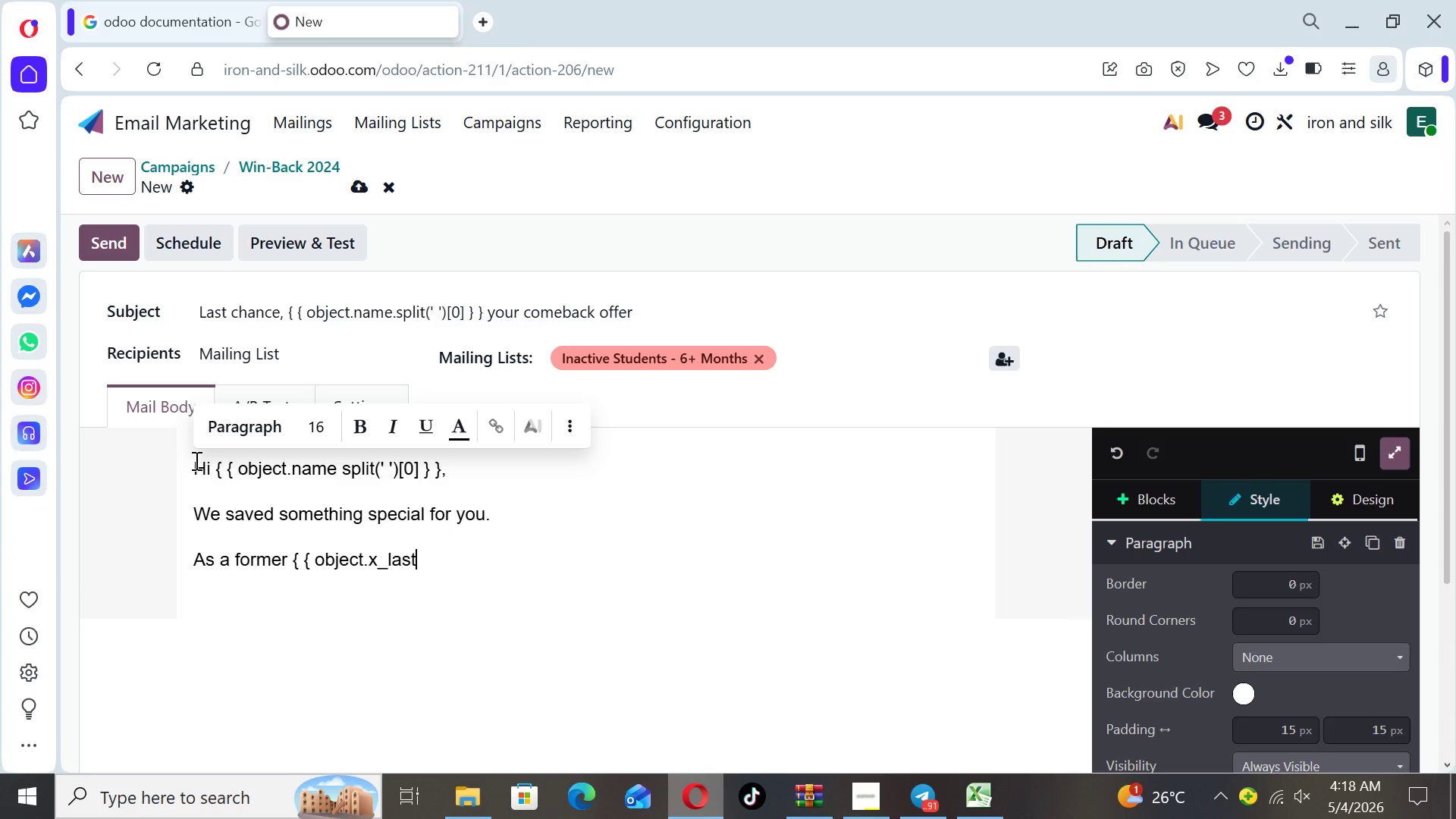 
hold_key(key=Z, duration=0.41)
 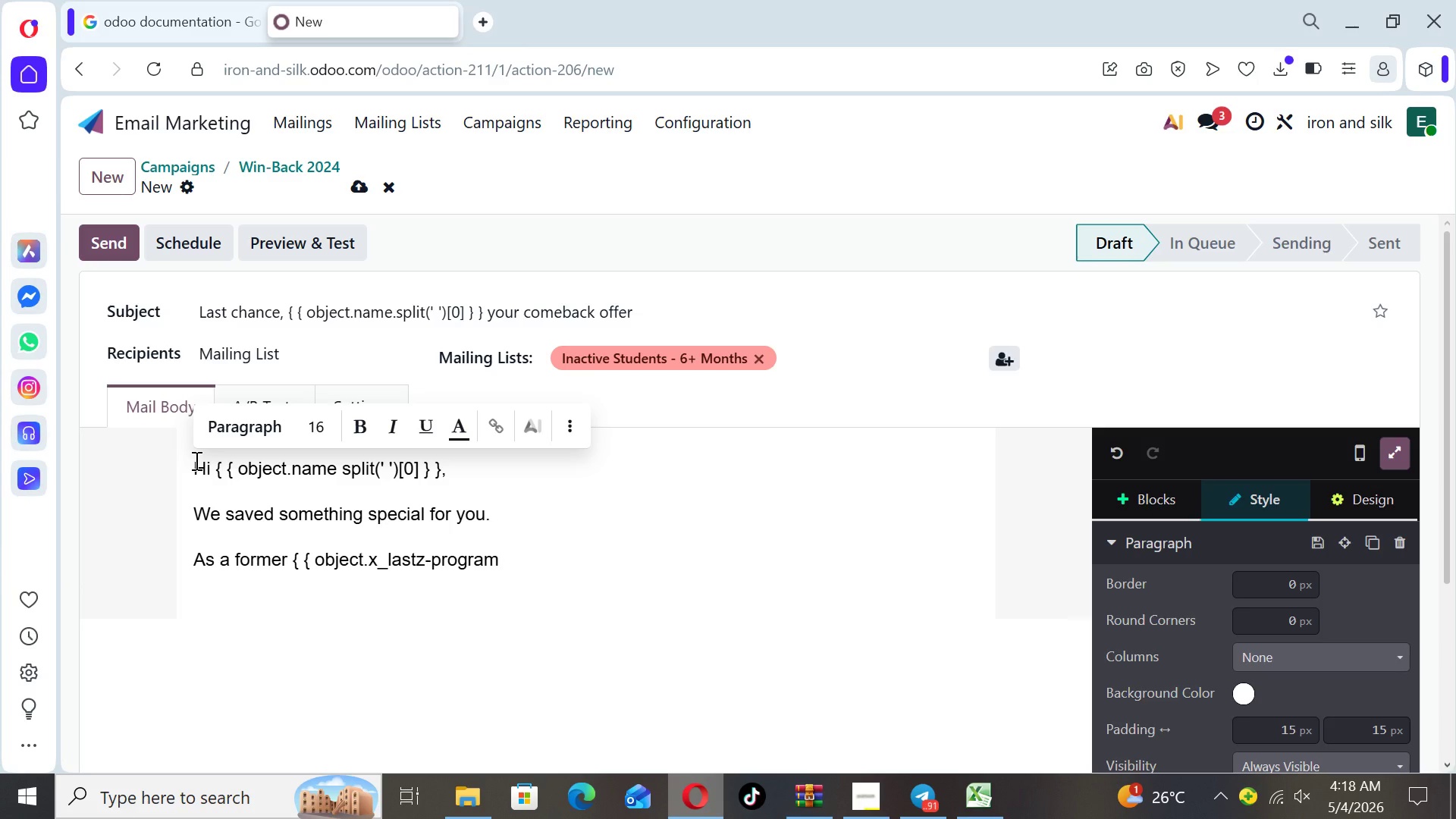 
key(ArrowLeft)
 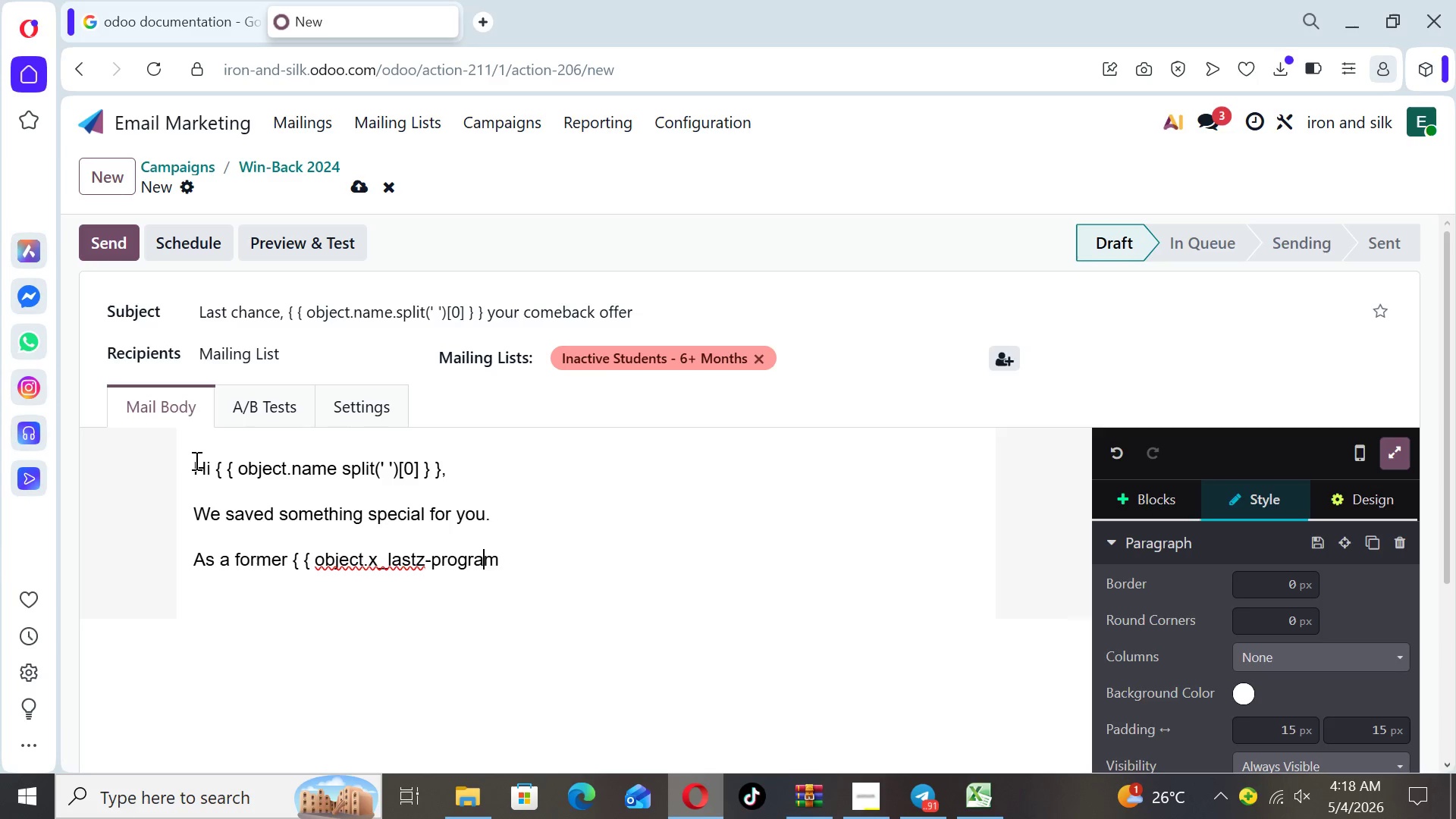 
key(ArrowLeft)
 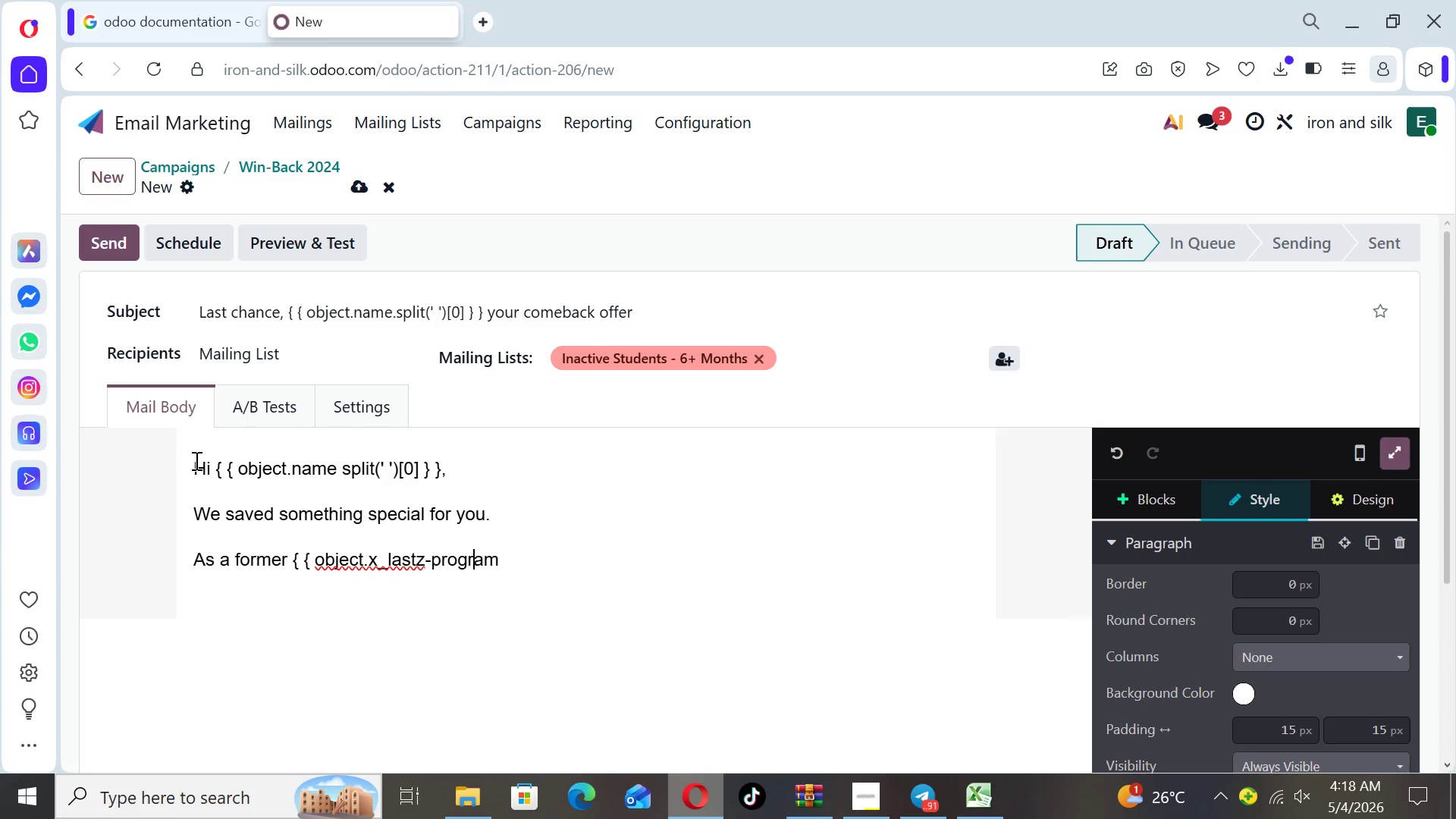 
key(ArrowLeft)
 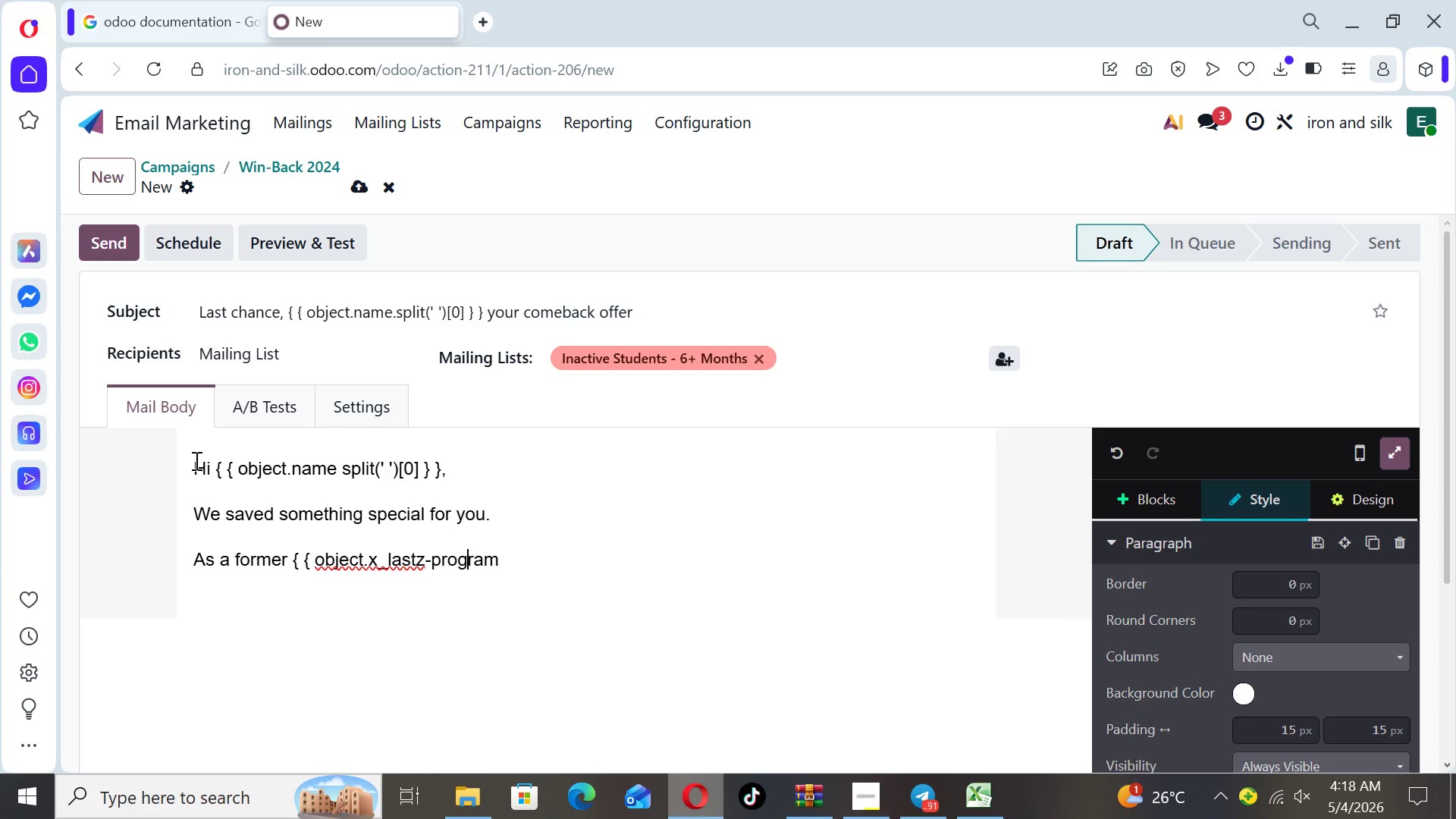 
key(ArrowLeft)
 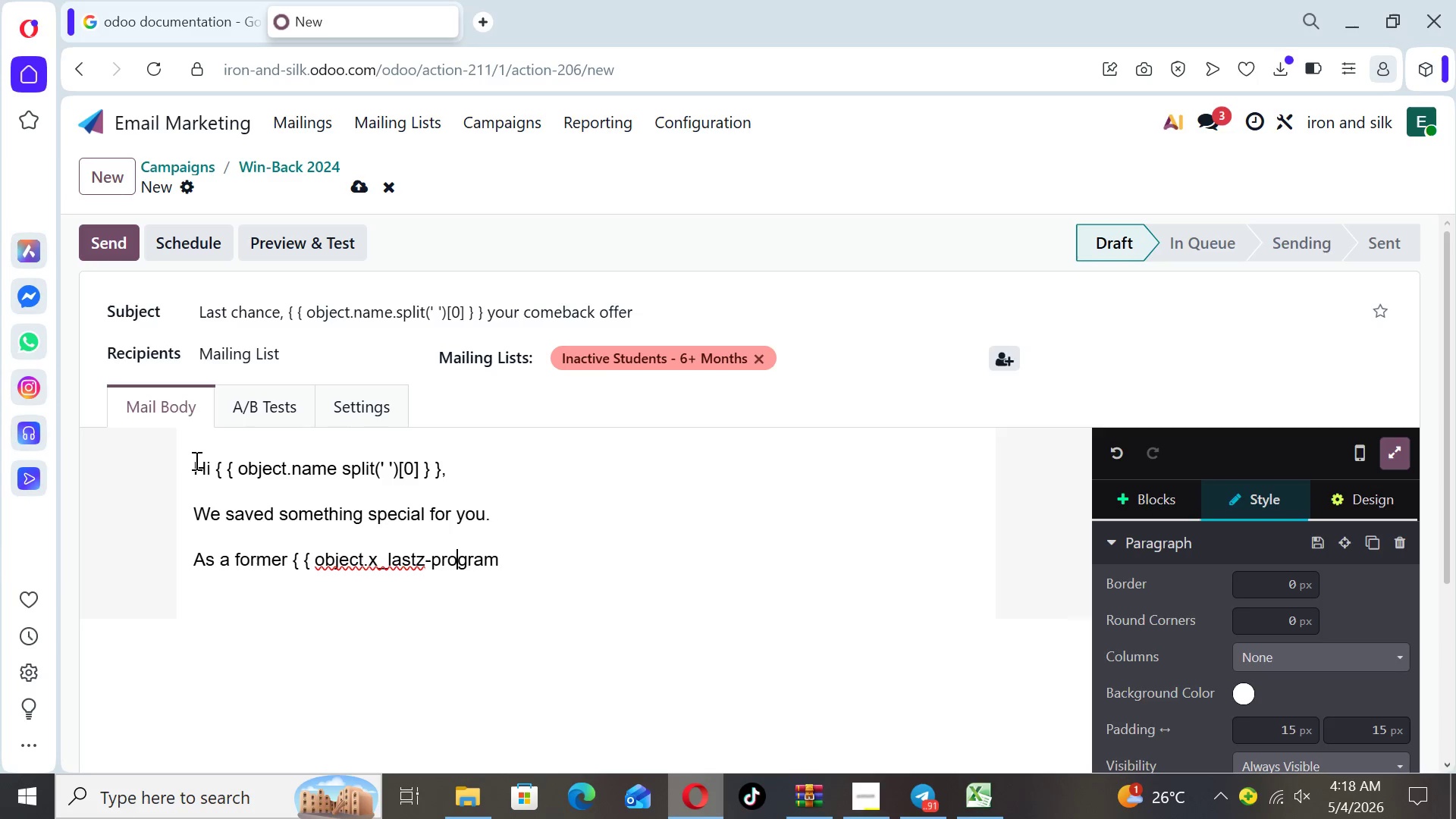 
key(ArrowLeft)
 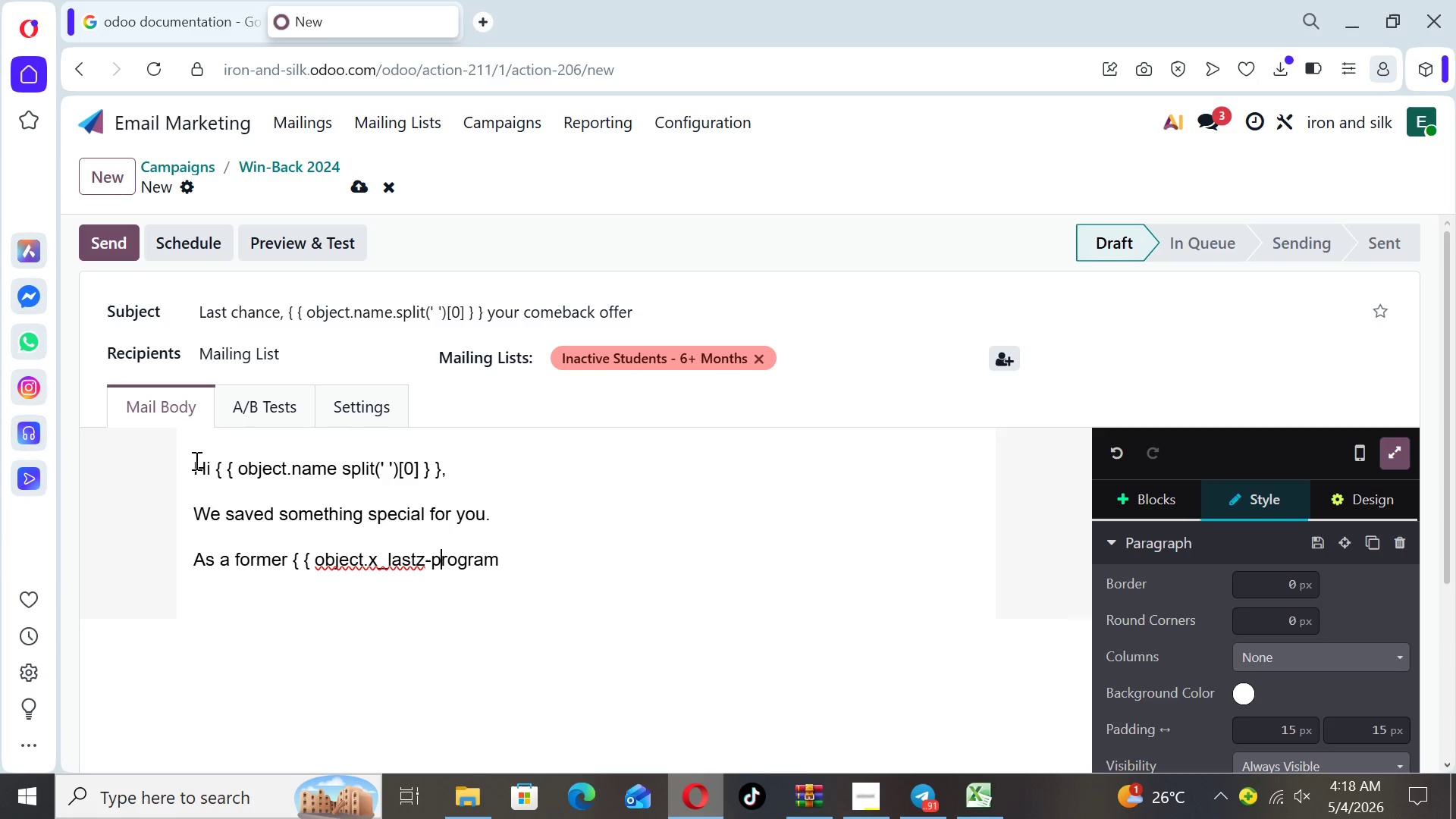 
key(ArrowLeft)
 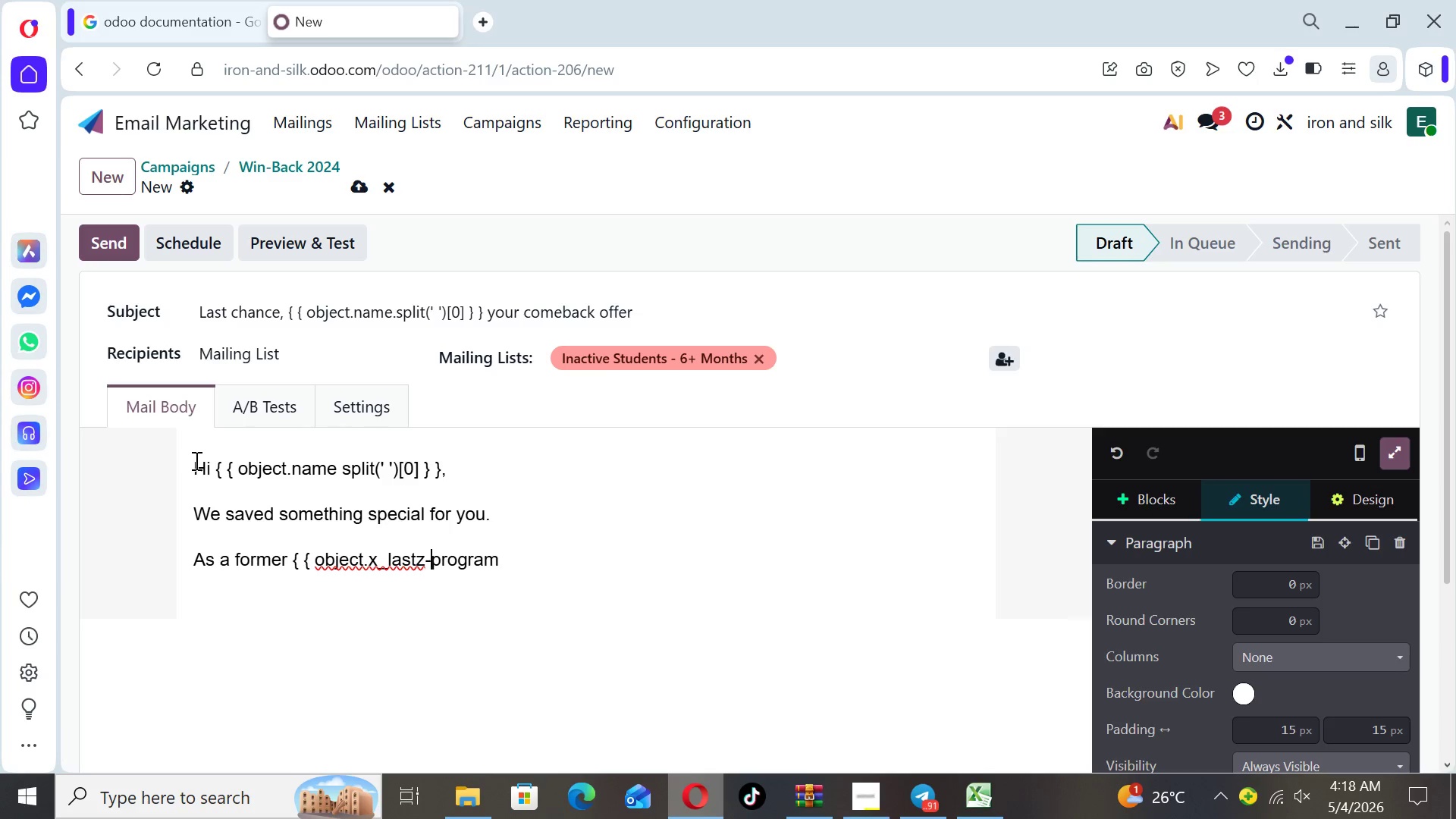 
key(ArrowLeft)
 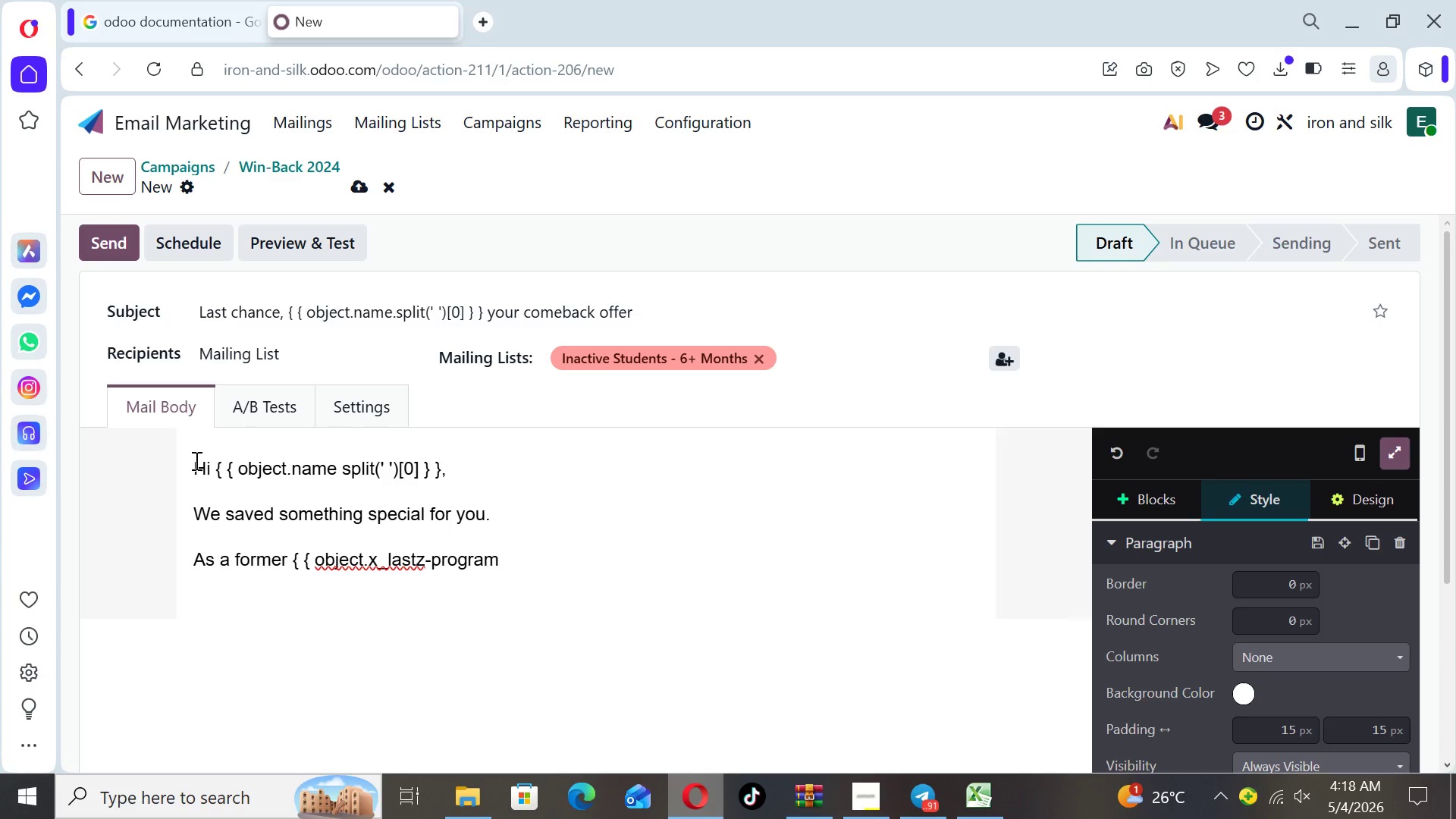 
key(Backspace)
 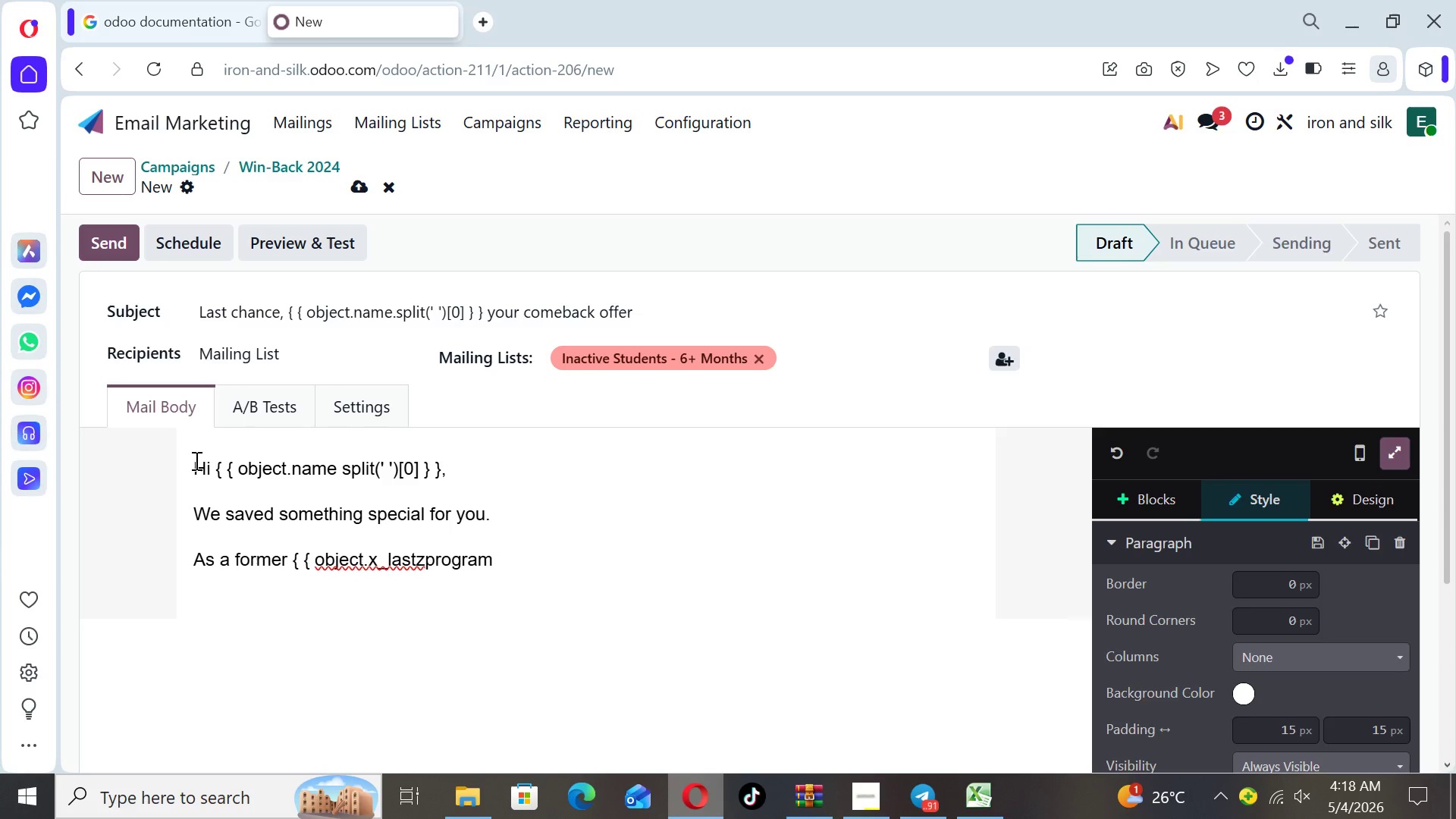 
key(Backspace)
 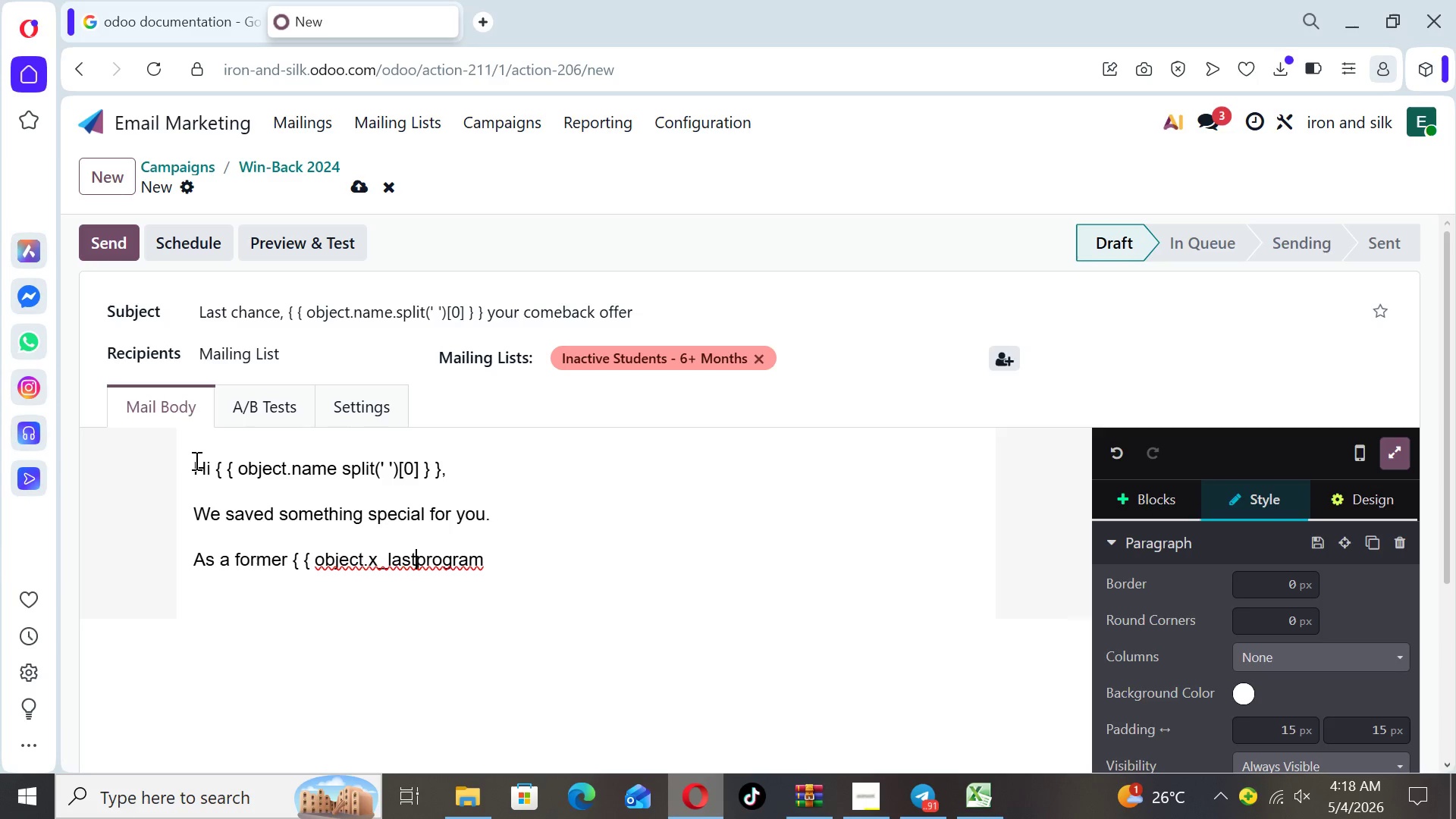 
key(Shift+Minus)
 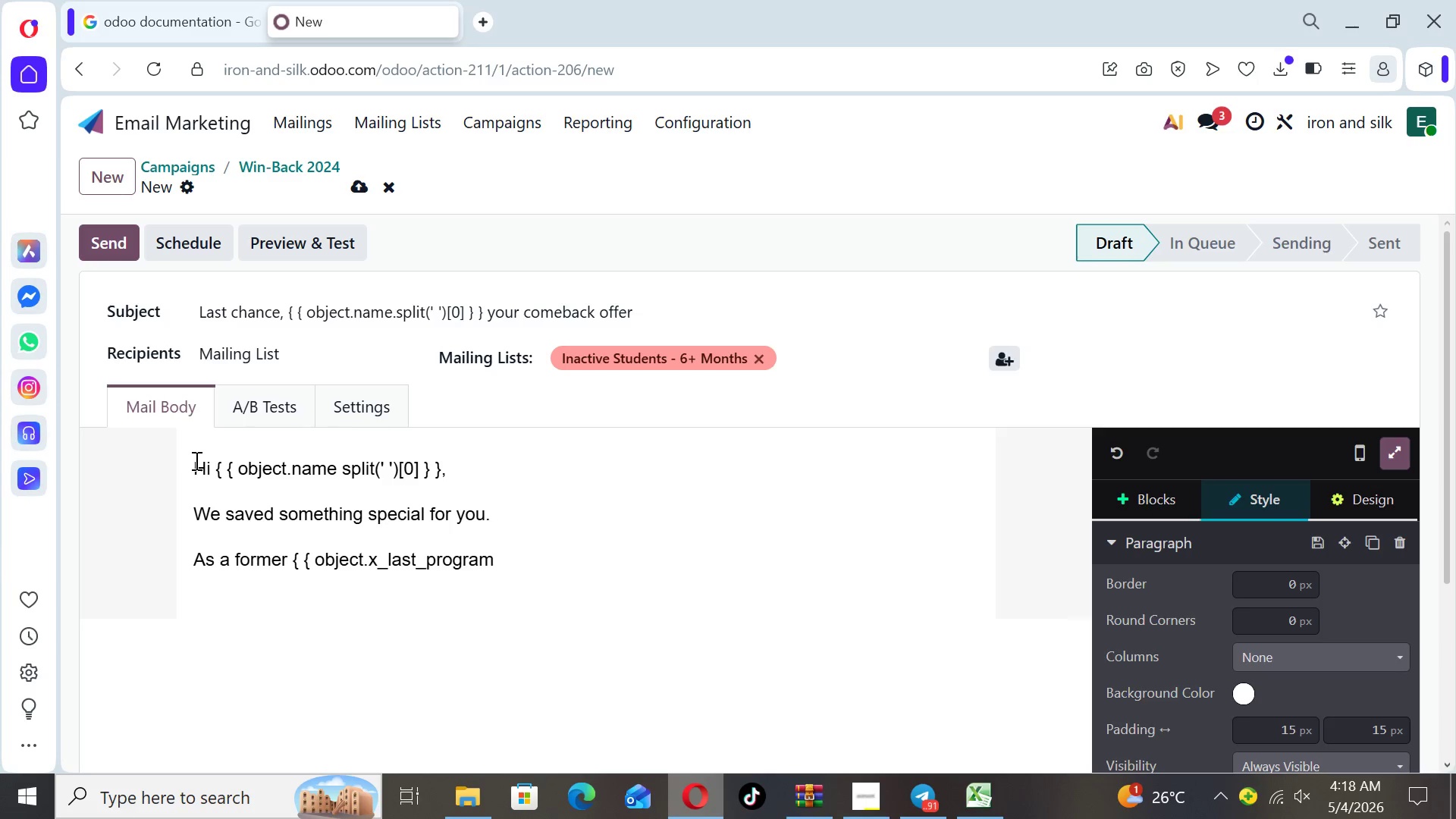 
key(ArrowRight)
 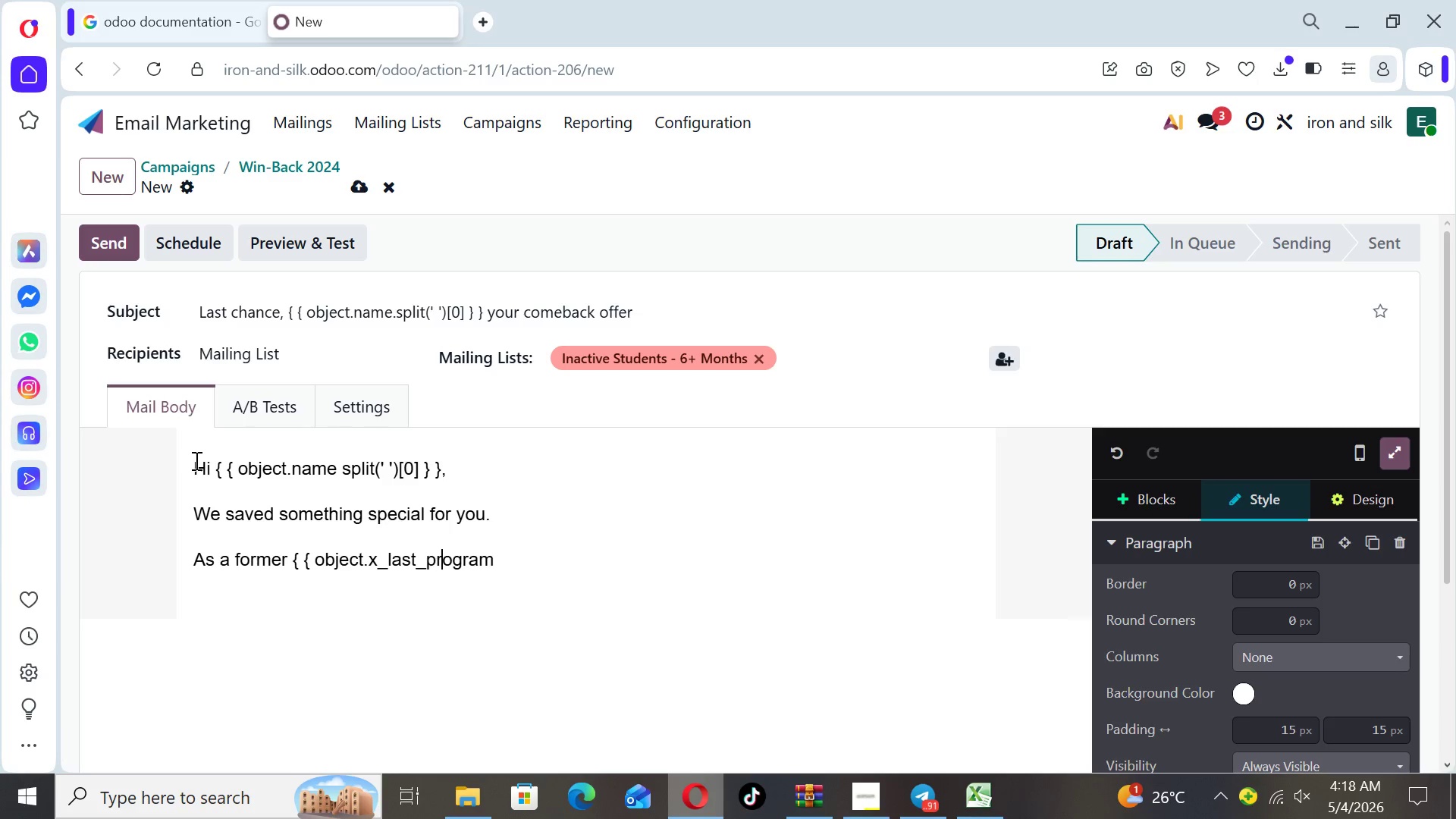 
key(ArrowRight)
 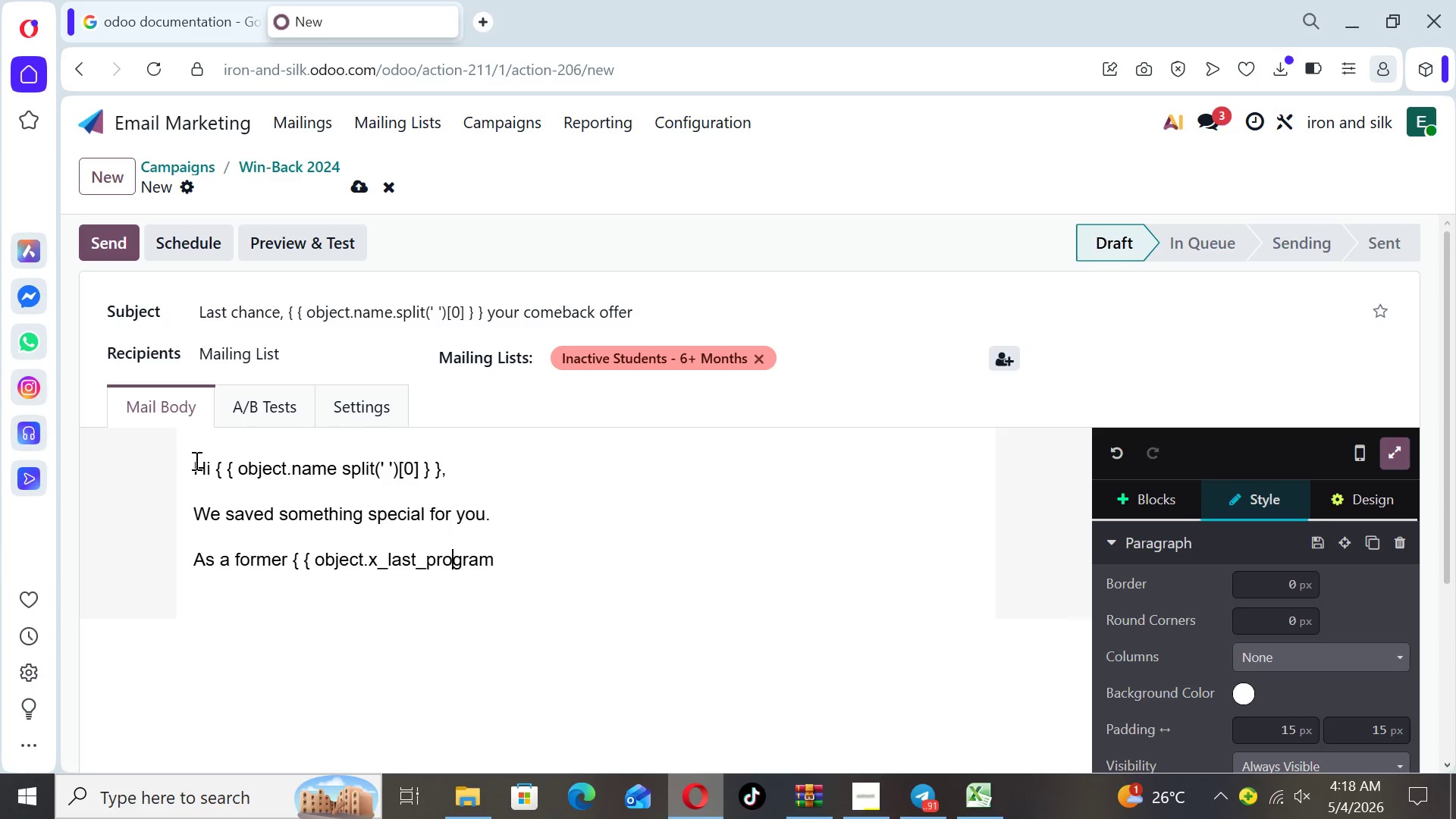 
key(ArrowRight)
 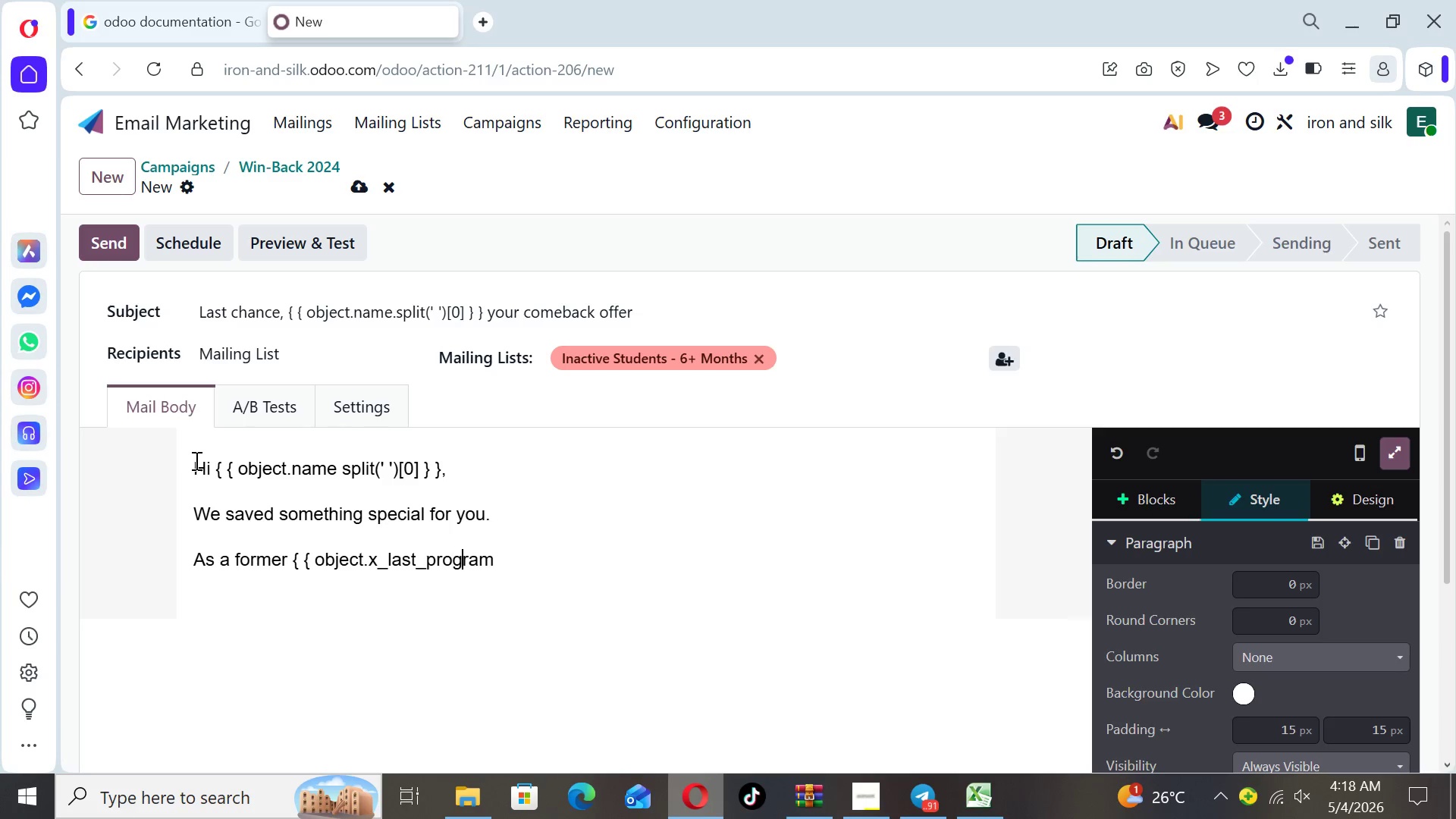 
key(ArrowRight)
 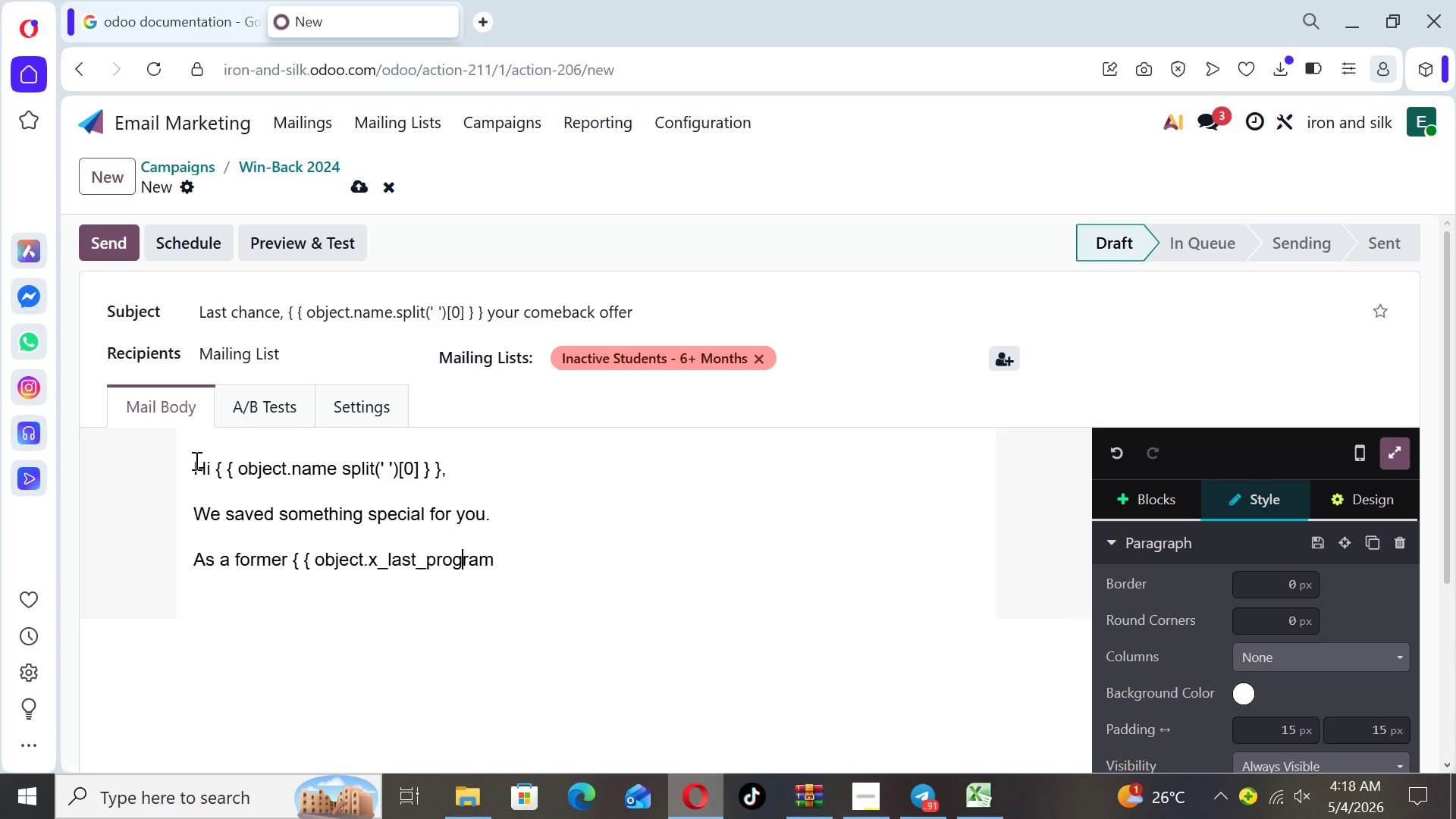 
key(ArrowRight)
 